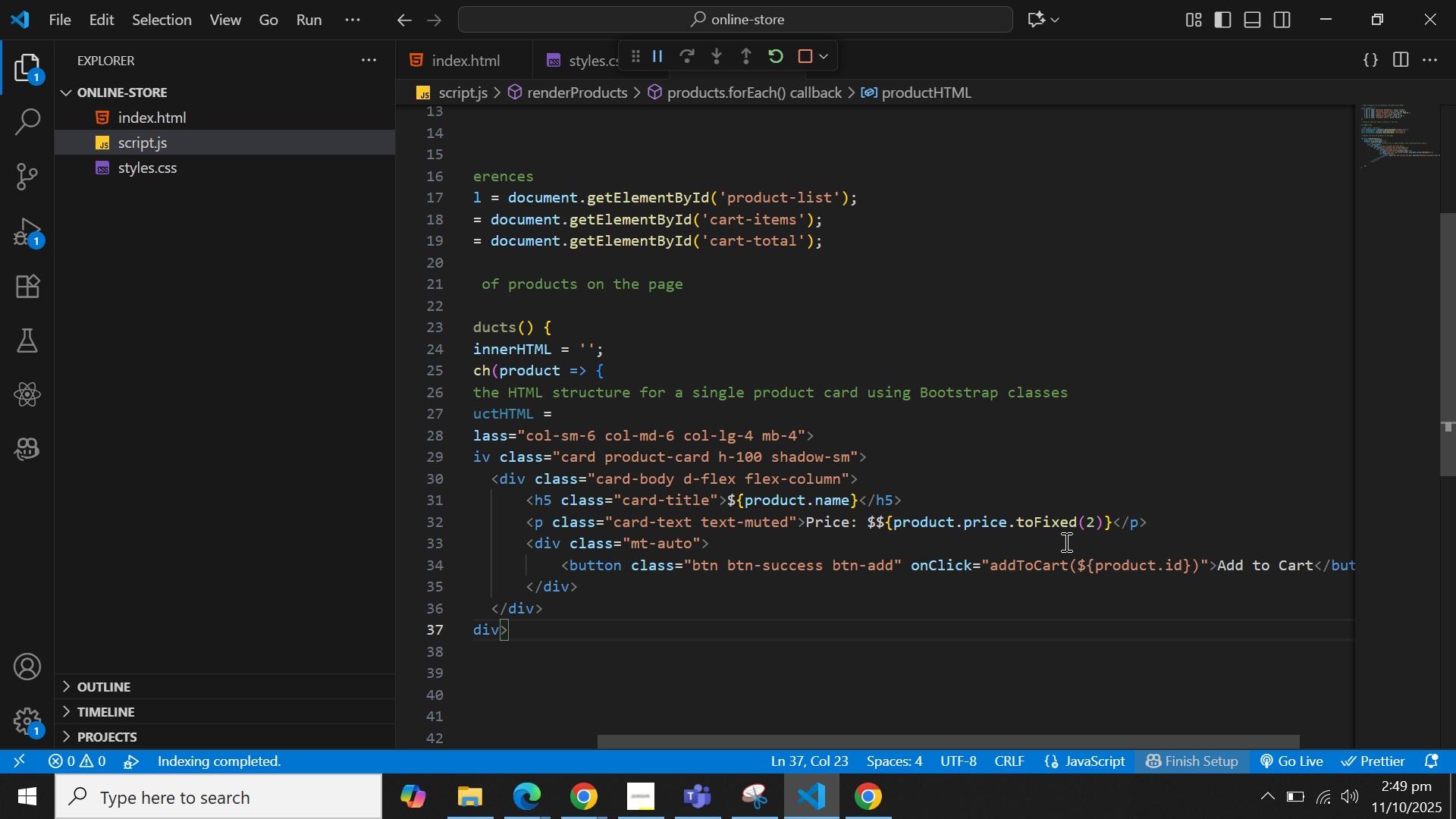 
key(ArrowUp)
 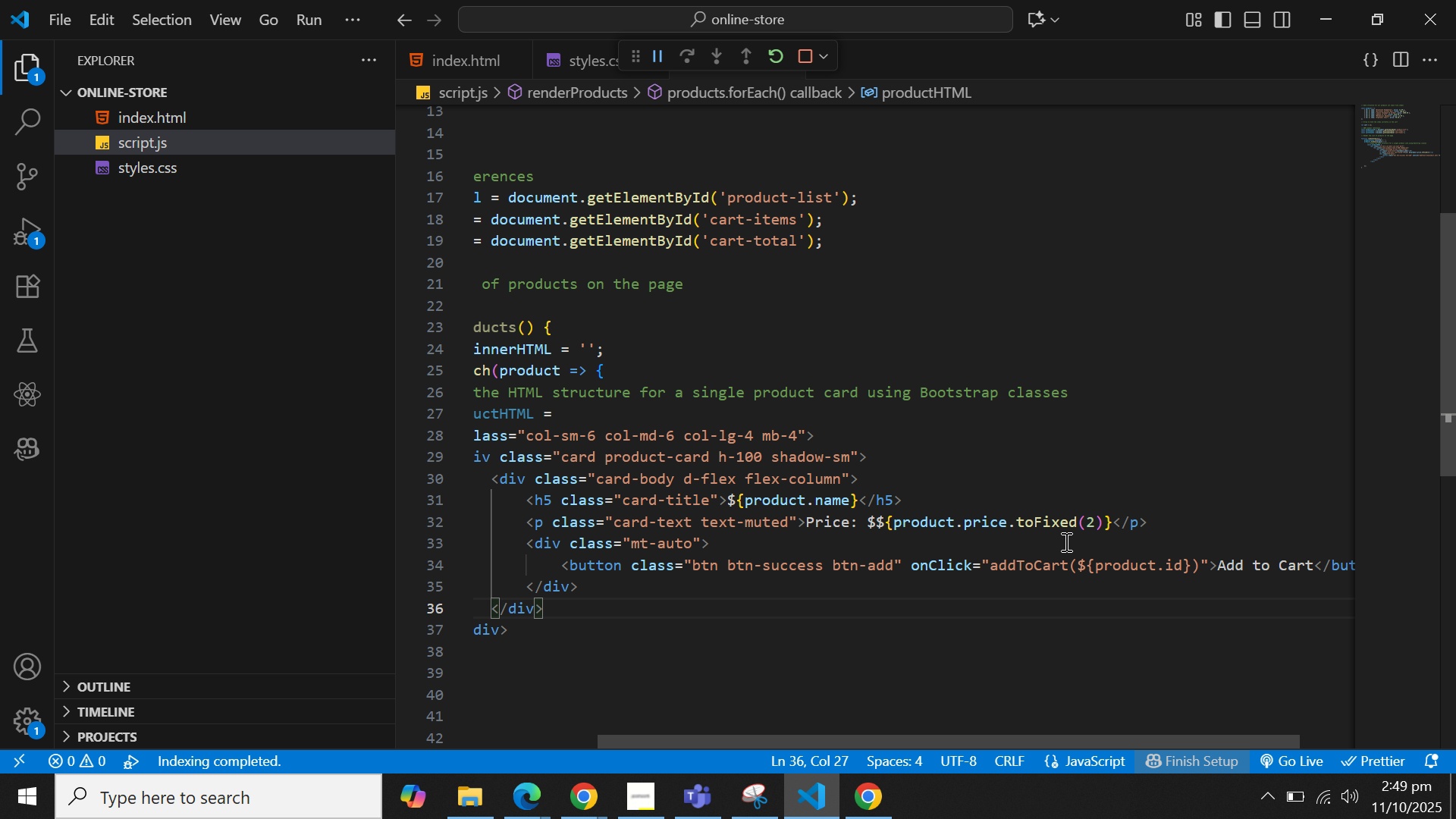 
key(ArrowUp)
 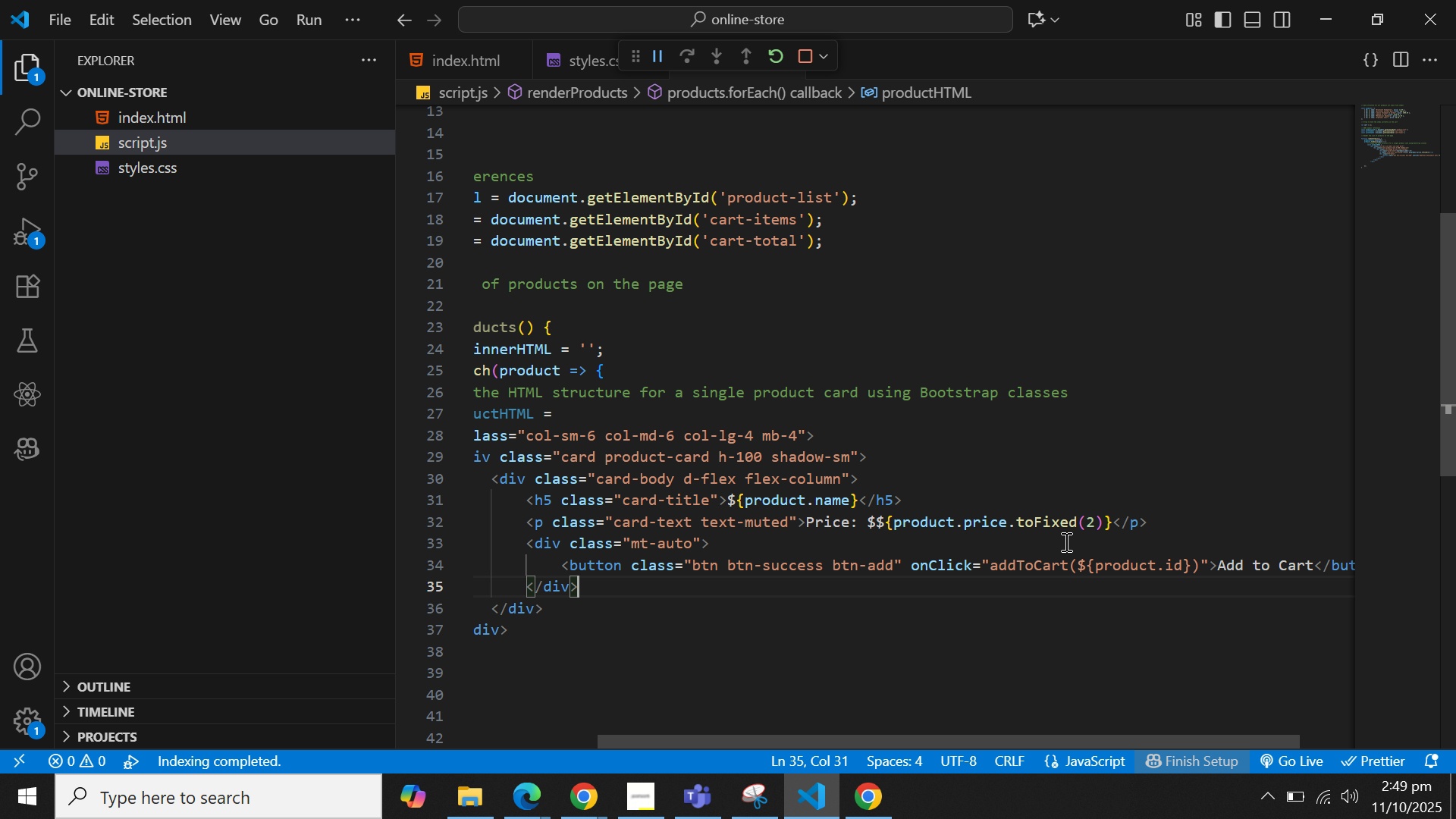 
key(ArrowDown)
 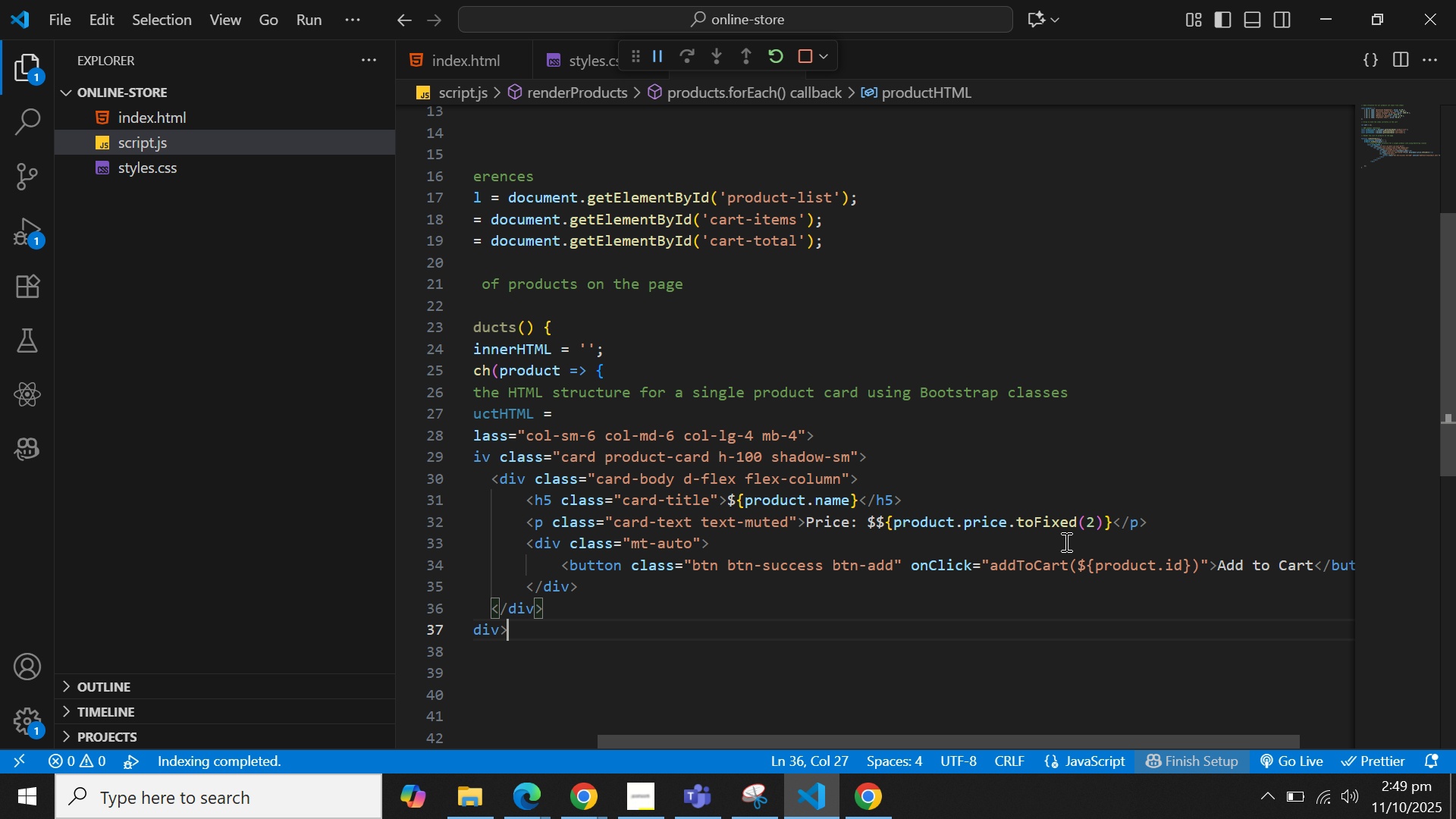 
key(ArrowDown)
 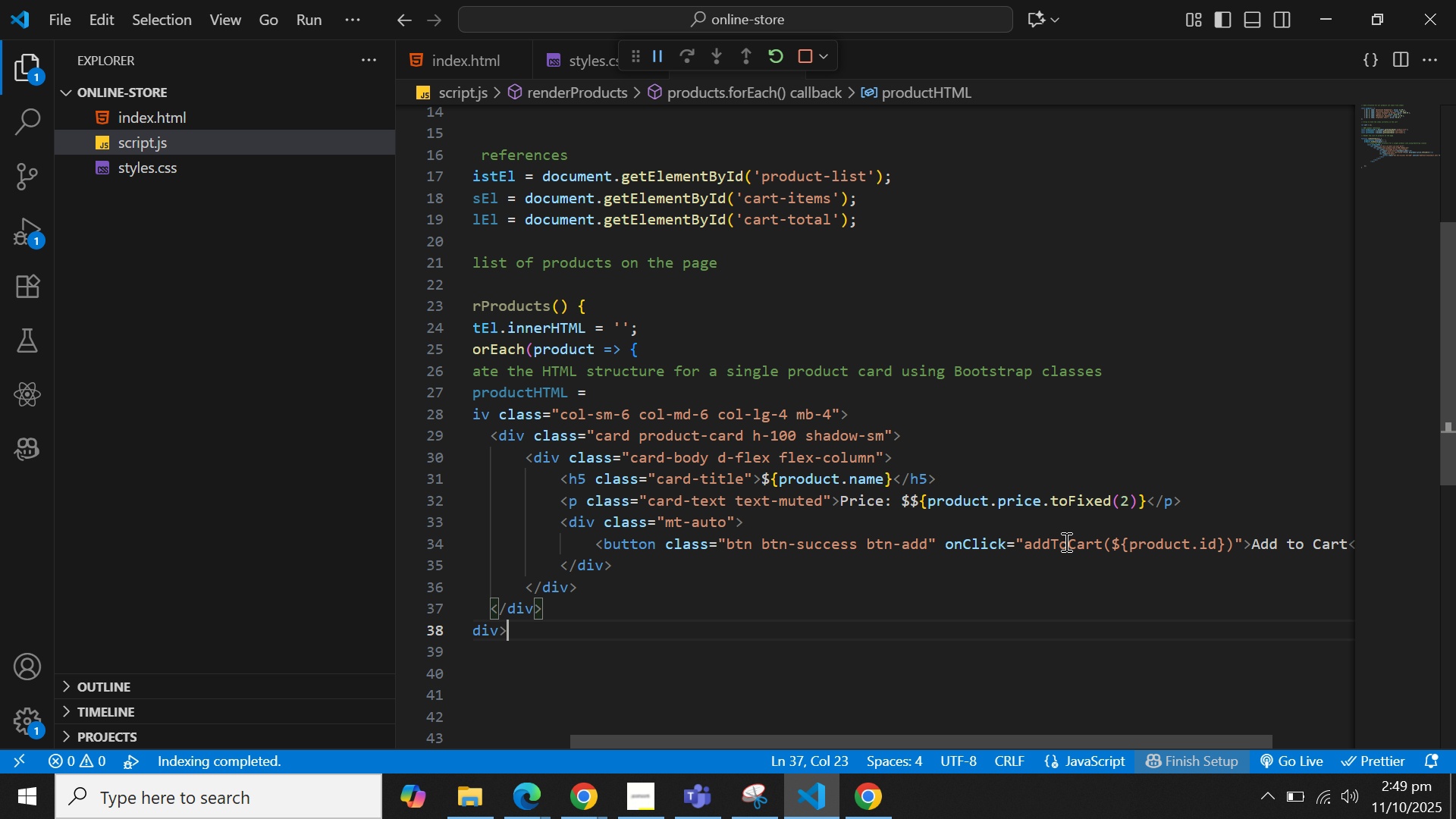 
key(ArrowDown)
 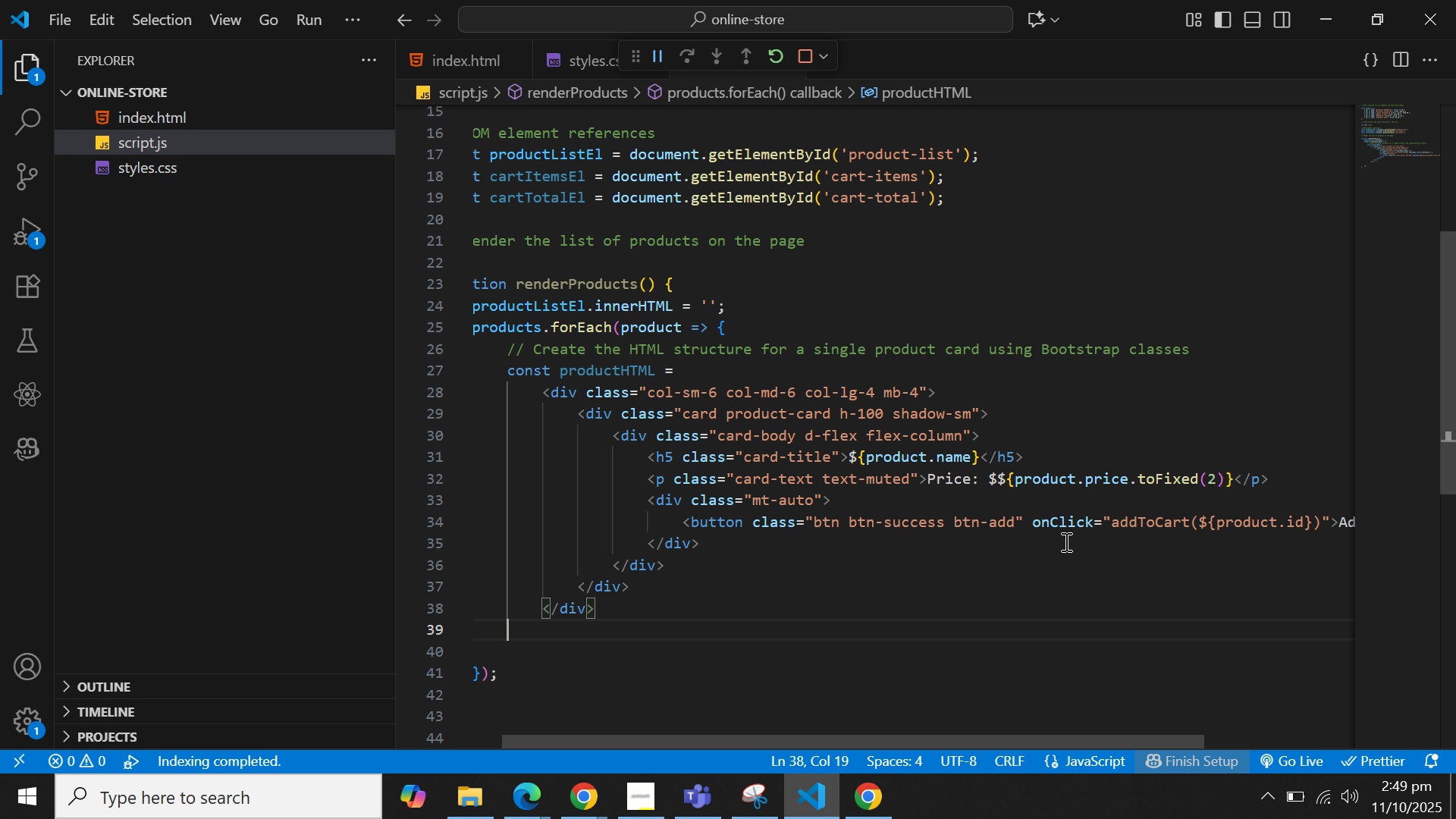 
key(ArrowDown)
 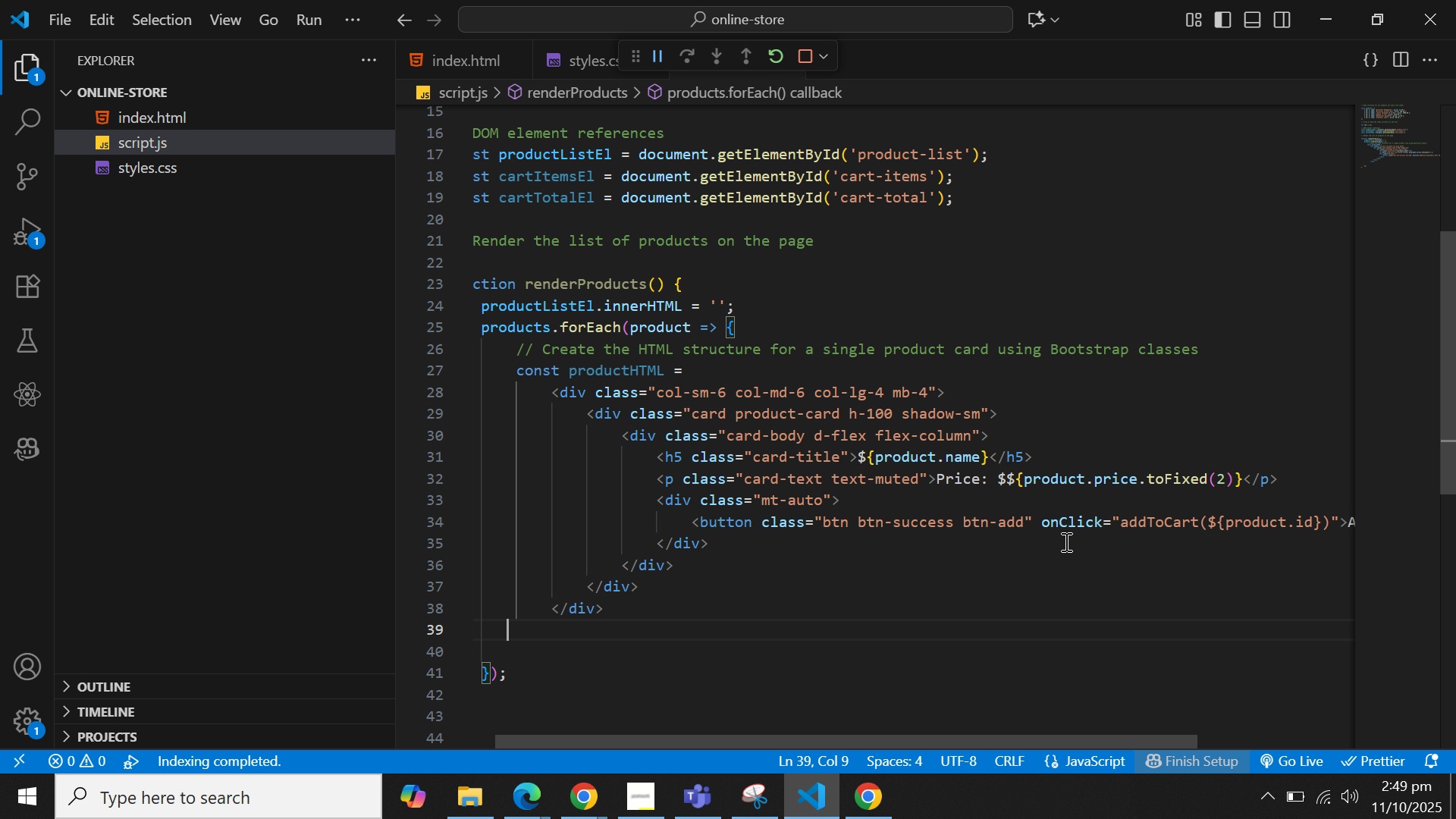 
key(ArrowLeft)
 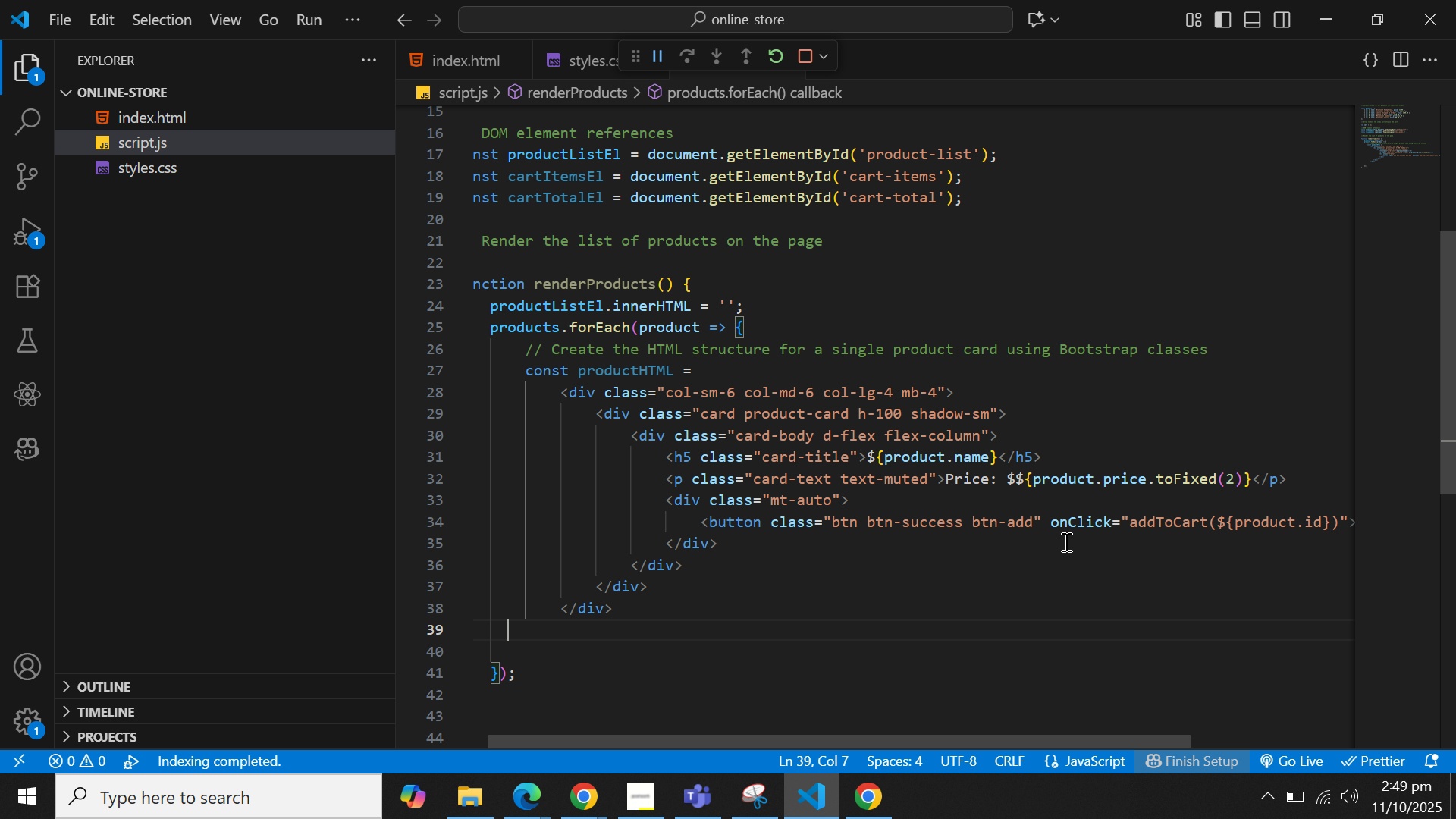 
key(ArrowLeft)
 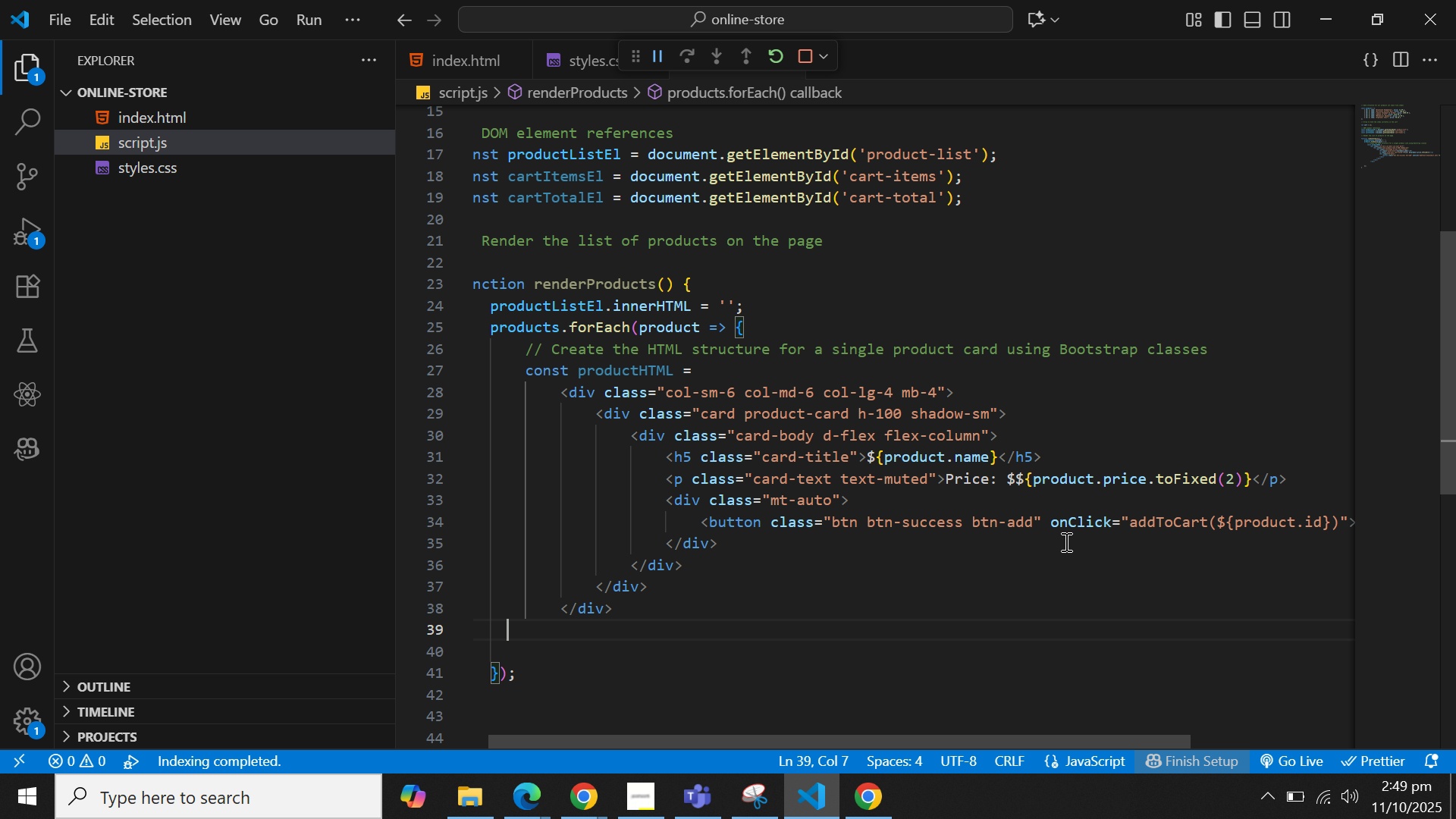 
key(ArrowLeft)
 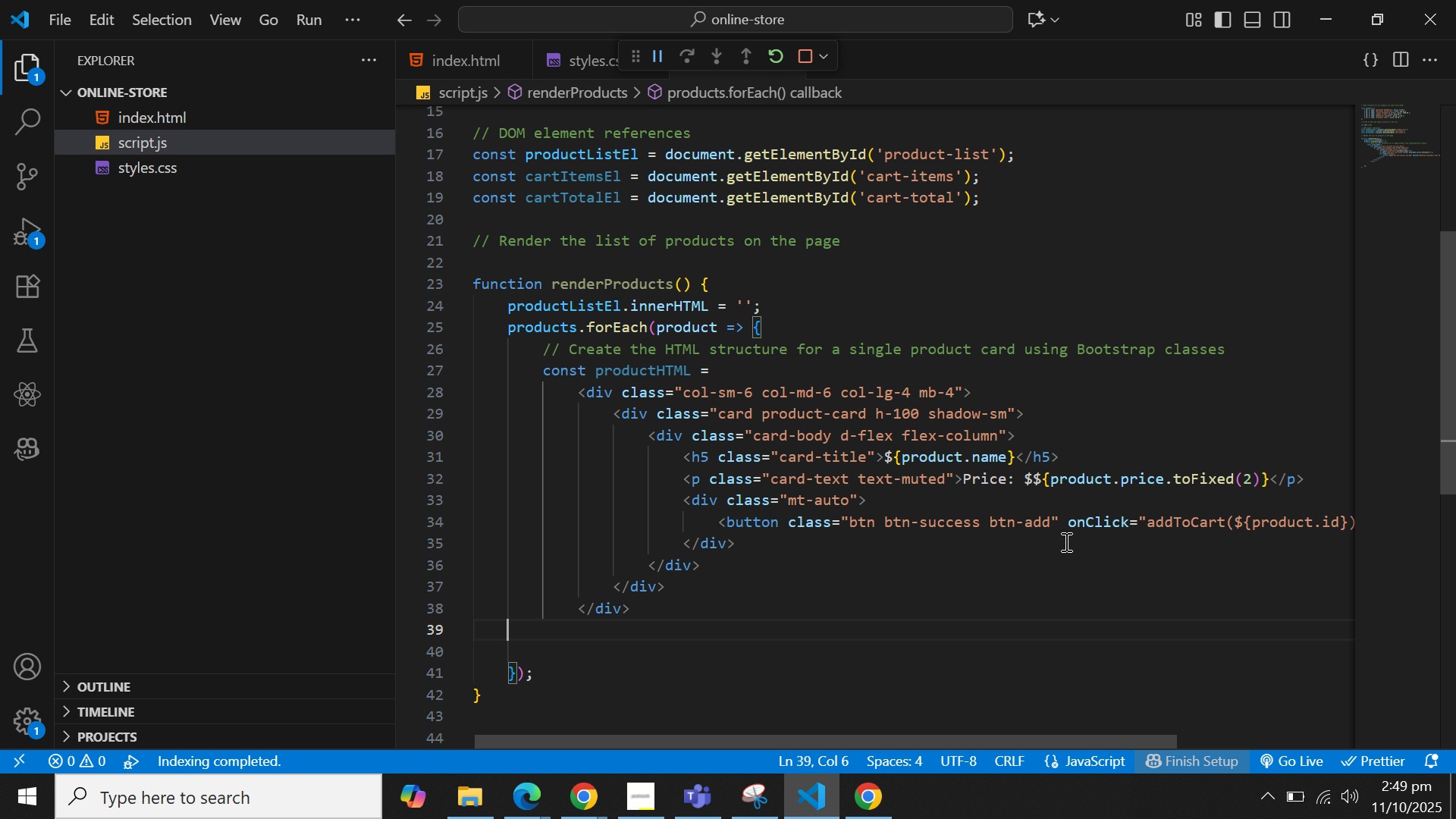 
key(ArrowLeft)
 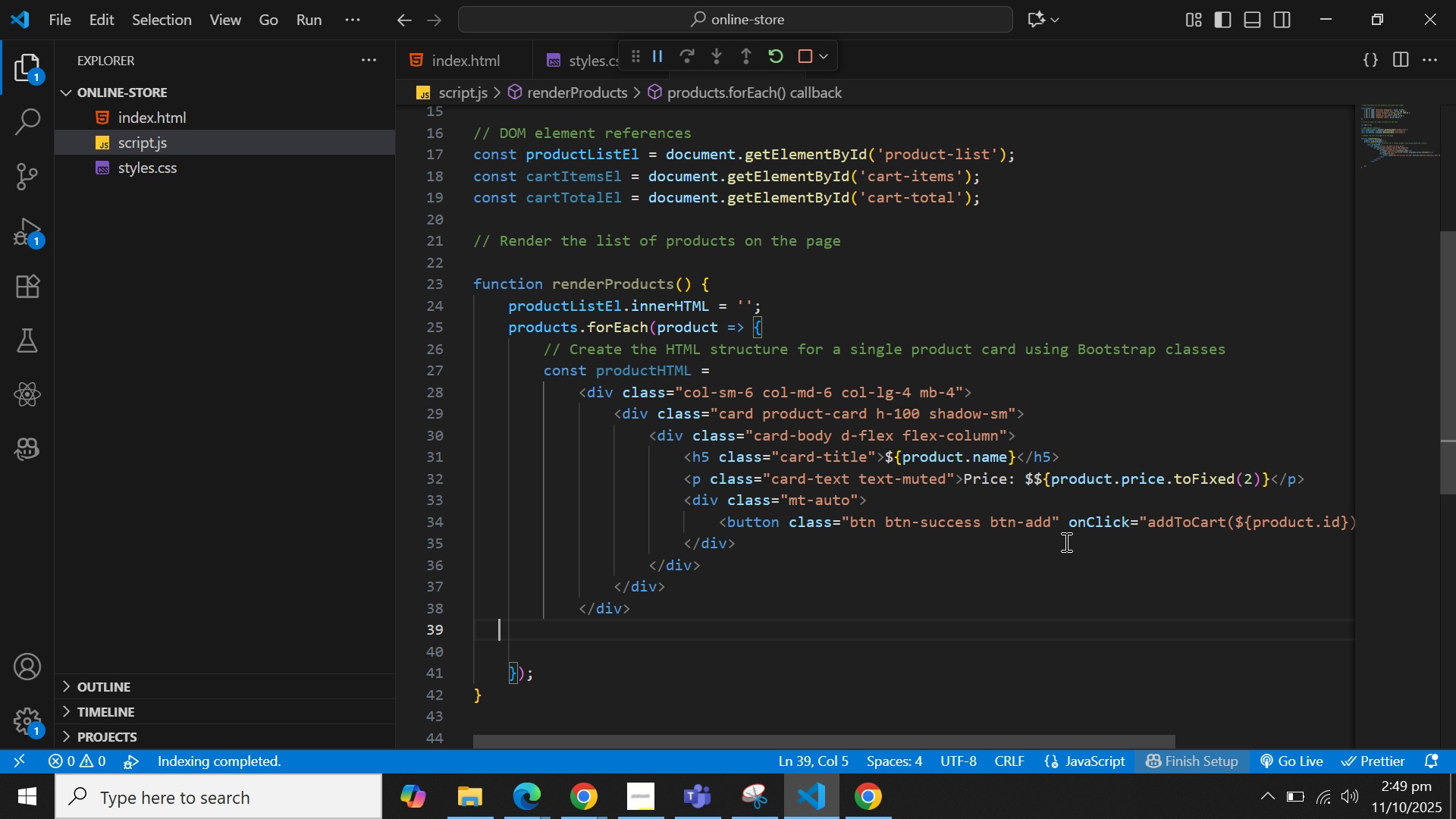 
key(ArrowLeft)
 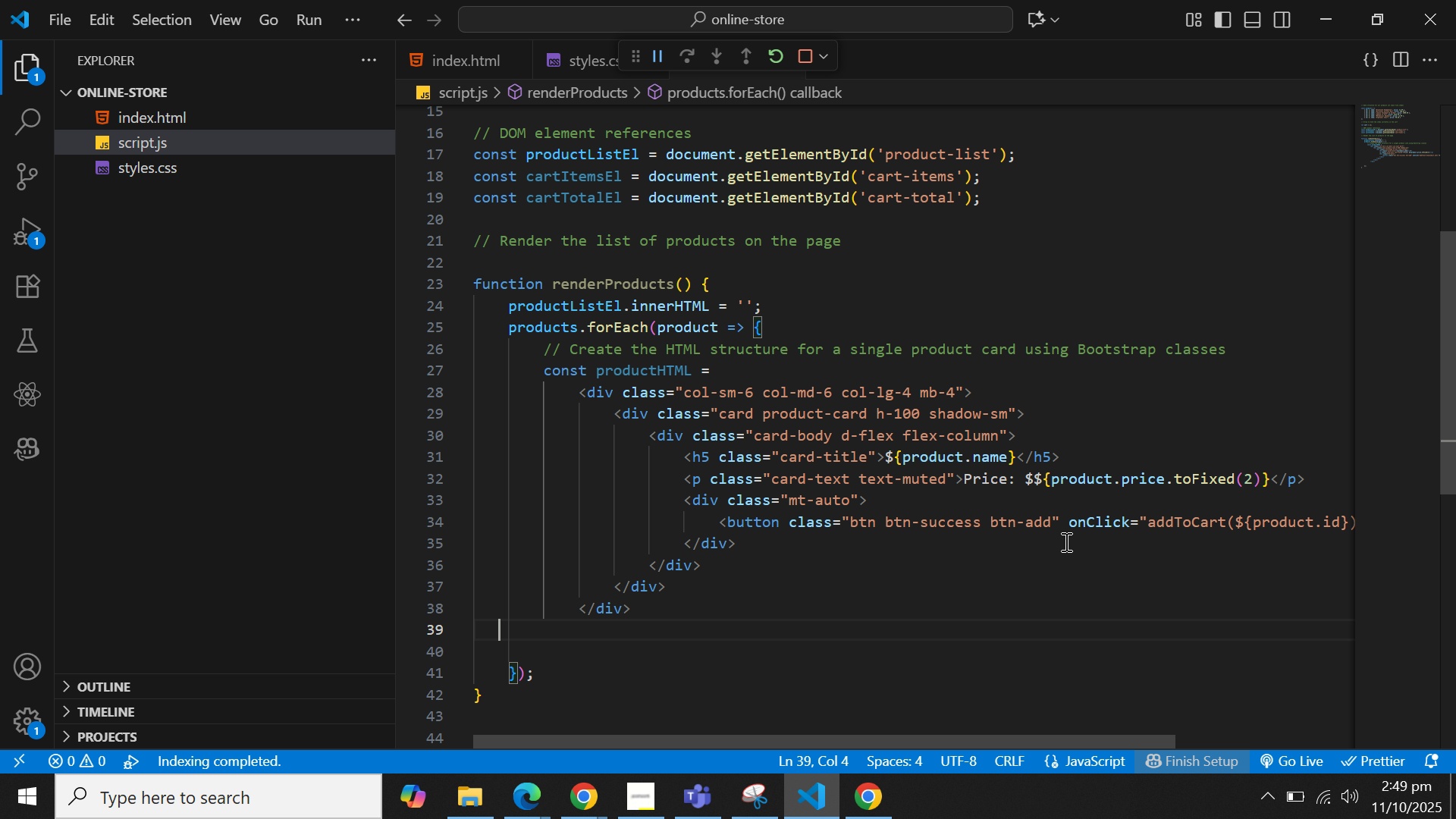 
key(Control+S)
 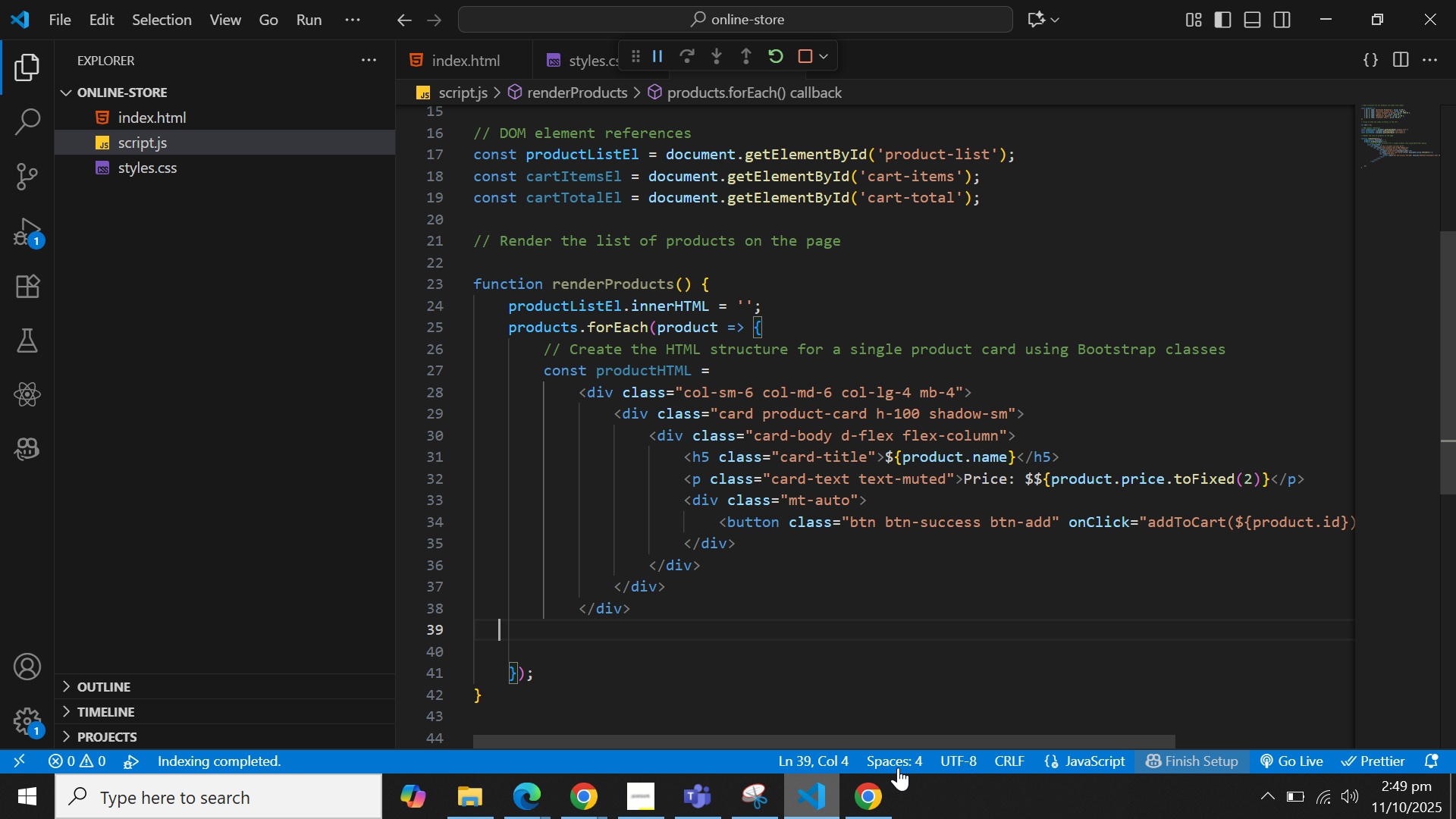 
left_click([864, 804])
 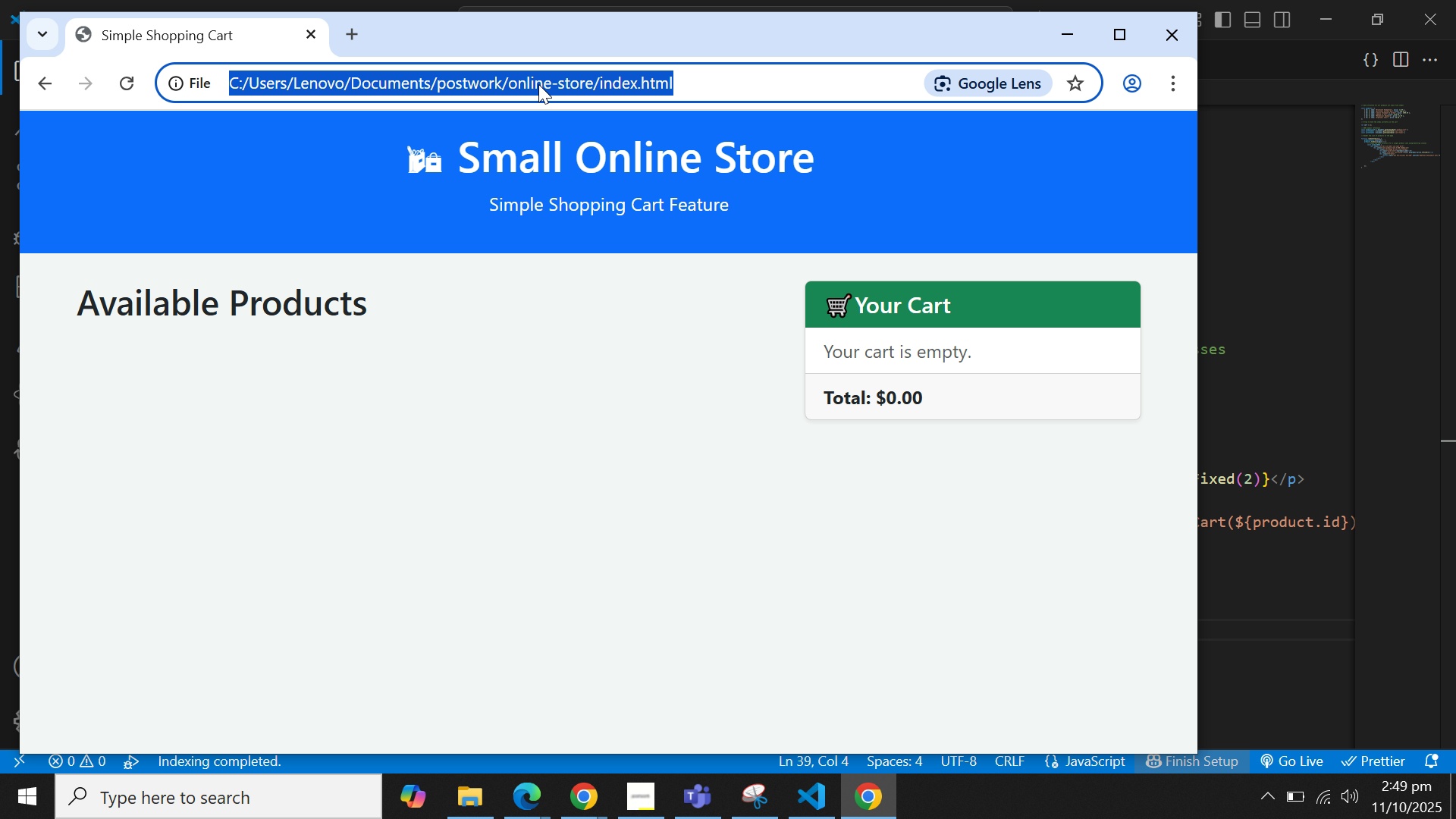 
key(Enter)
 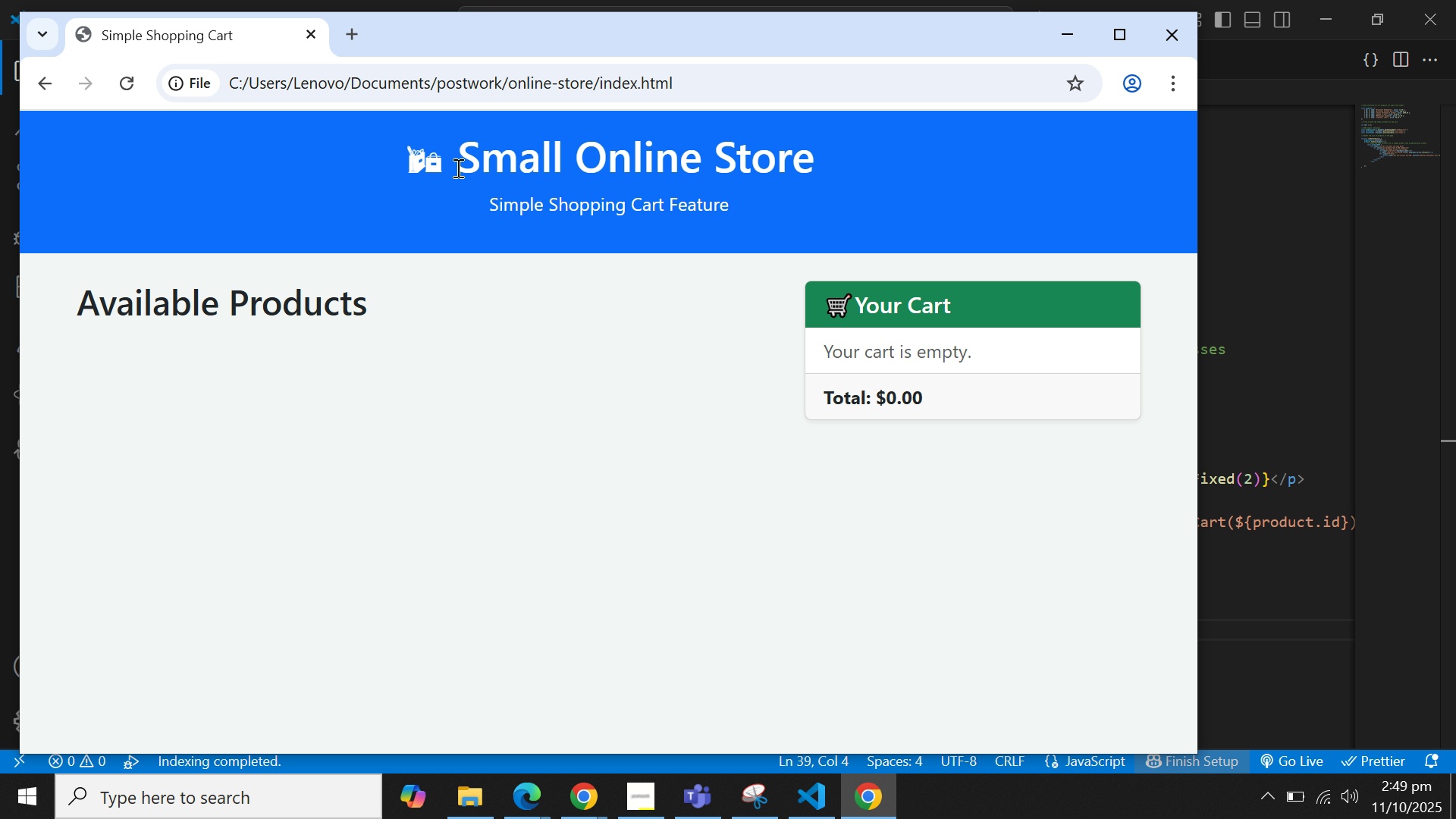 
scroll: coordinate [518, 420], scroll_direction: down, amount: 4.0
 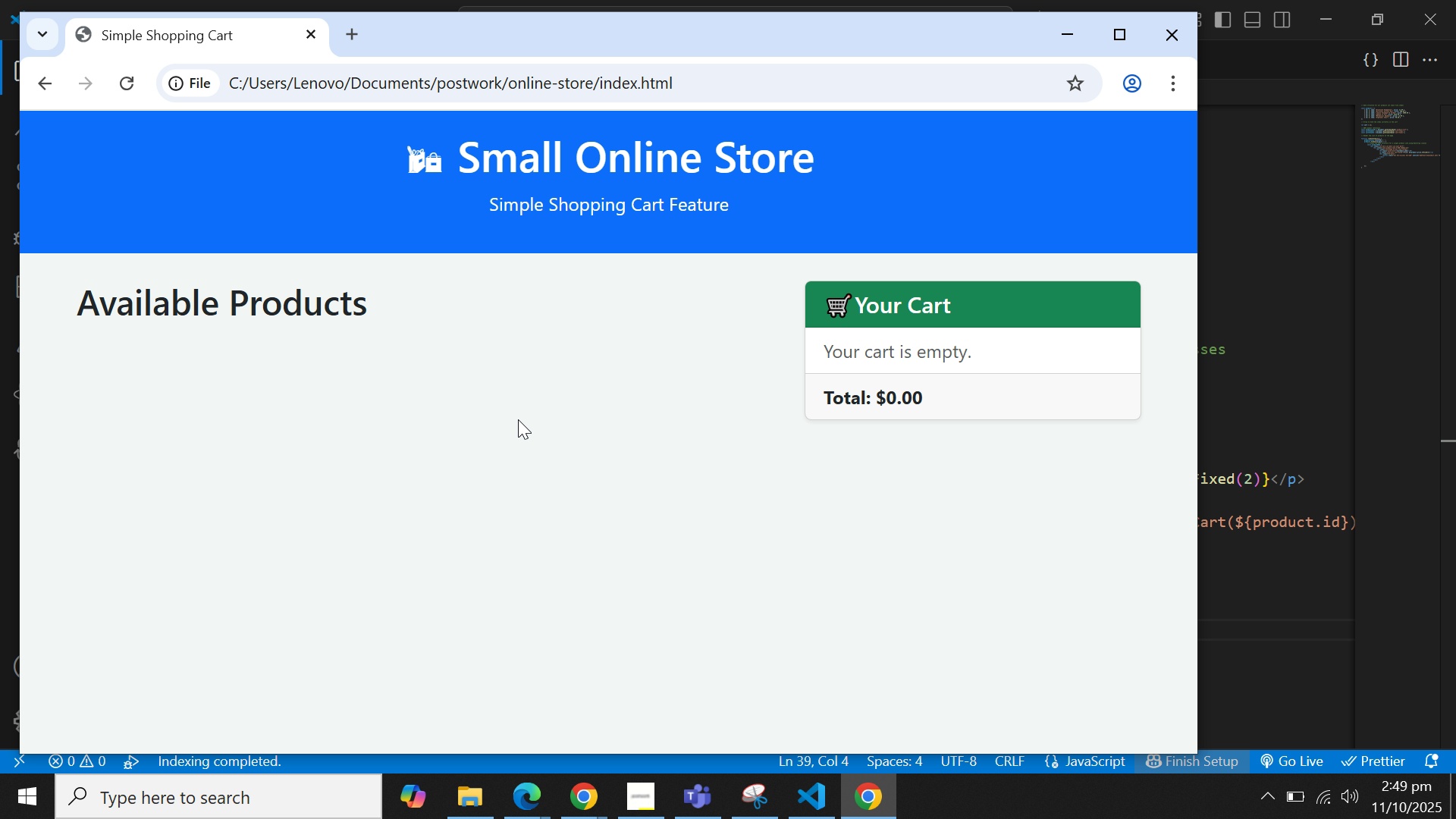 
left_click([518, 420])
 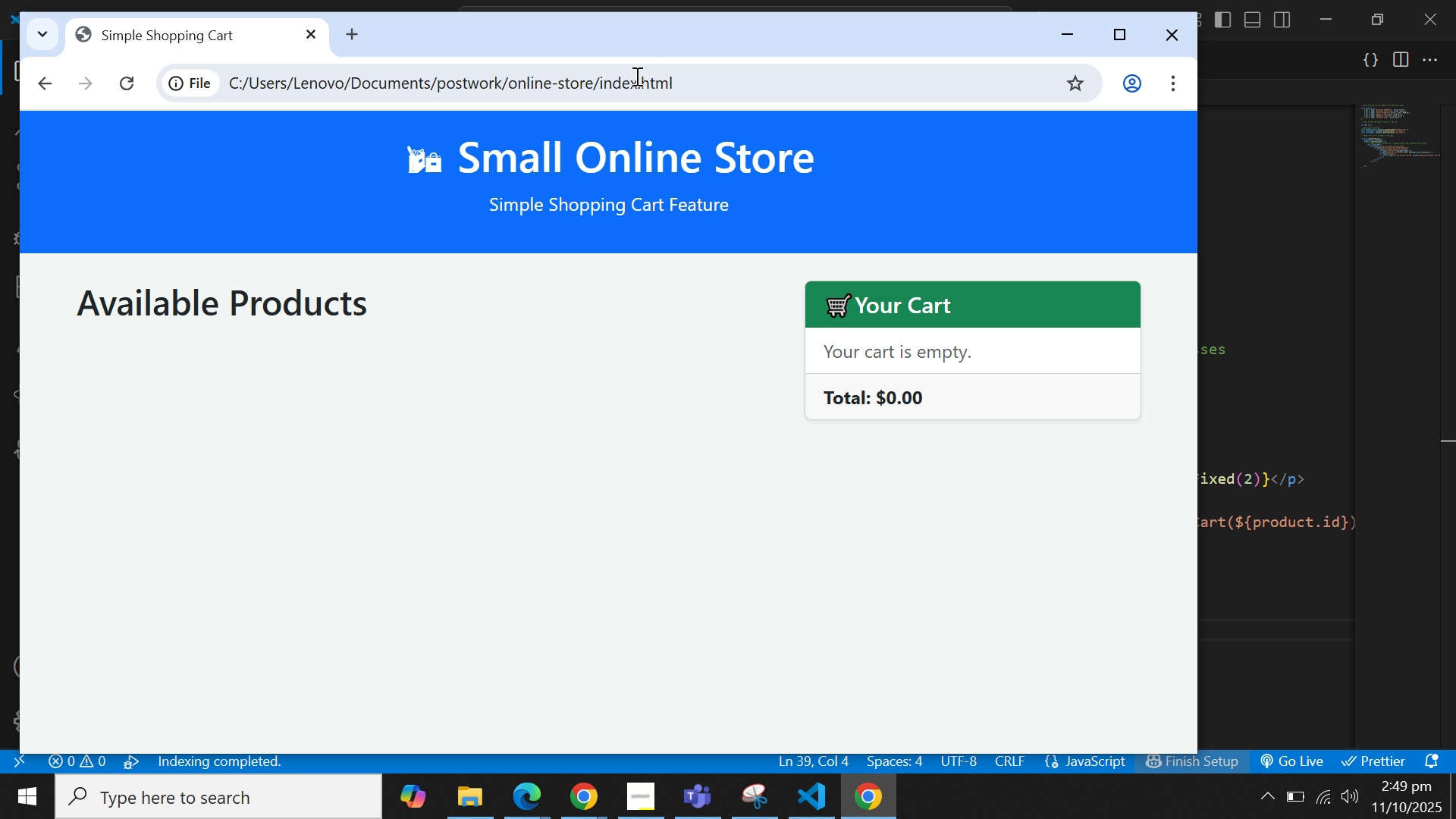 
left_click([635, 76])
 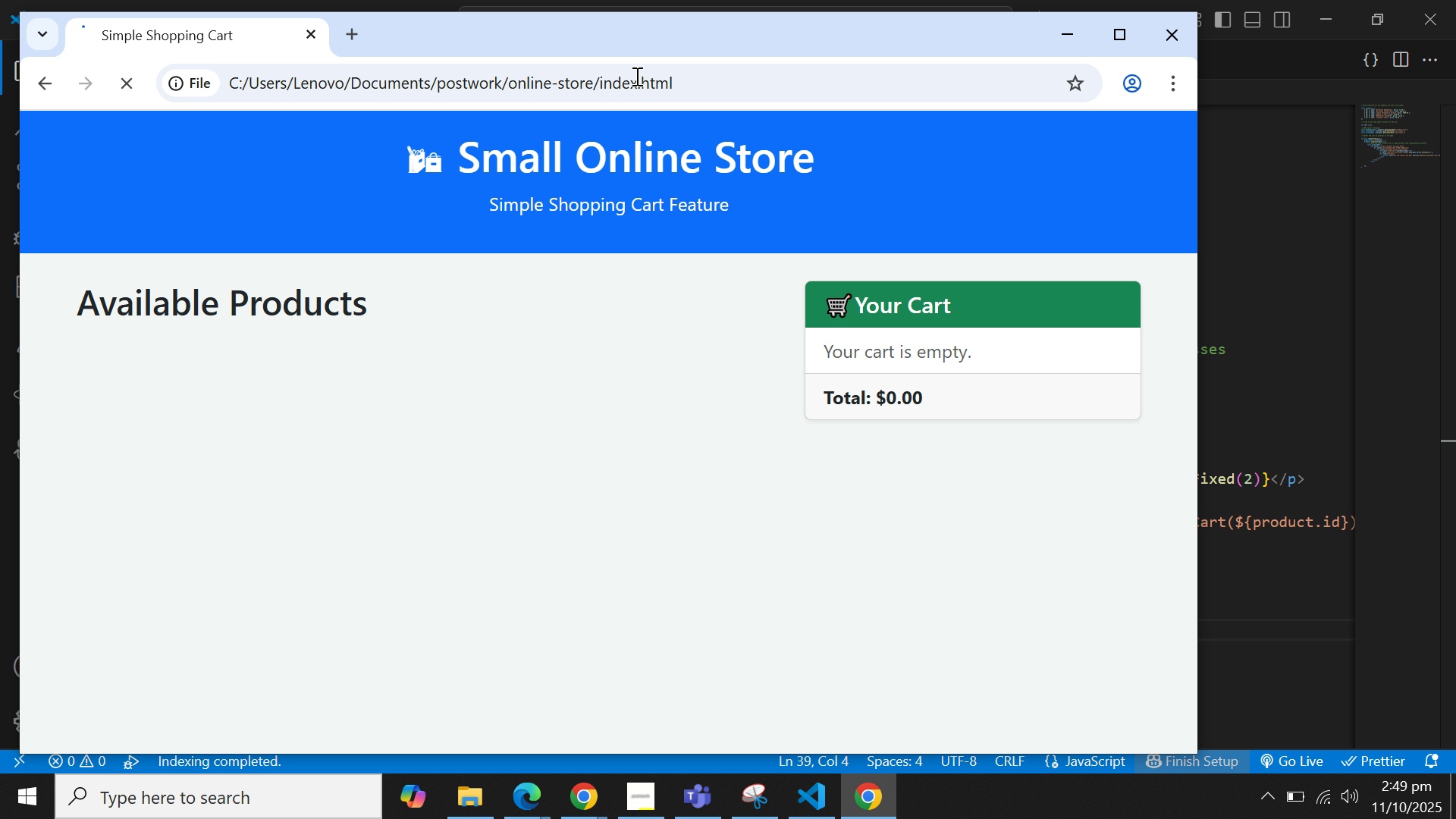 
key(Enter)
 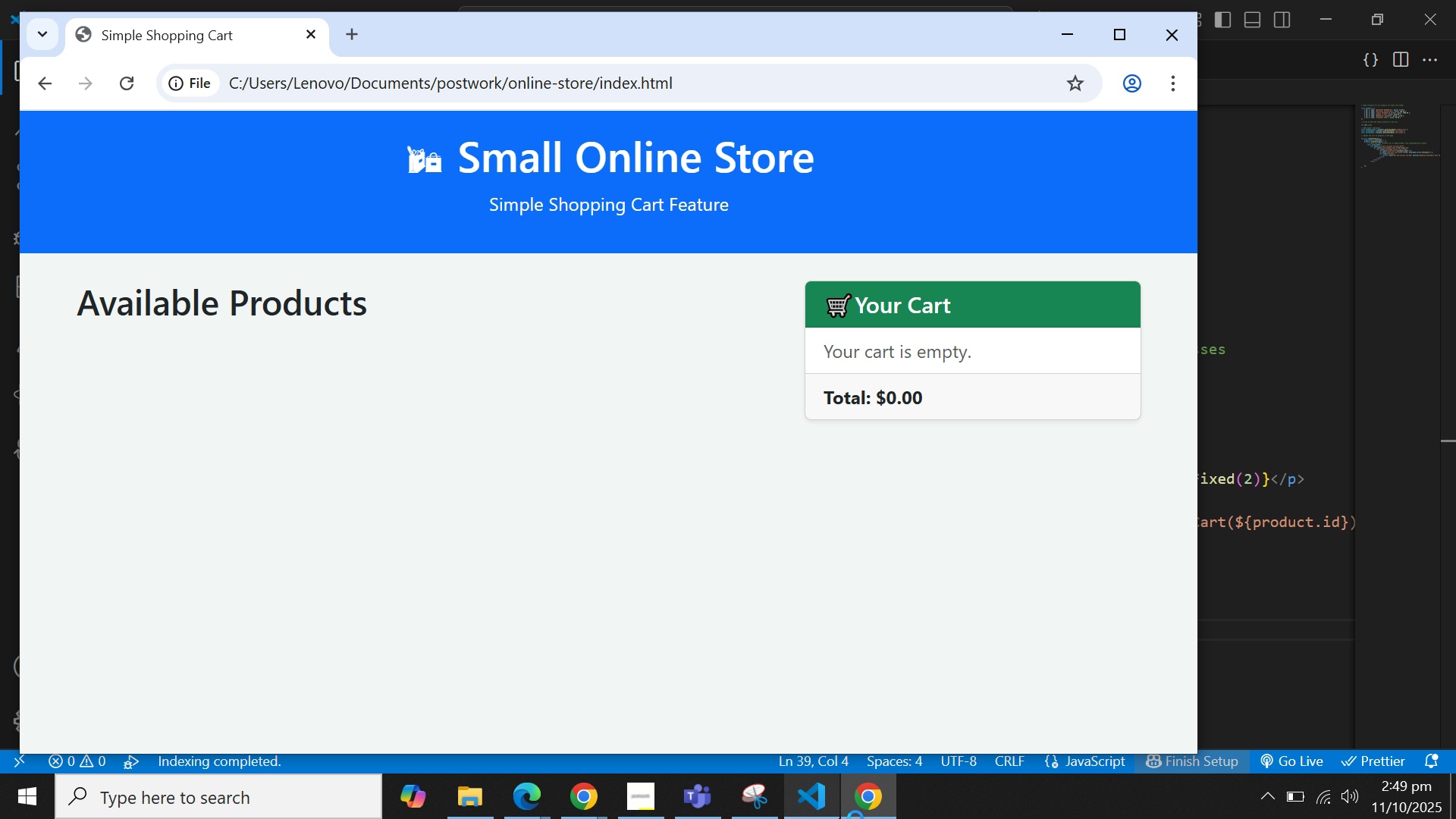 
left_click([829, 812])
 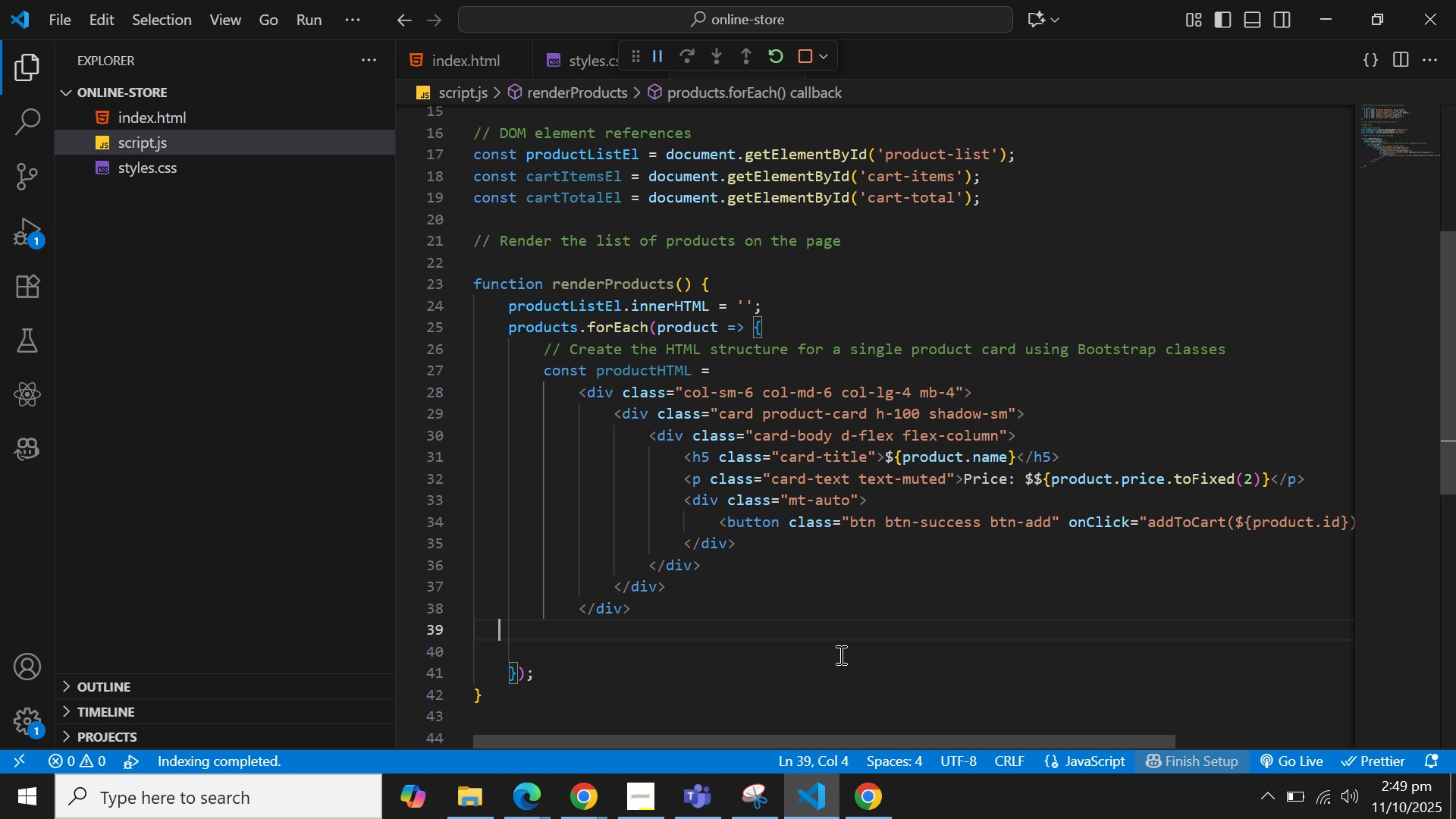 
left_click([839, 654])
 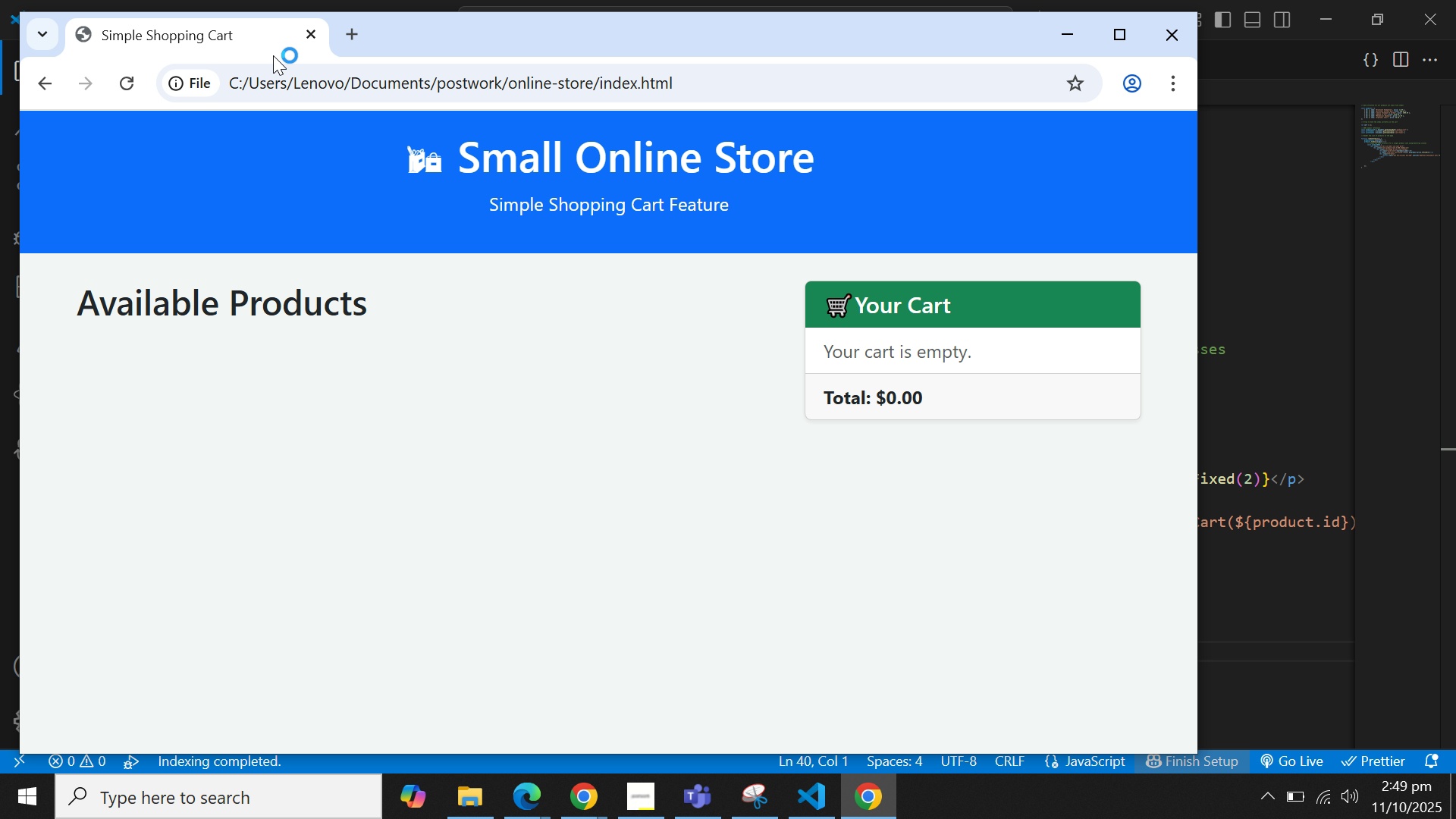 
left_click([110, 80])
 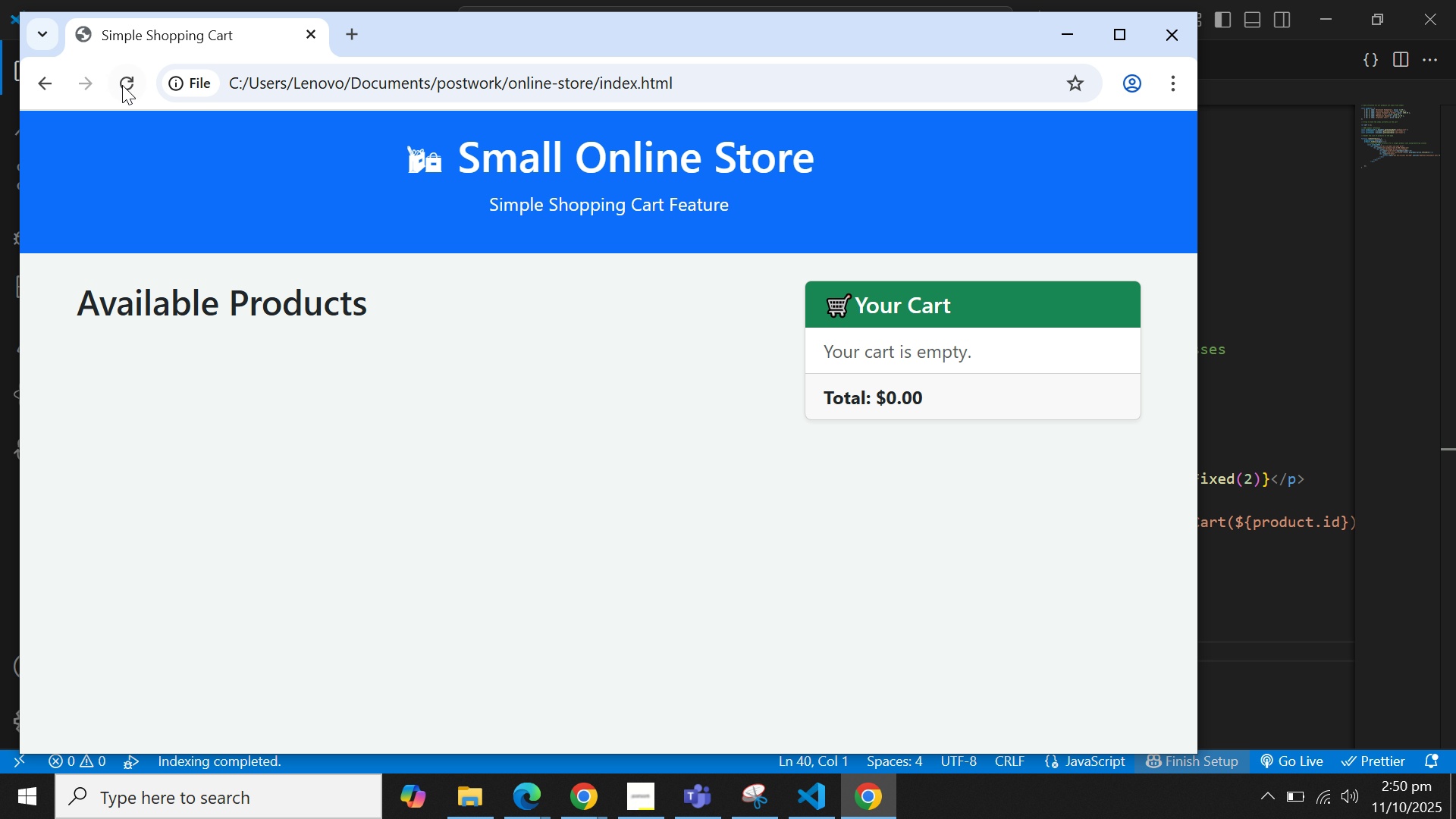 
left_click([122, 85])
 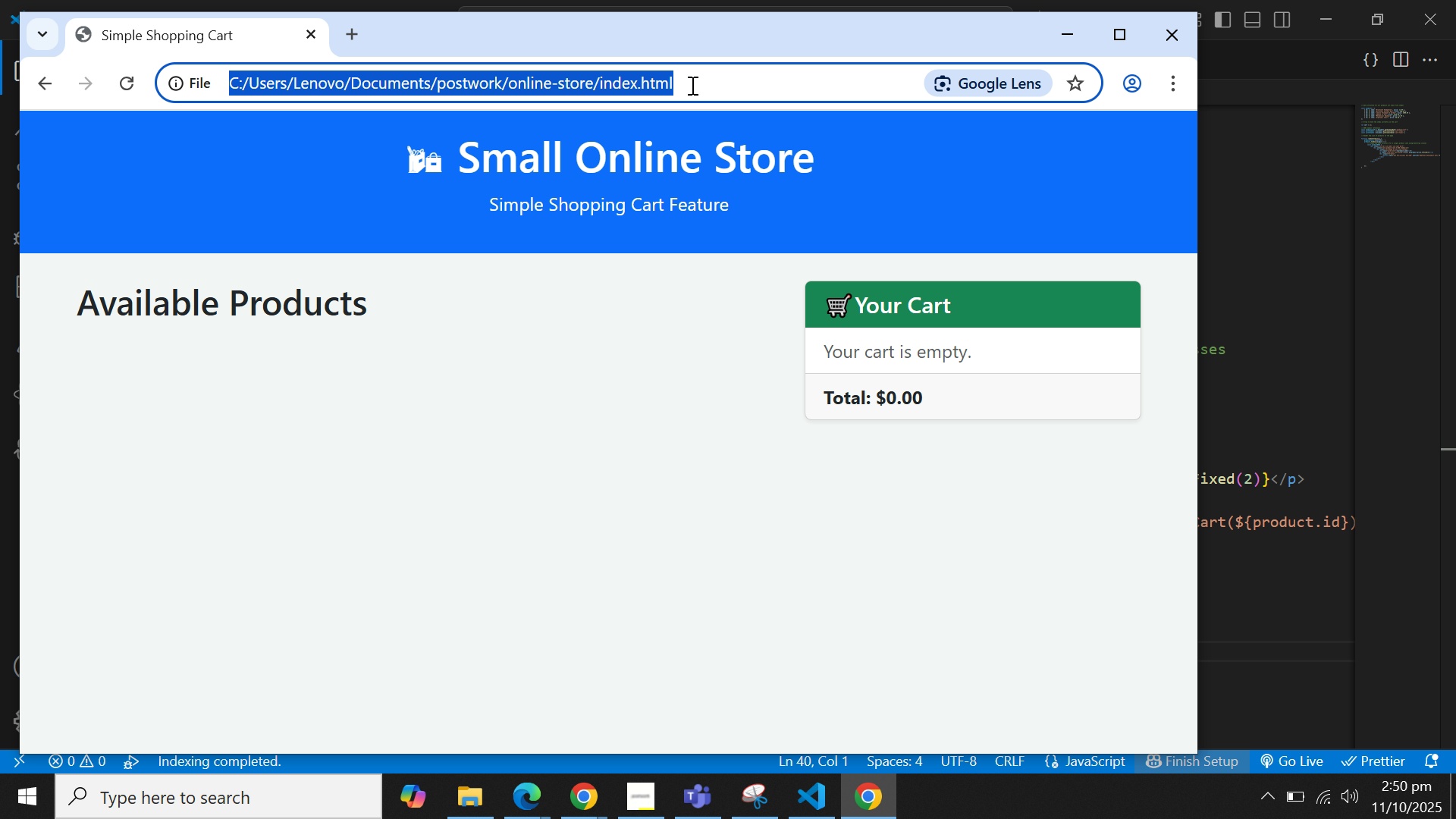 
hold_key(key=Enter, duration=13.91)
 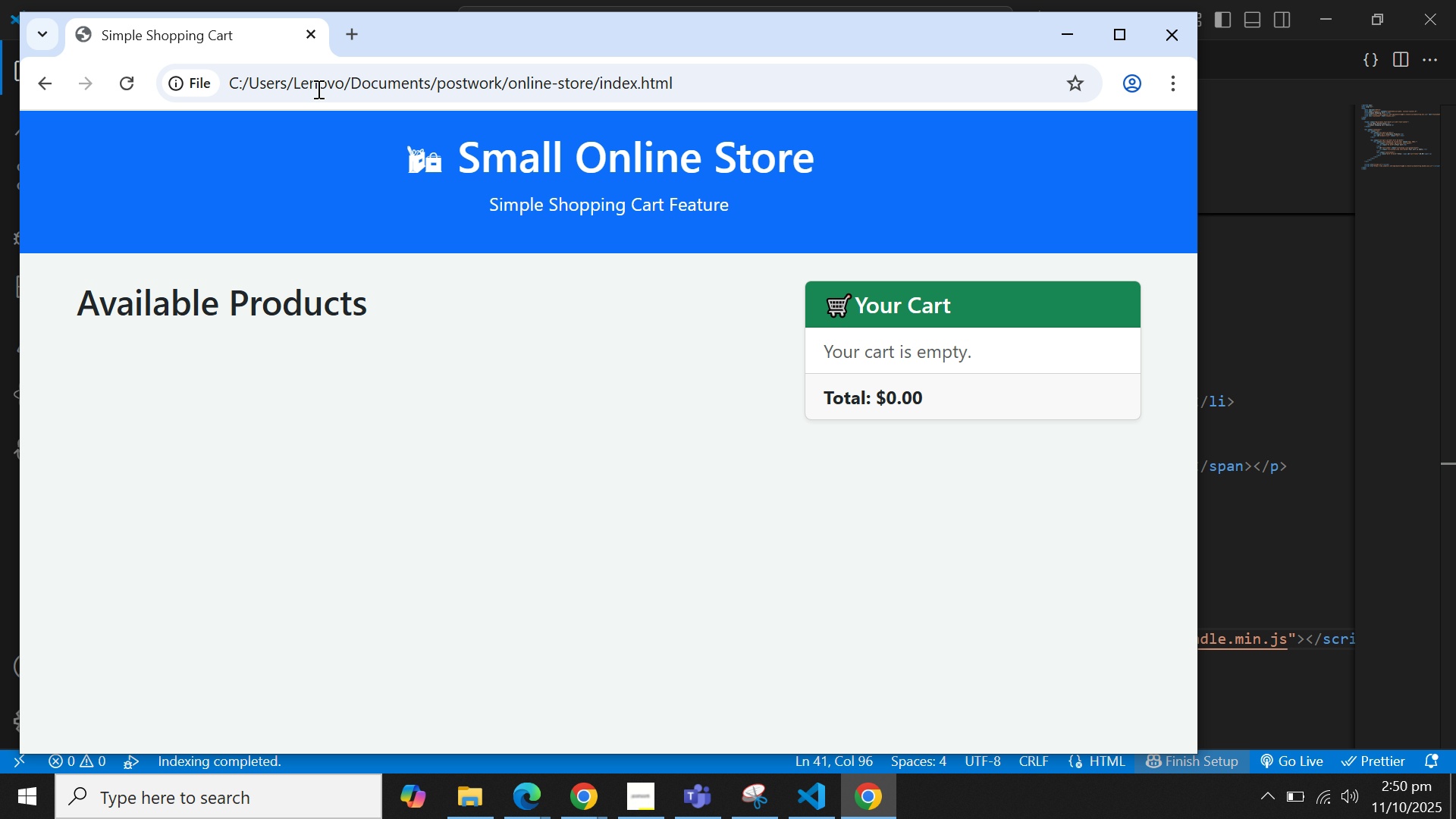 
left_click([810, 795])
 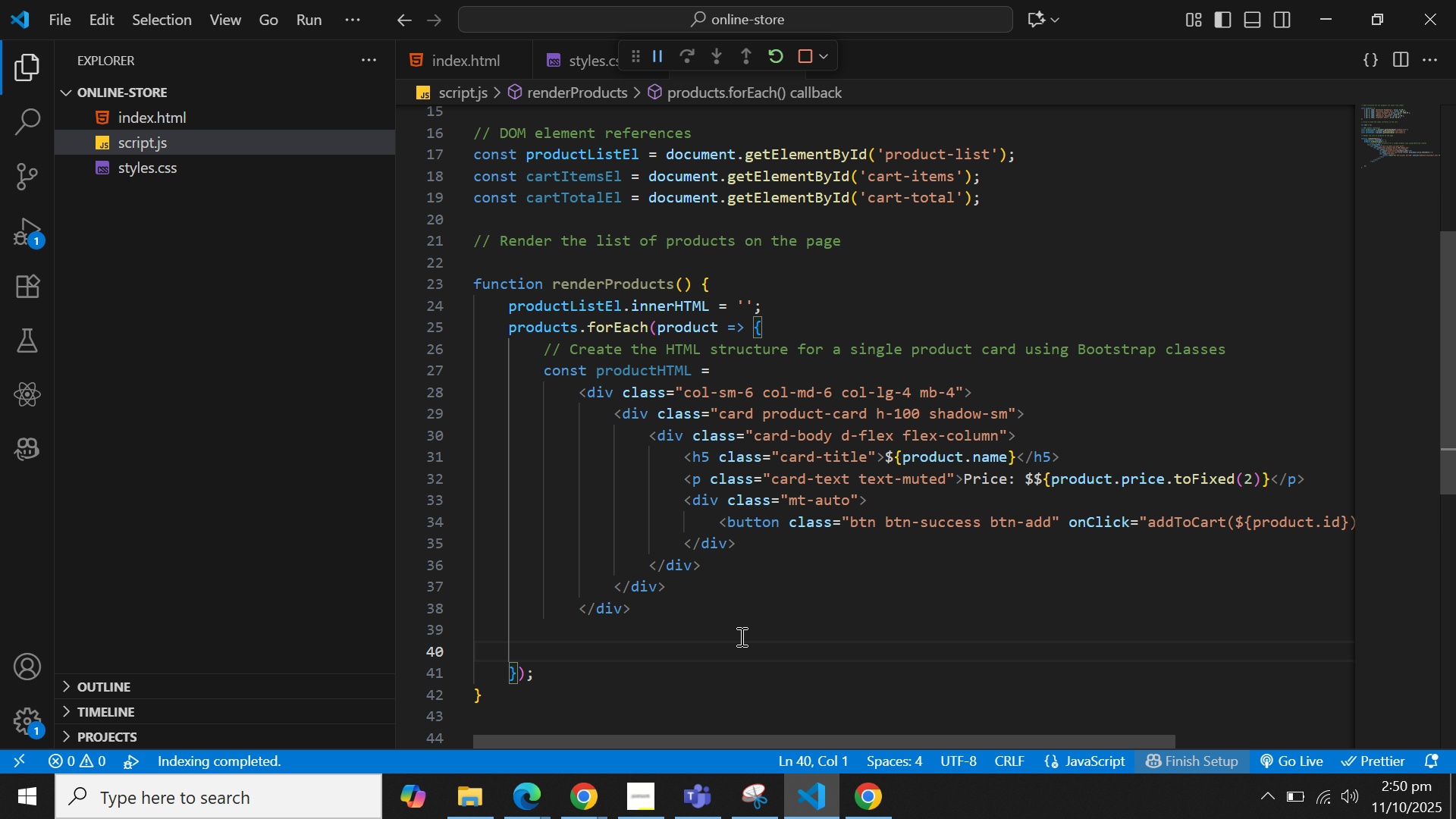 
key(Control+S)
 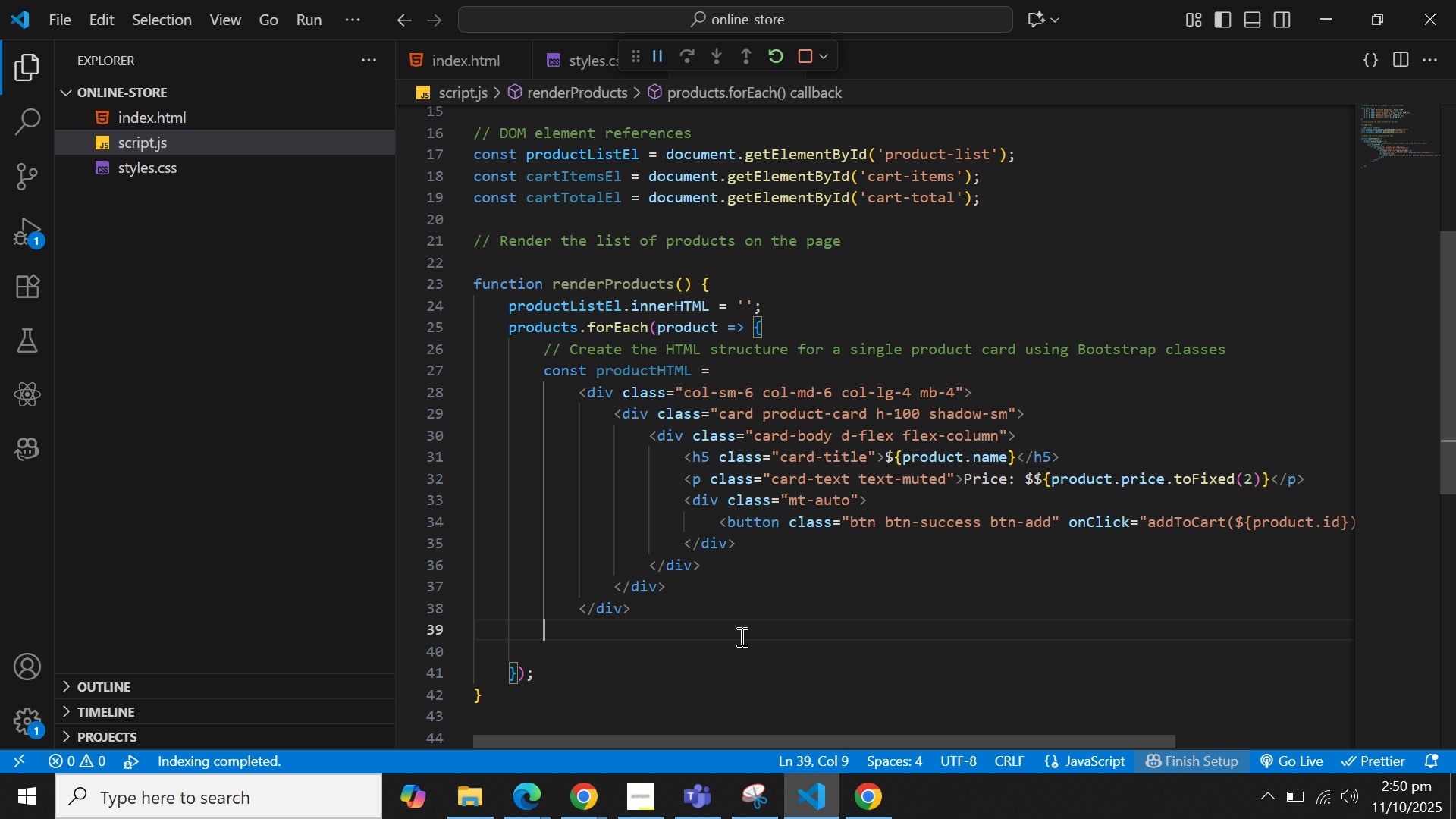 
left_click([740, 636])
 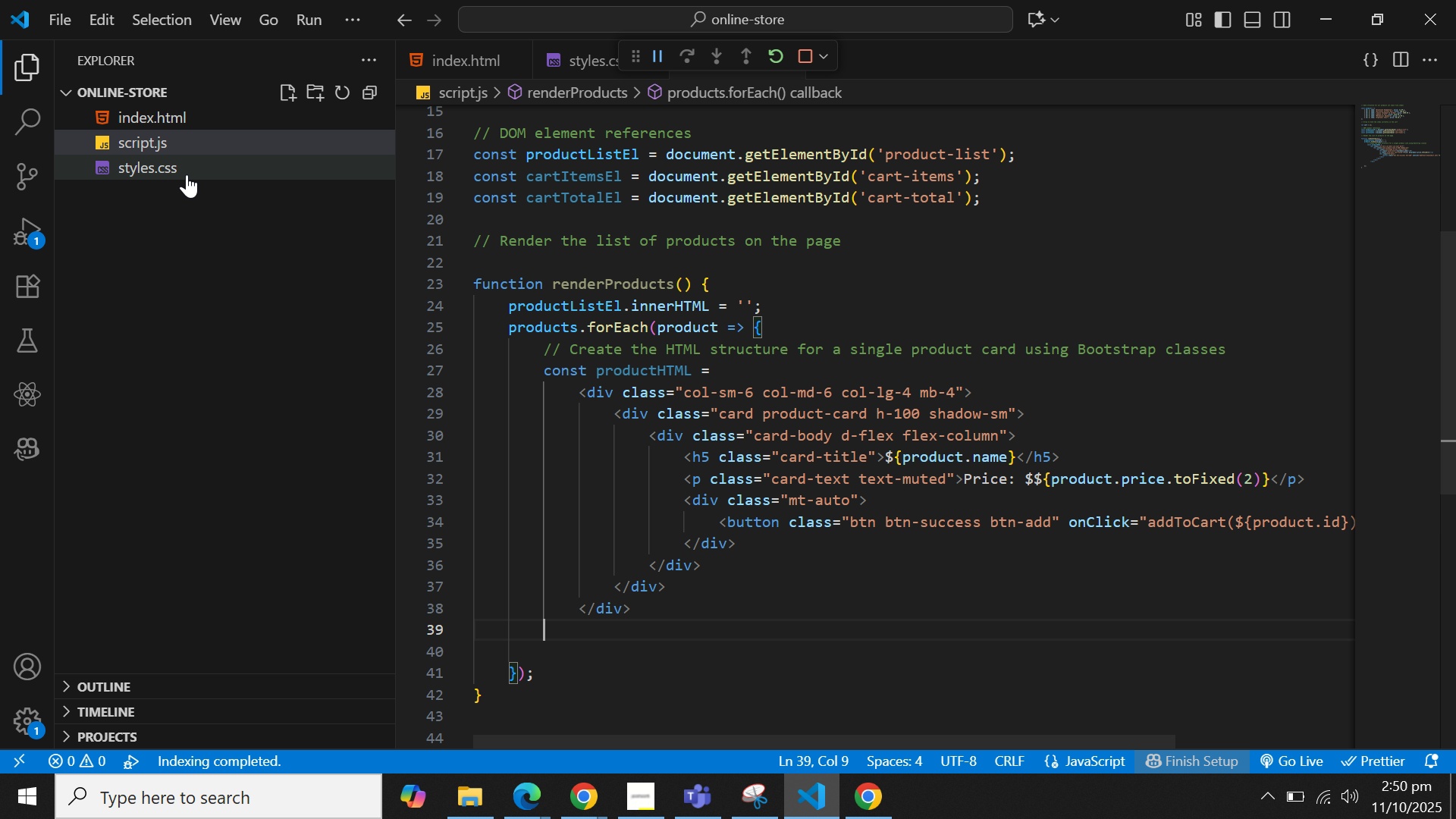 
left_click([187, 172])
 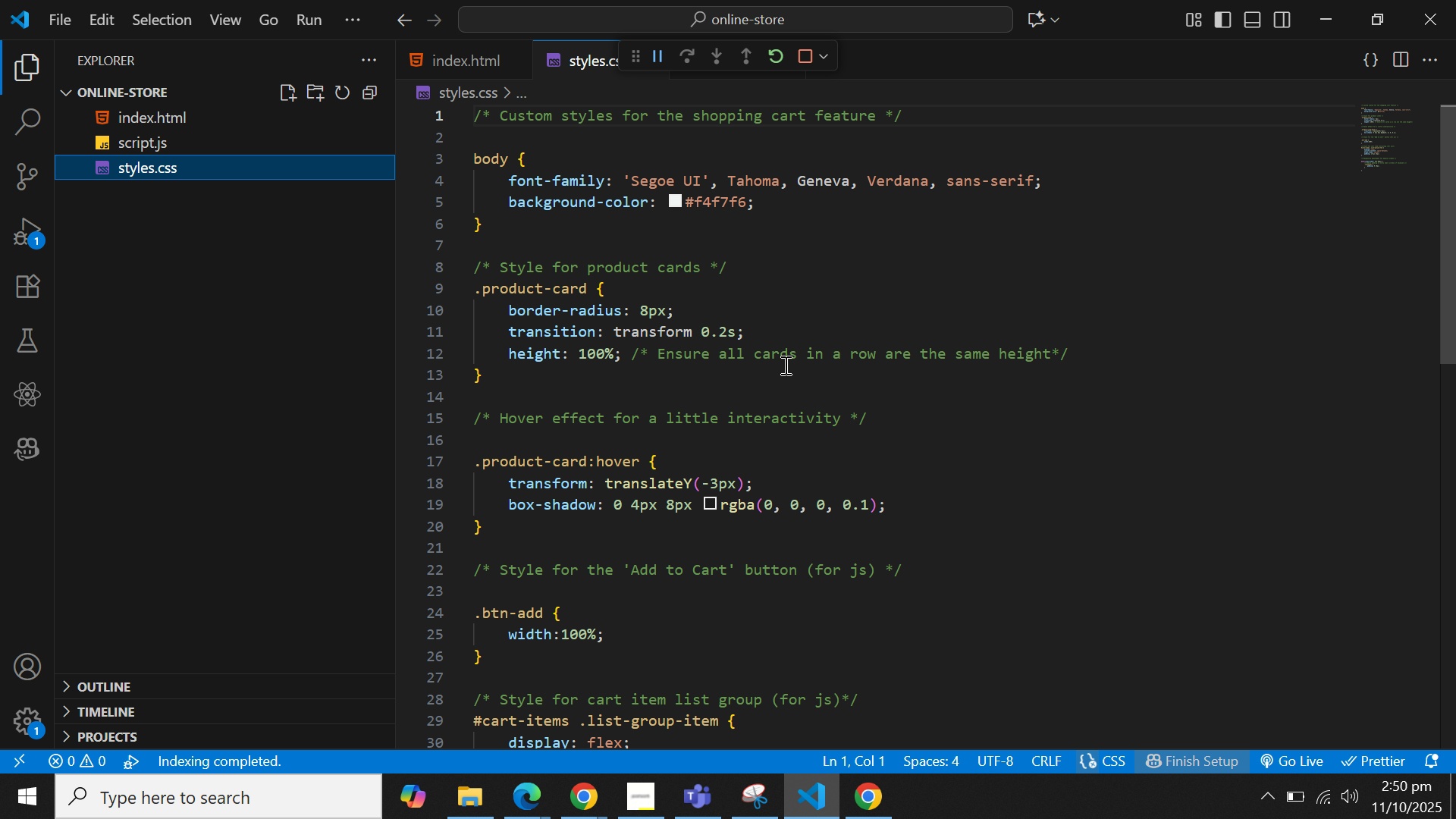 
hold_key(key=ControlLeft, duration=0.59)
 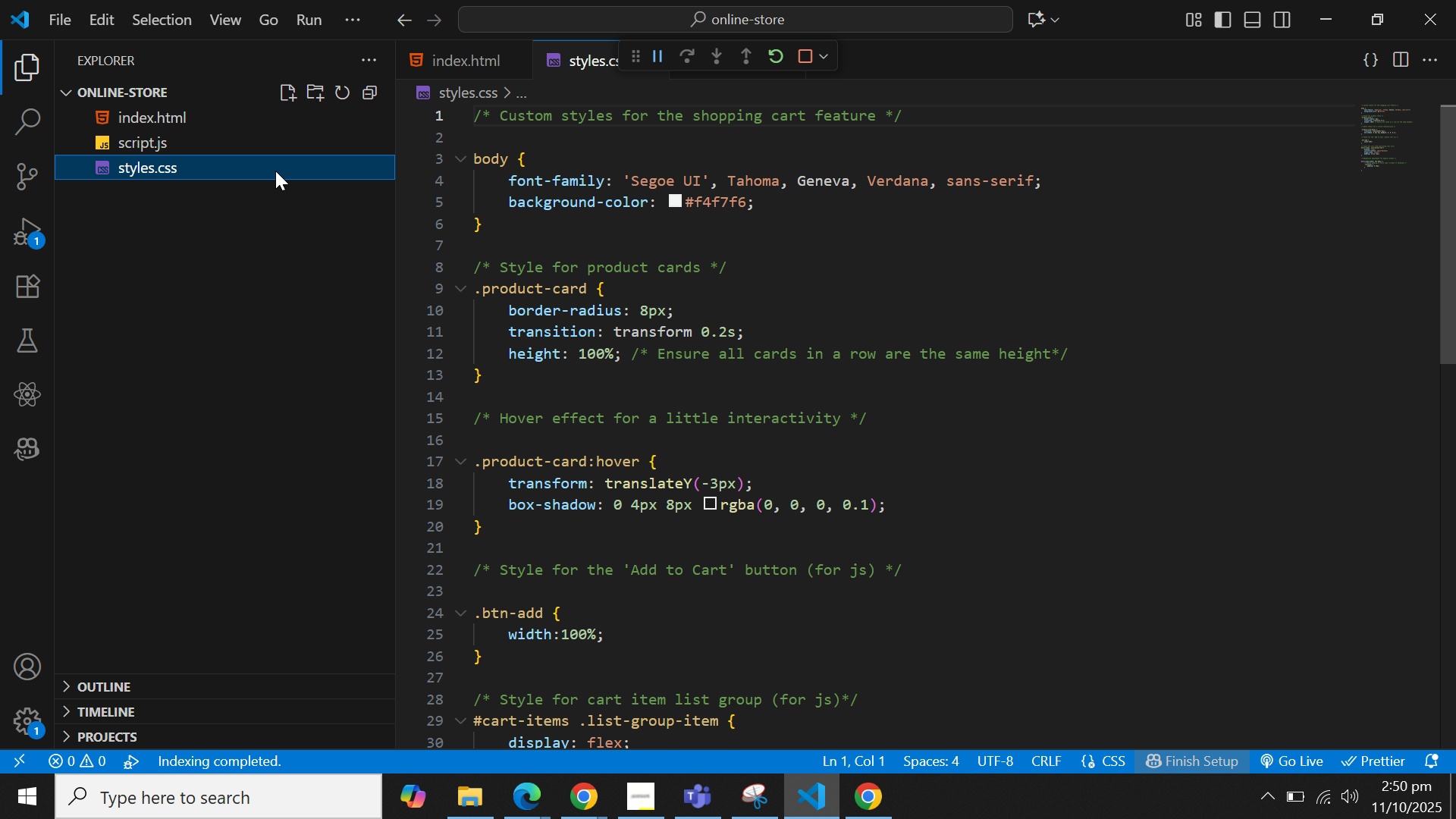 
key(S)
 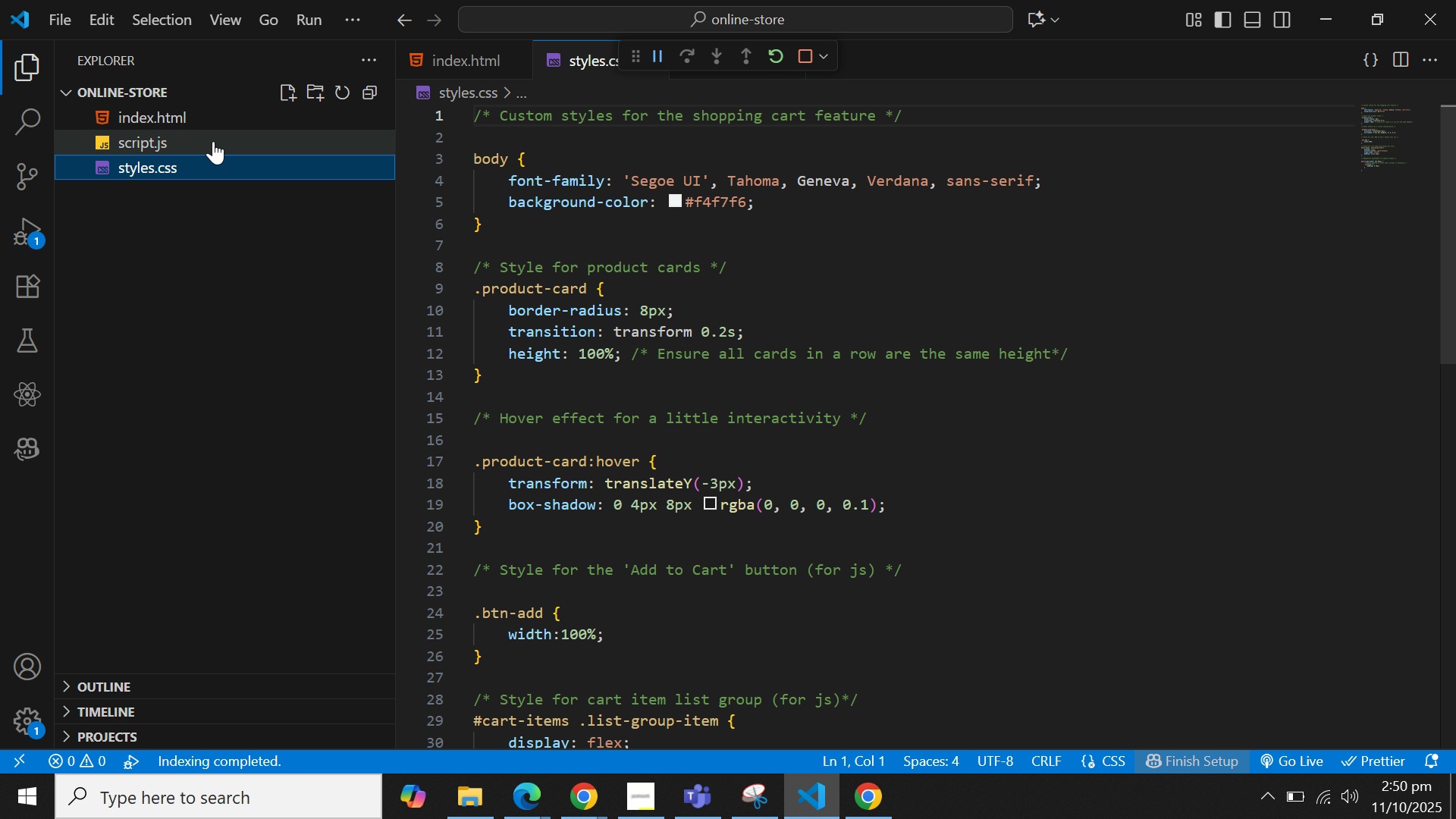 
left_click([213, 141])
 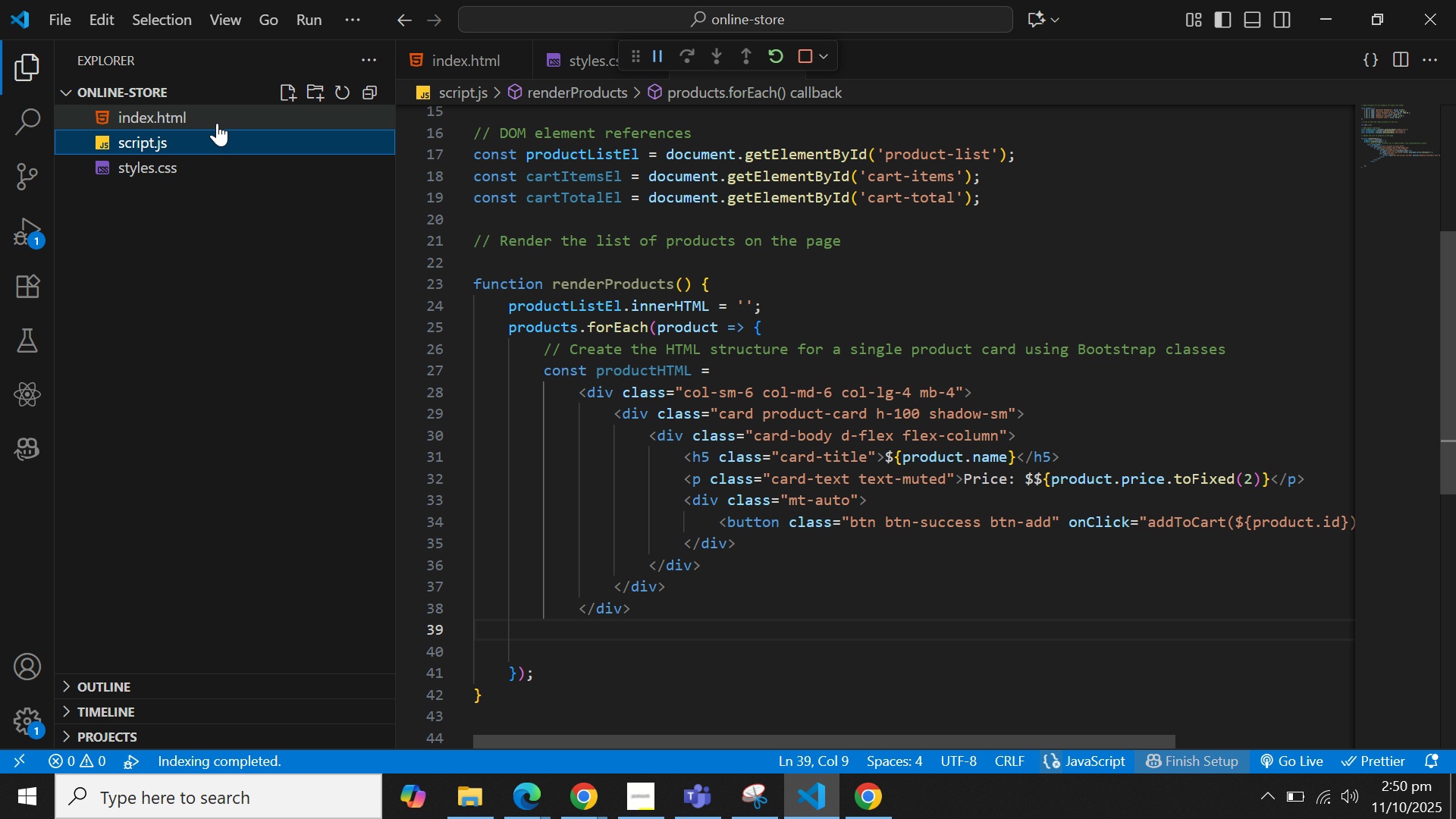 
left_click([217, 122])
 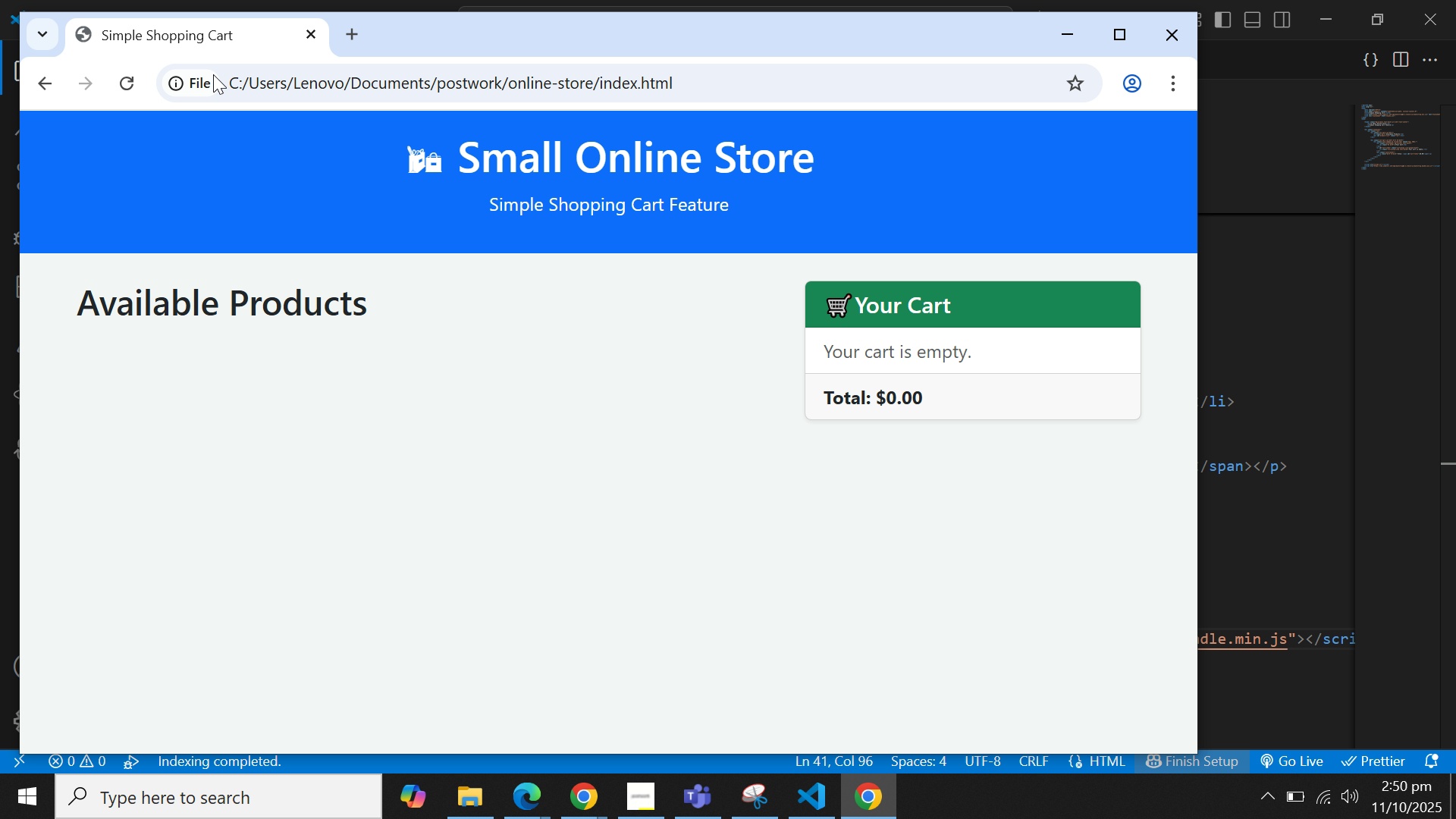 
left_click([118, 74])
 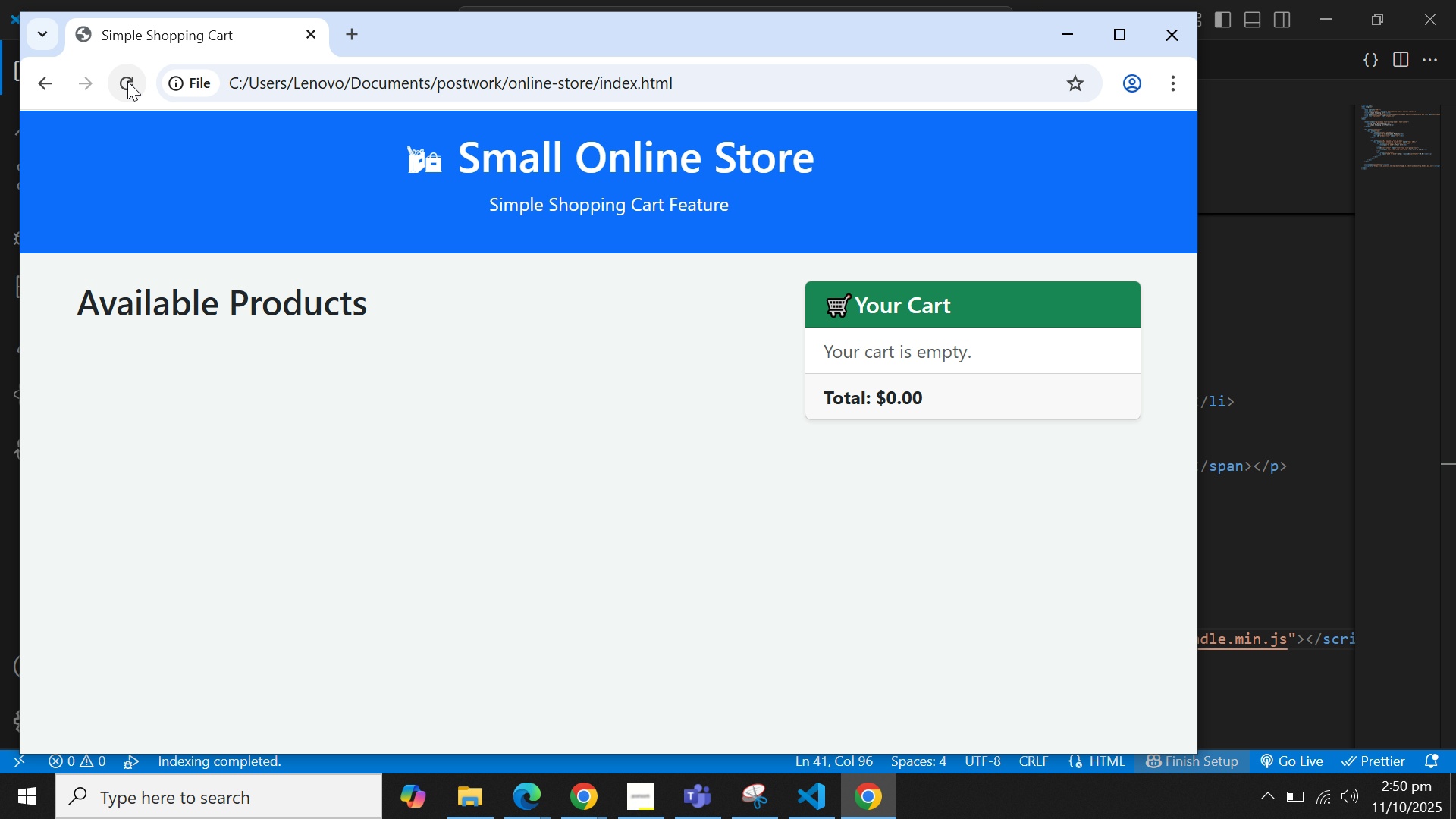 
left_click([127, 81])
 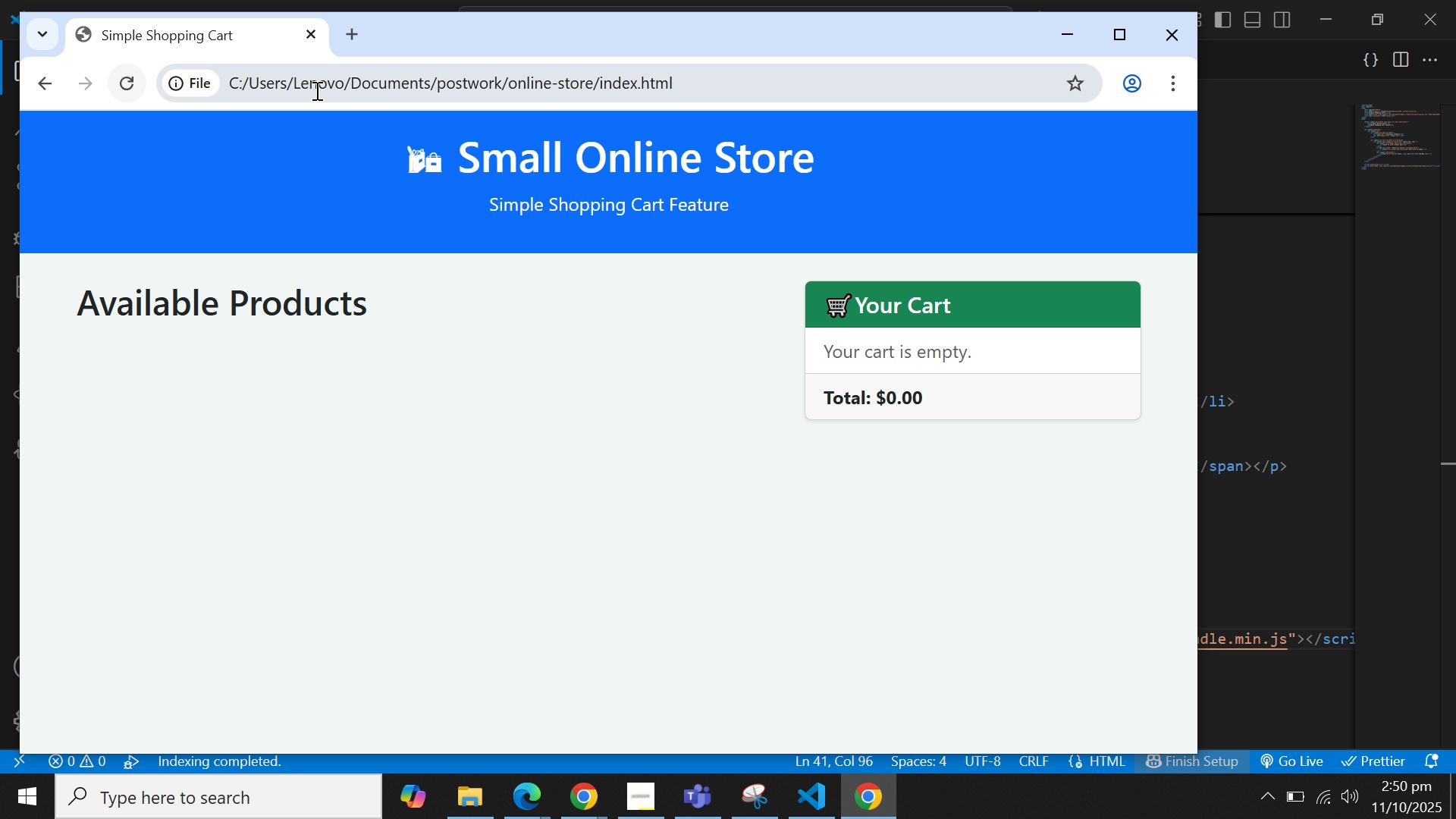 
left_click([315, 90])
 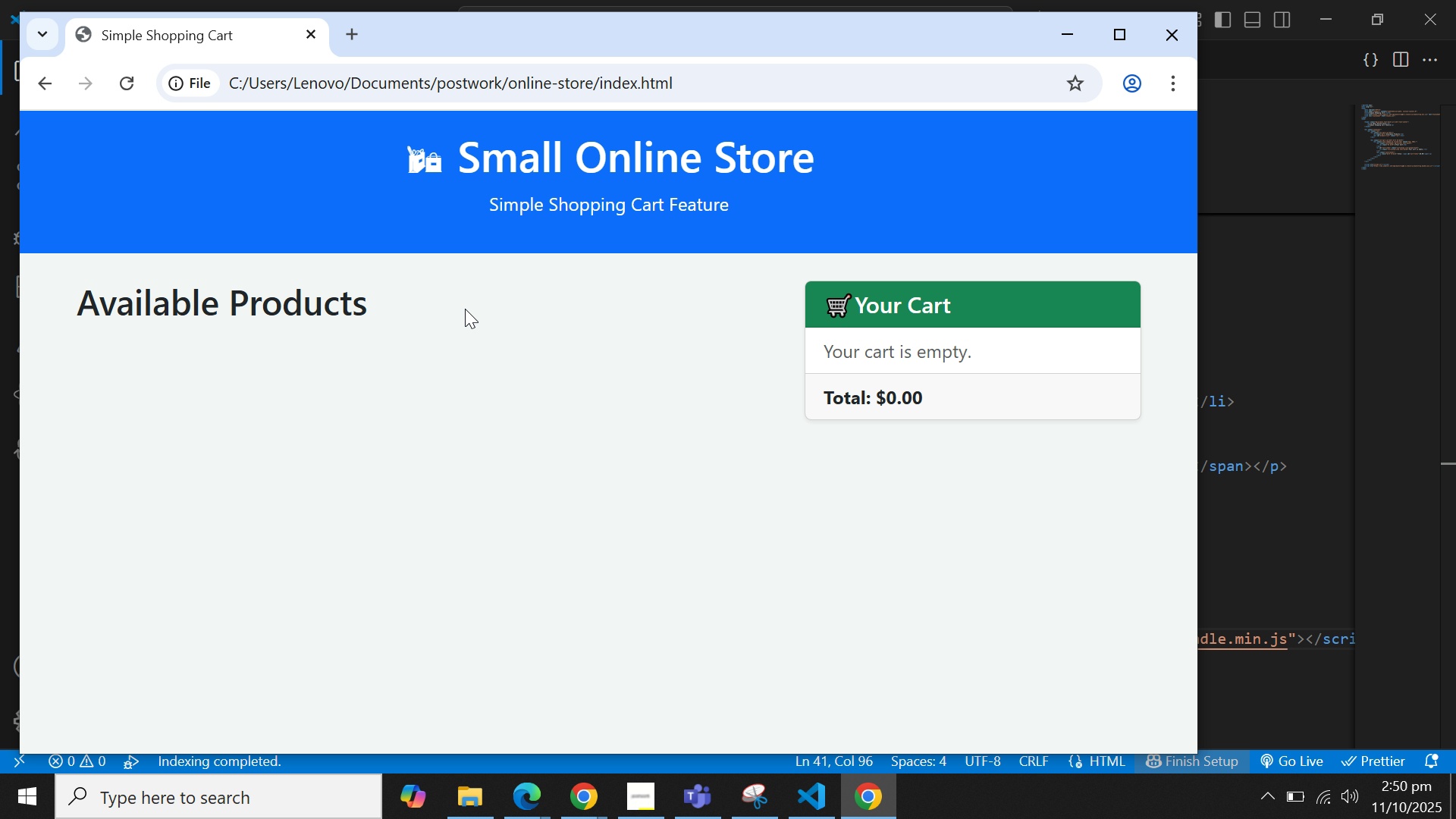 
key(Meta+MetaLeft)
 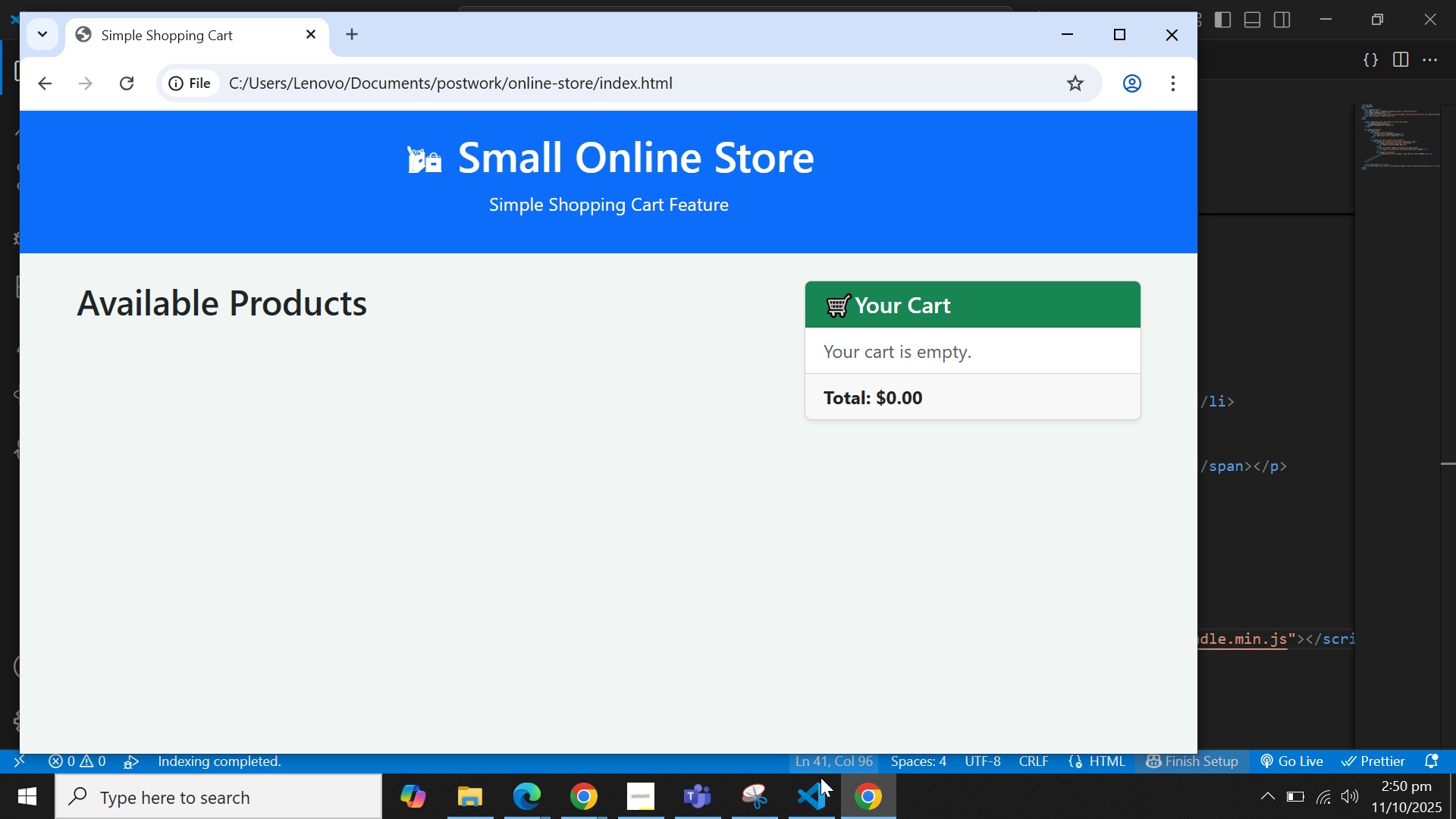 
left_click([814, 776])
 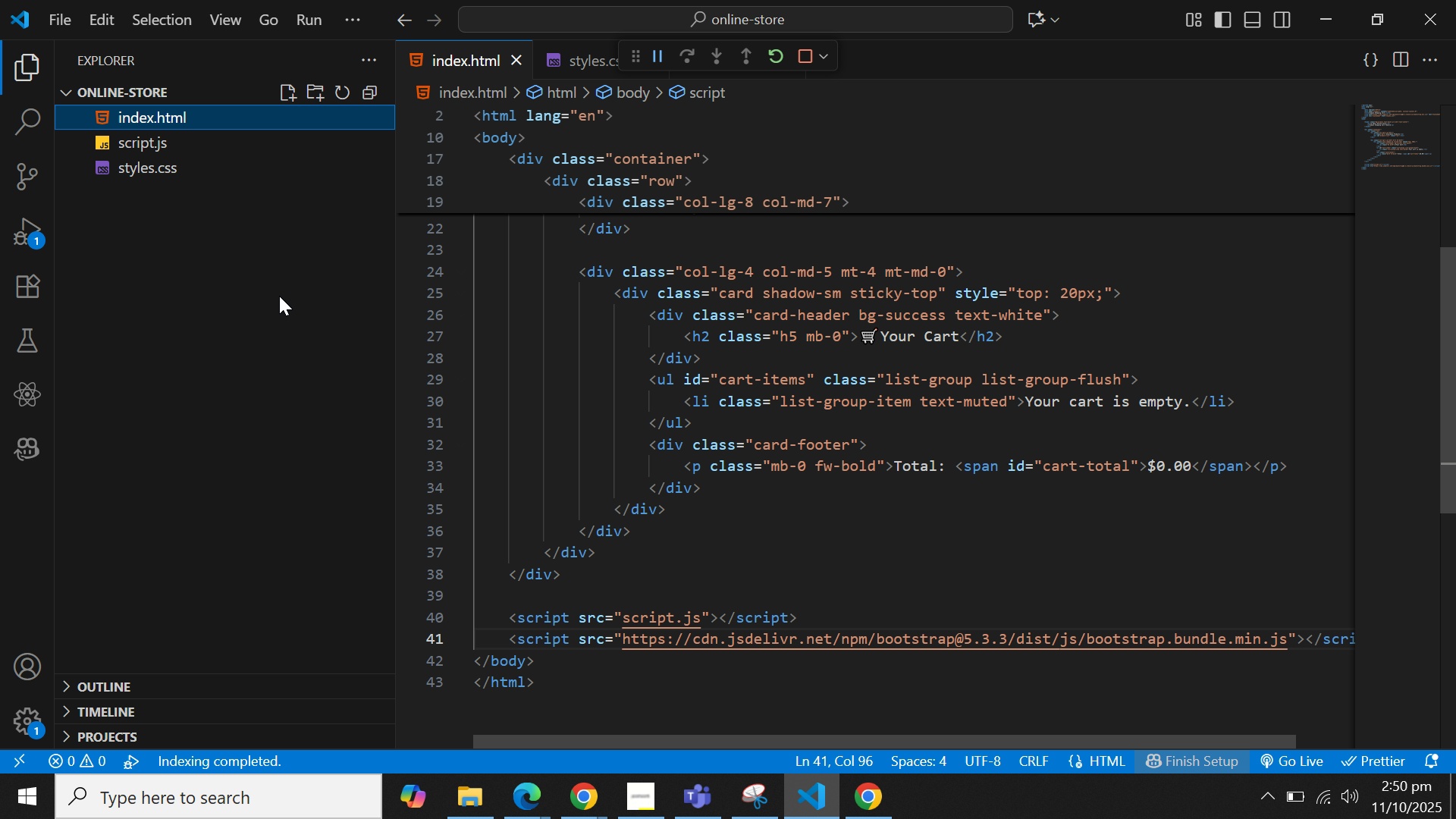 
left_click([150, 144])
 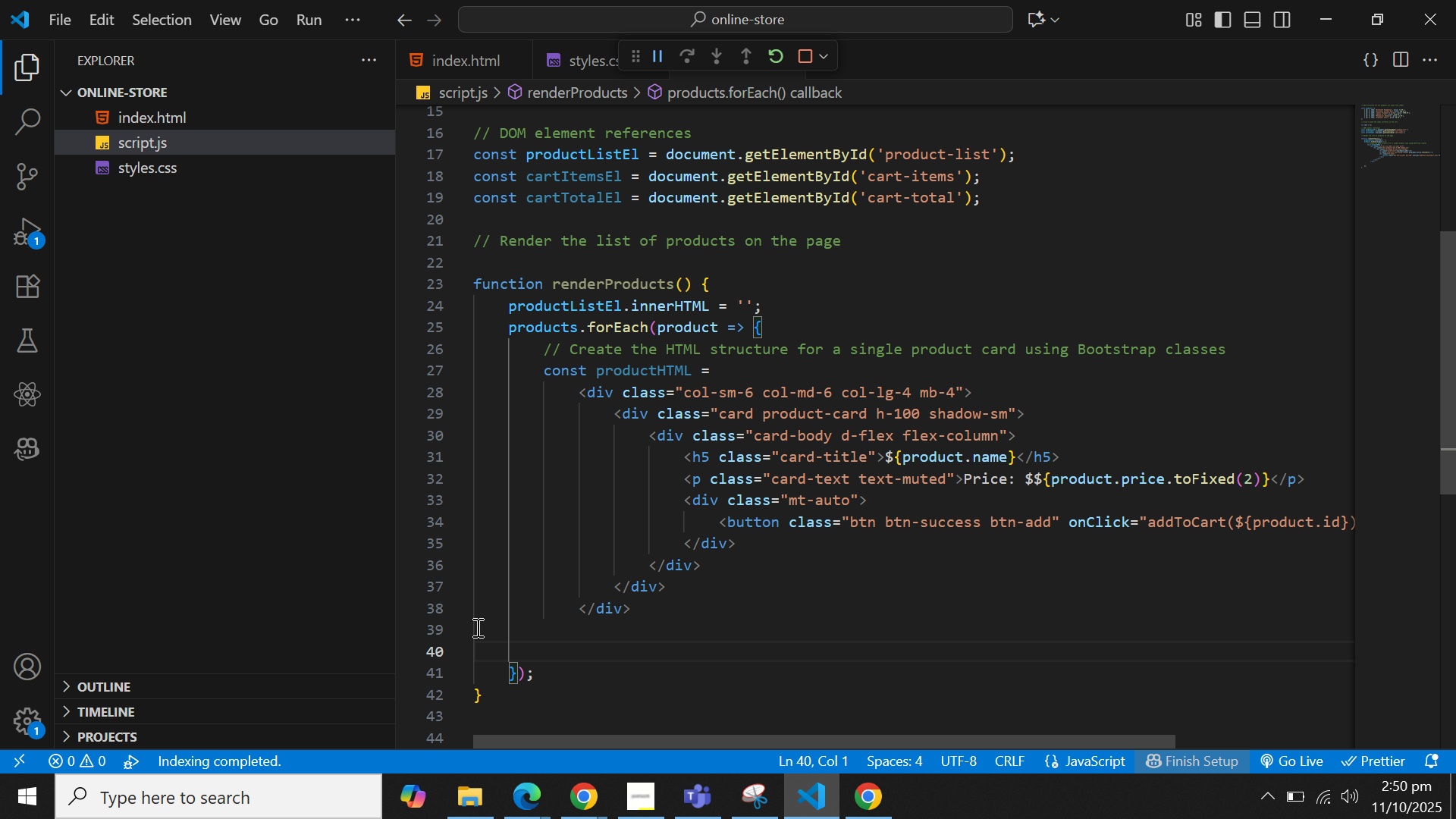 
key(Backspace)
 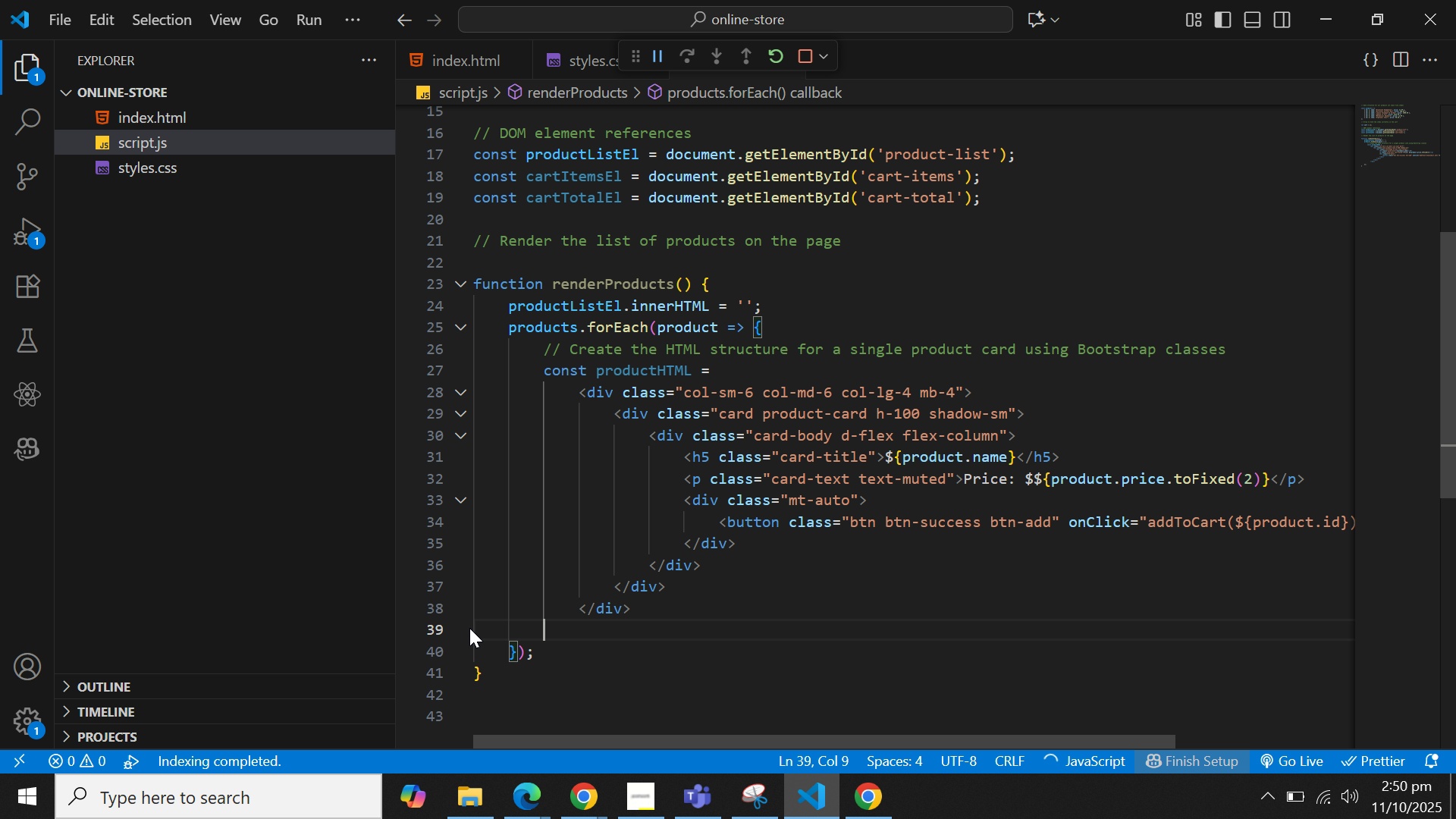 
key(Backspace)
 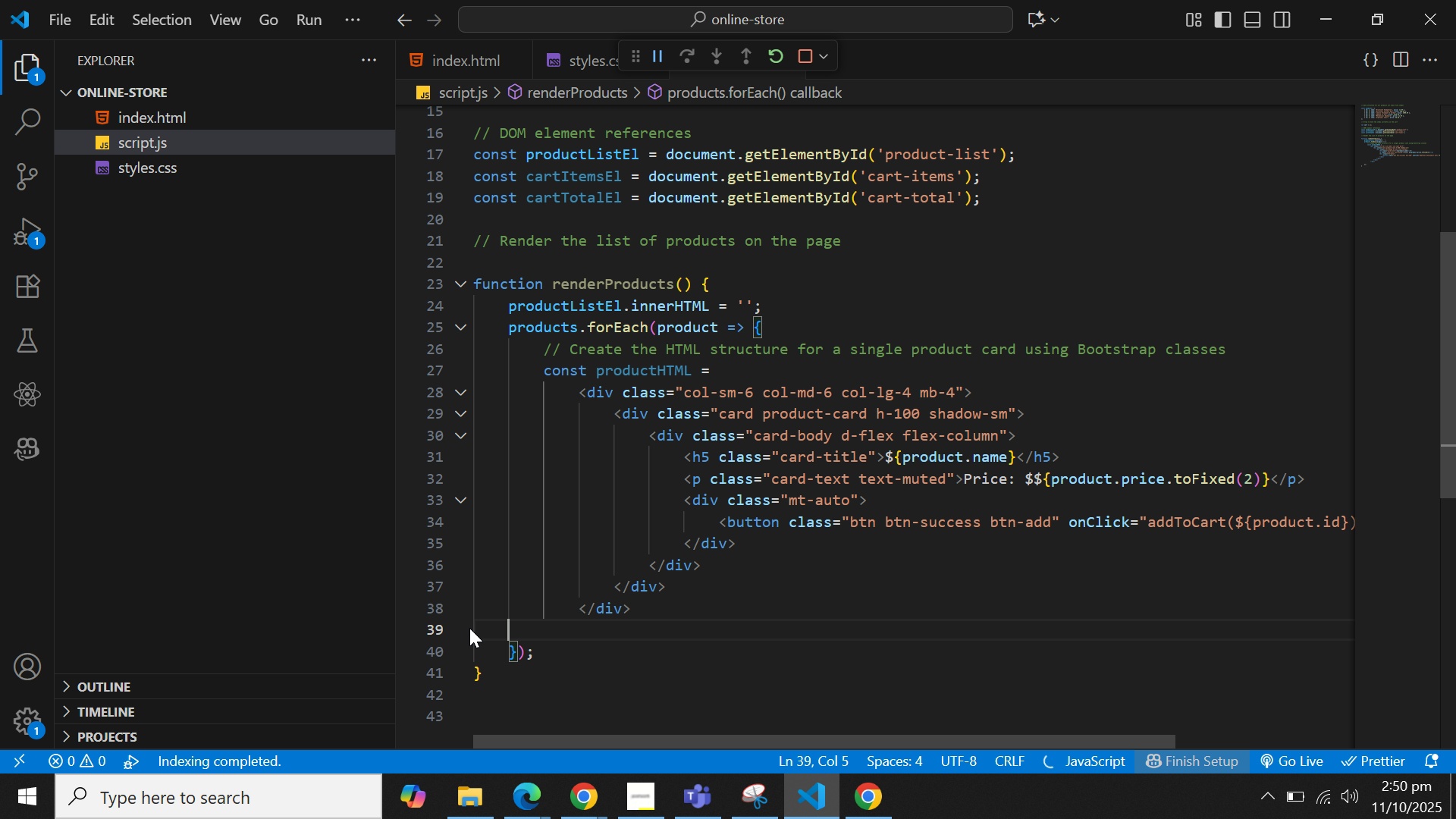 
key(Backspace)
 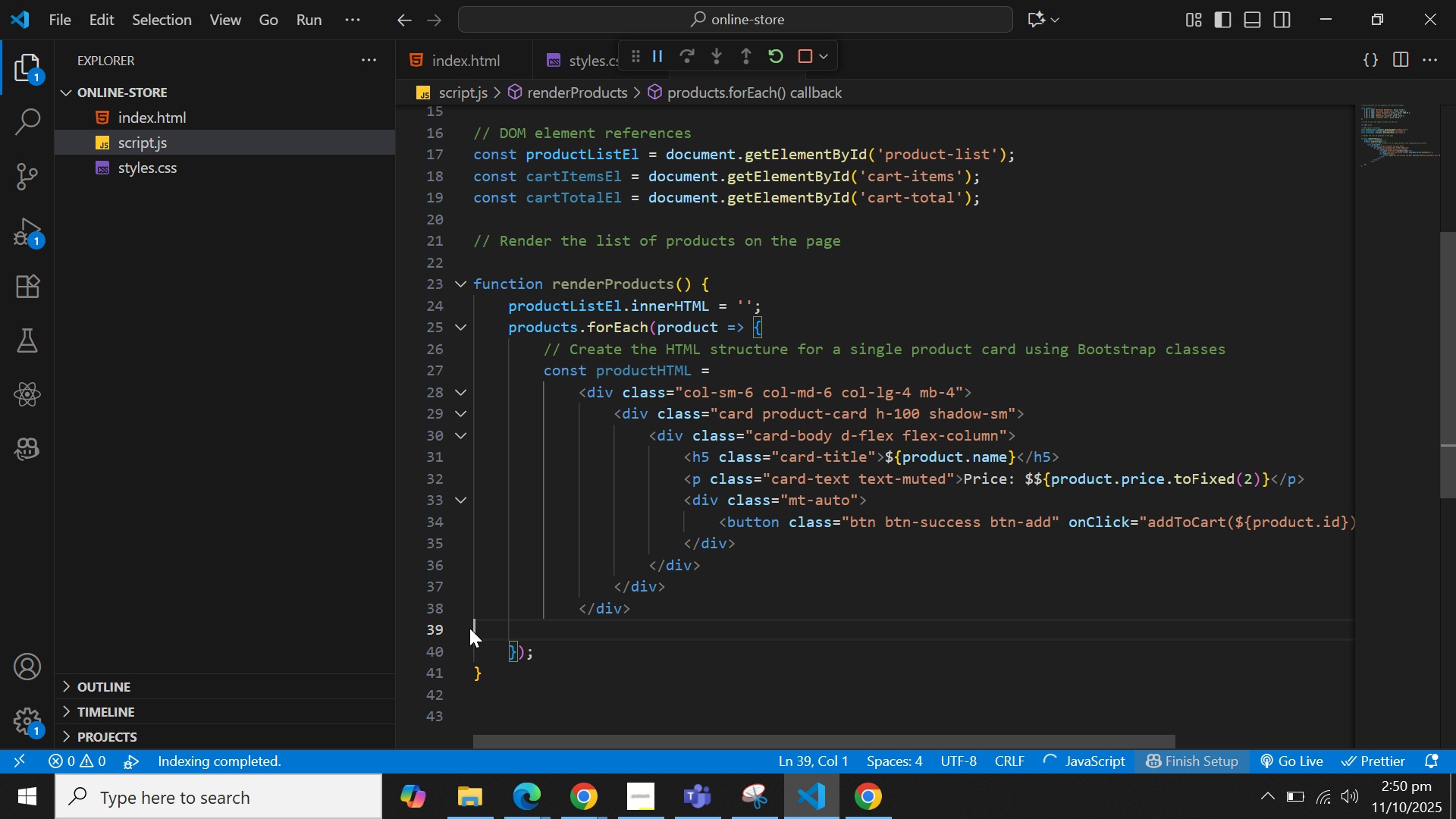 
key(Backspace)
 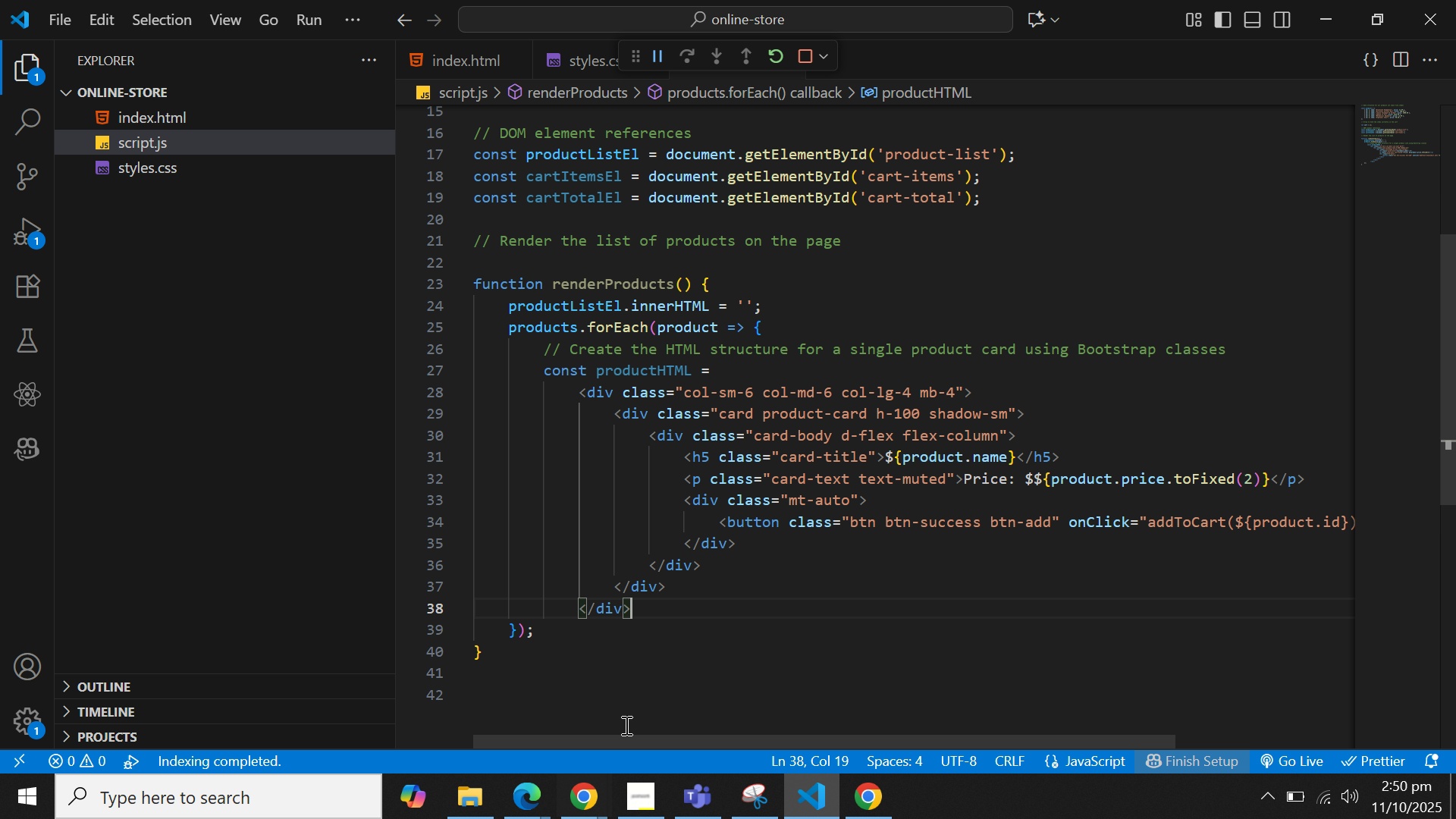 
wait(6.84)
 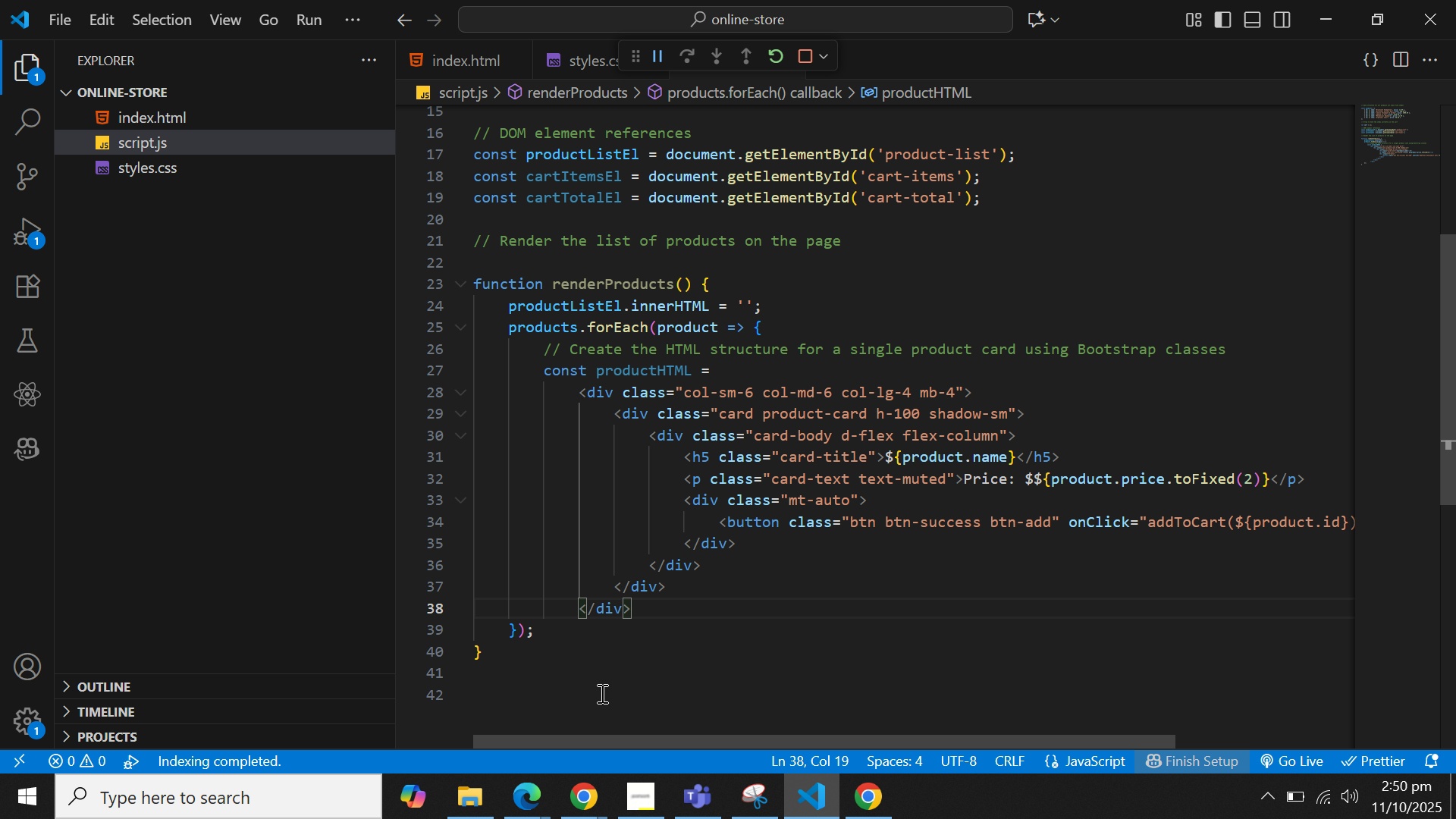 
left_click([661, 606])
 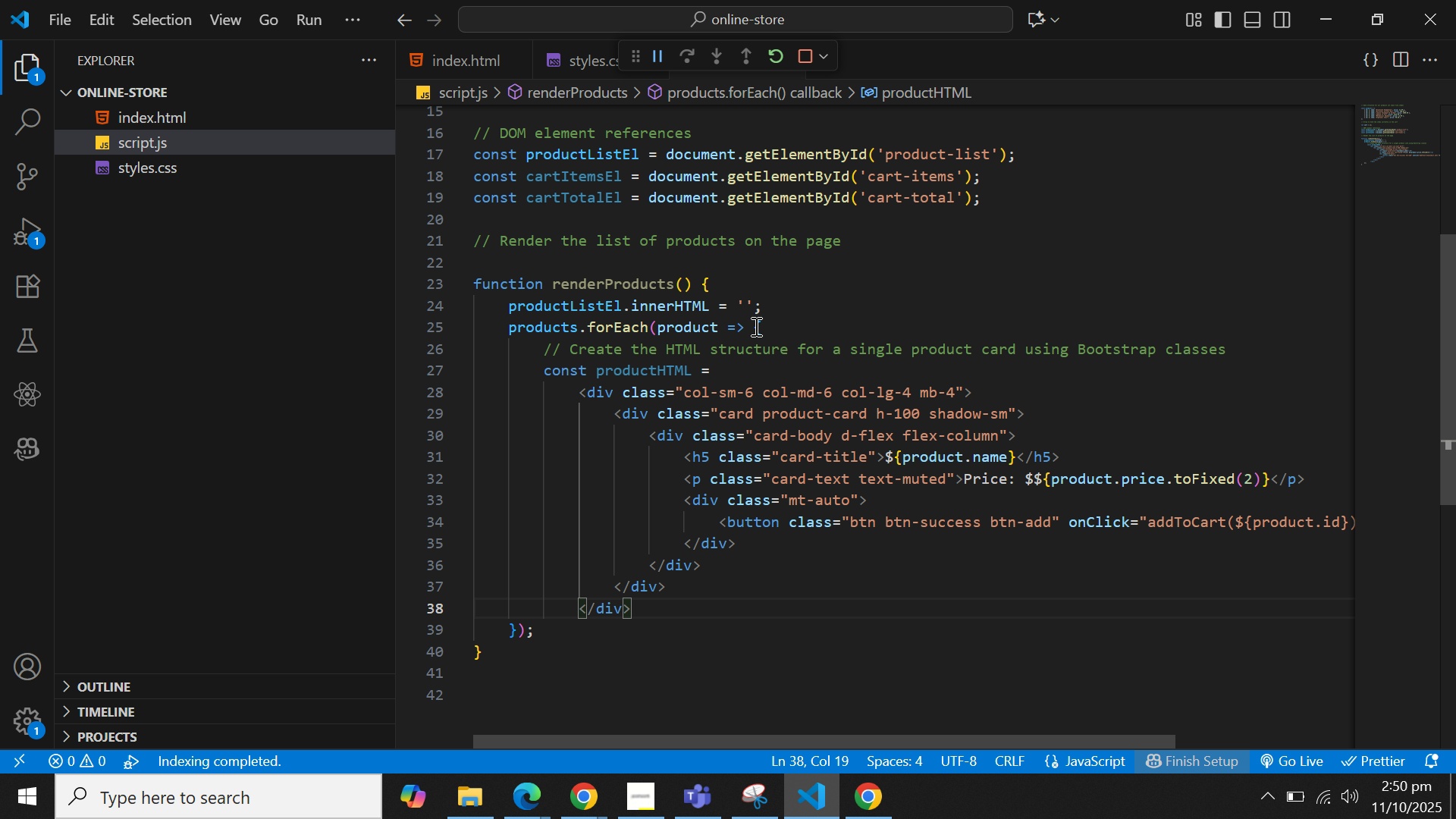 
wait(7.02)
 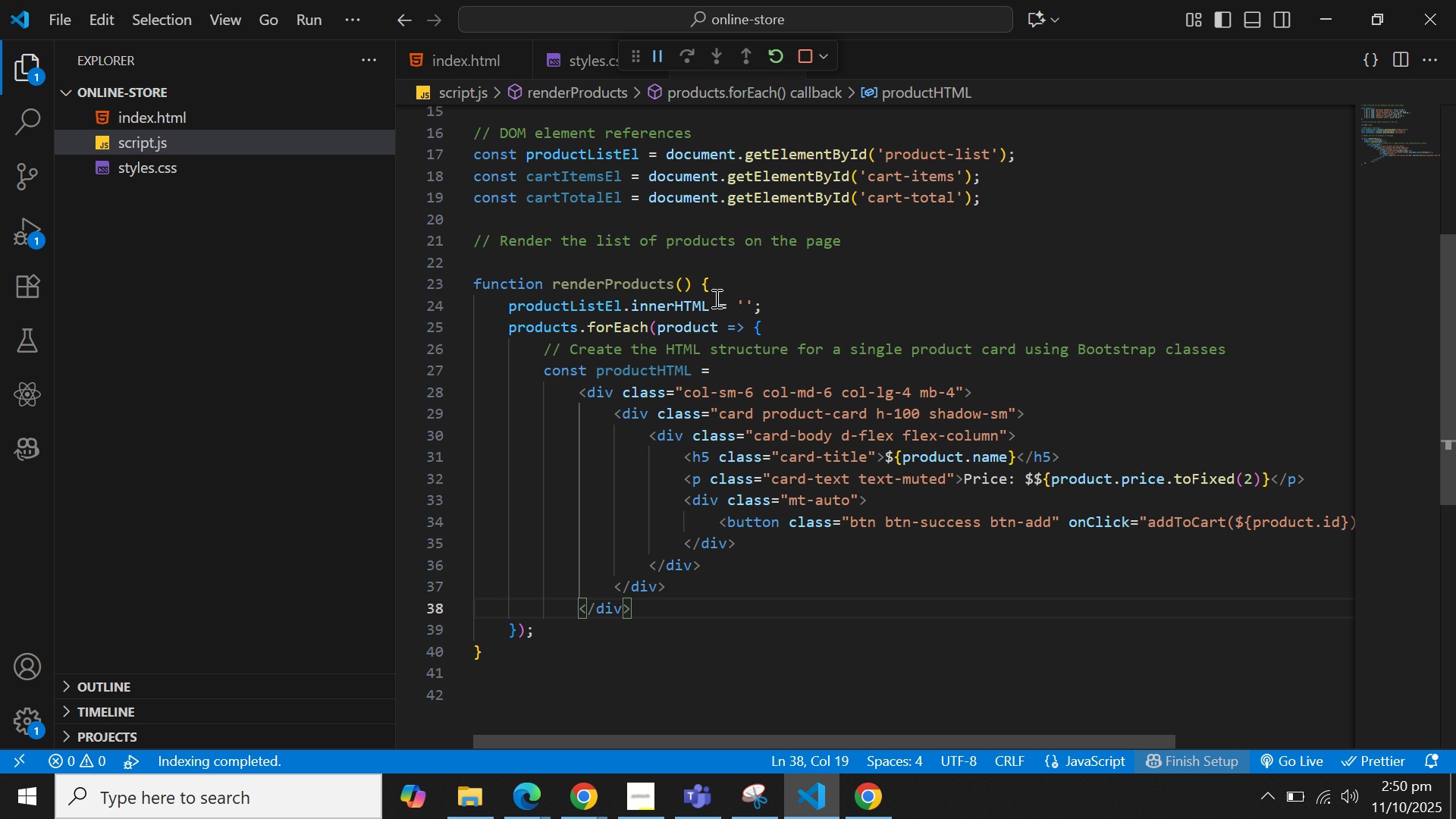 
left_click([730, 360])
 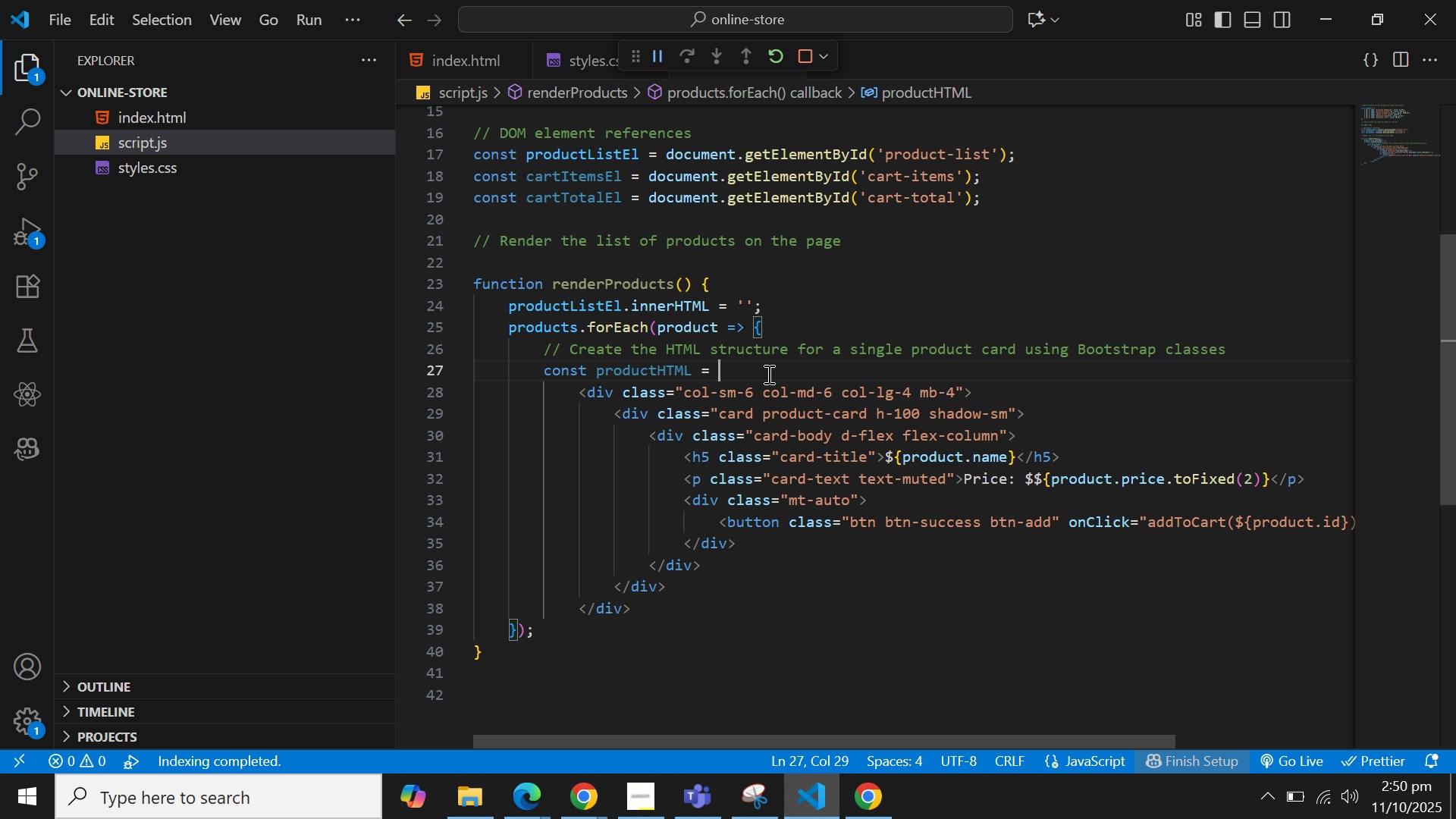 
key(Backquote)
 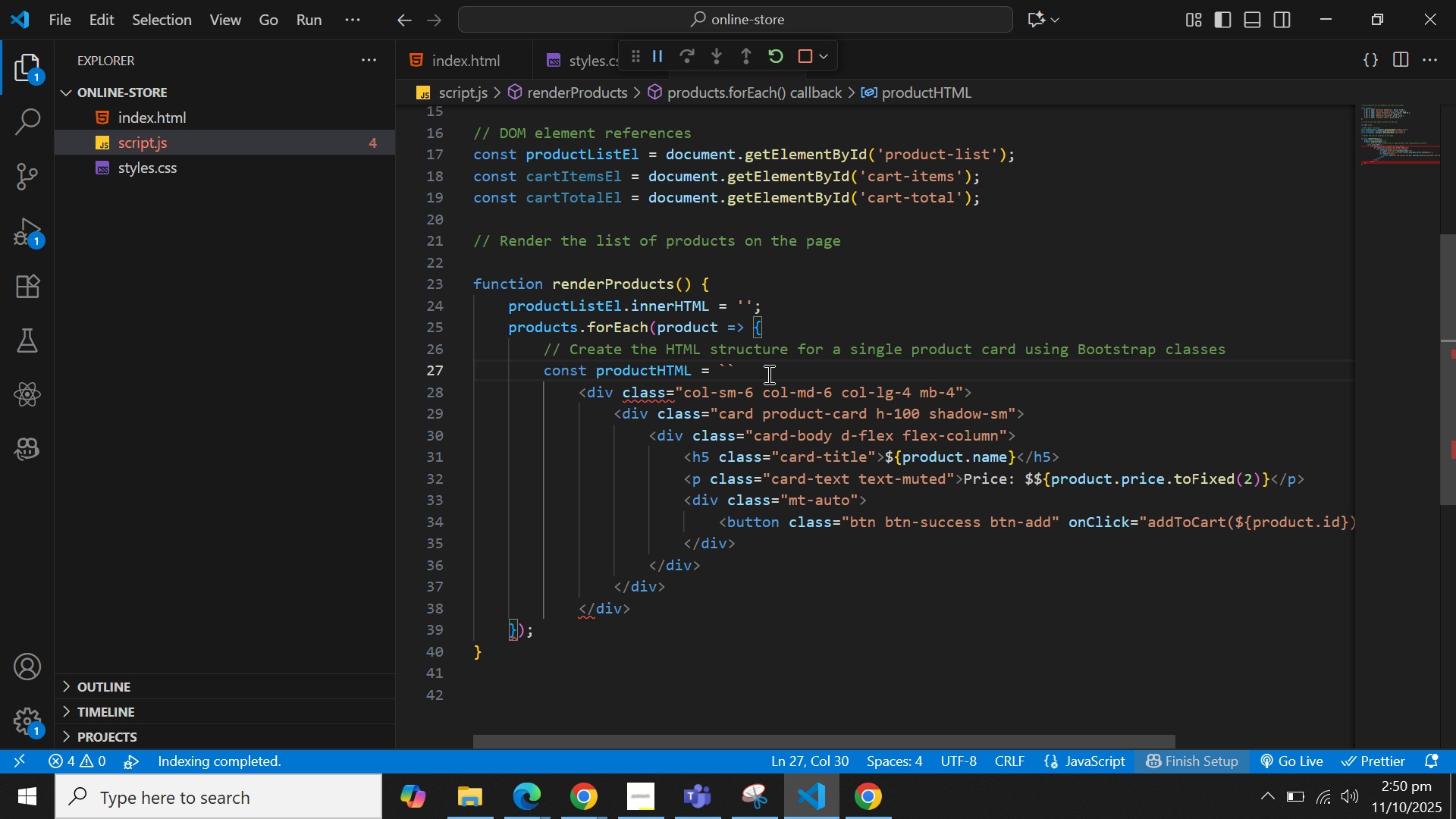 
key(ArrowRight)
 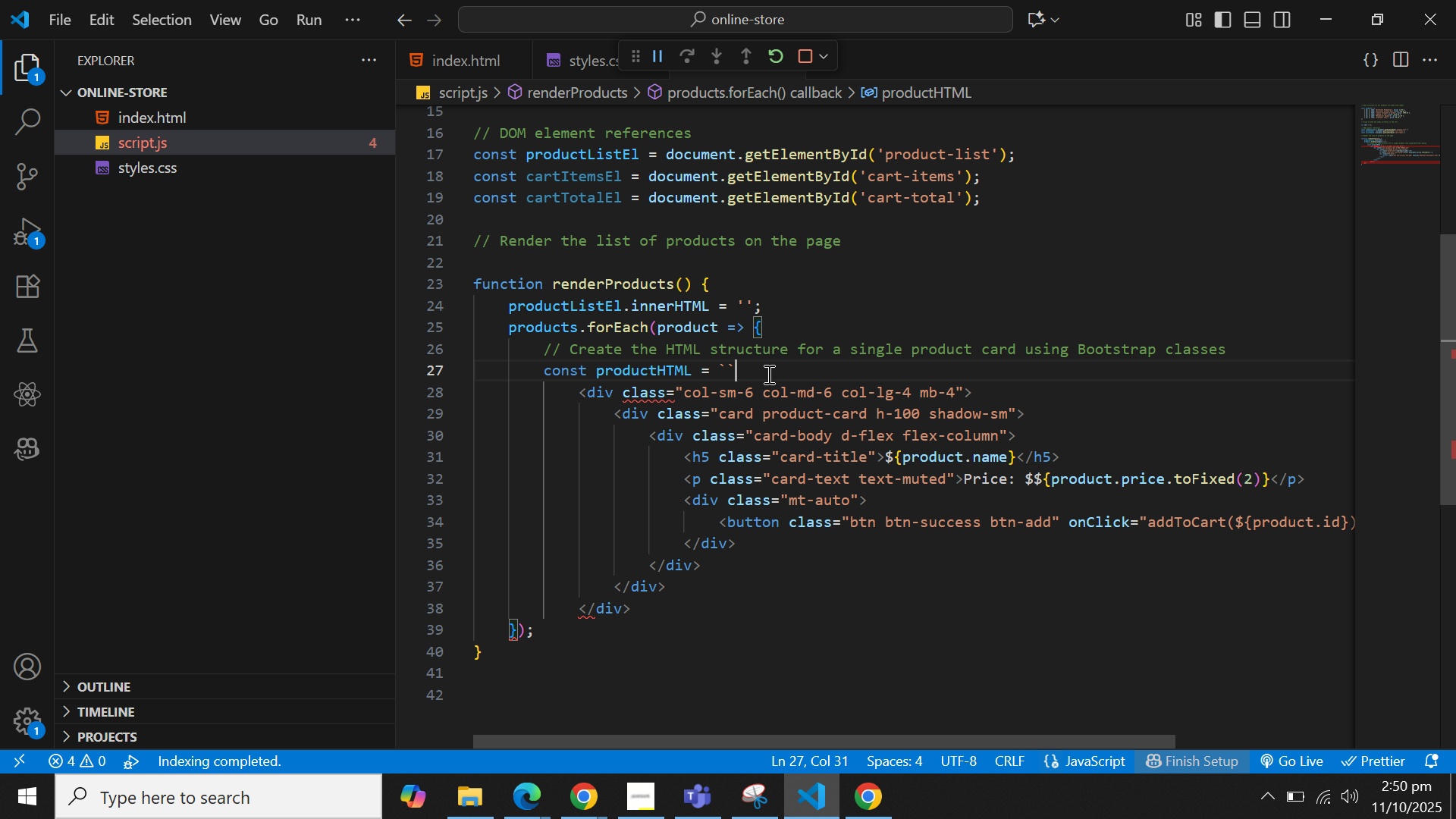 
key(Backspace)
 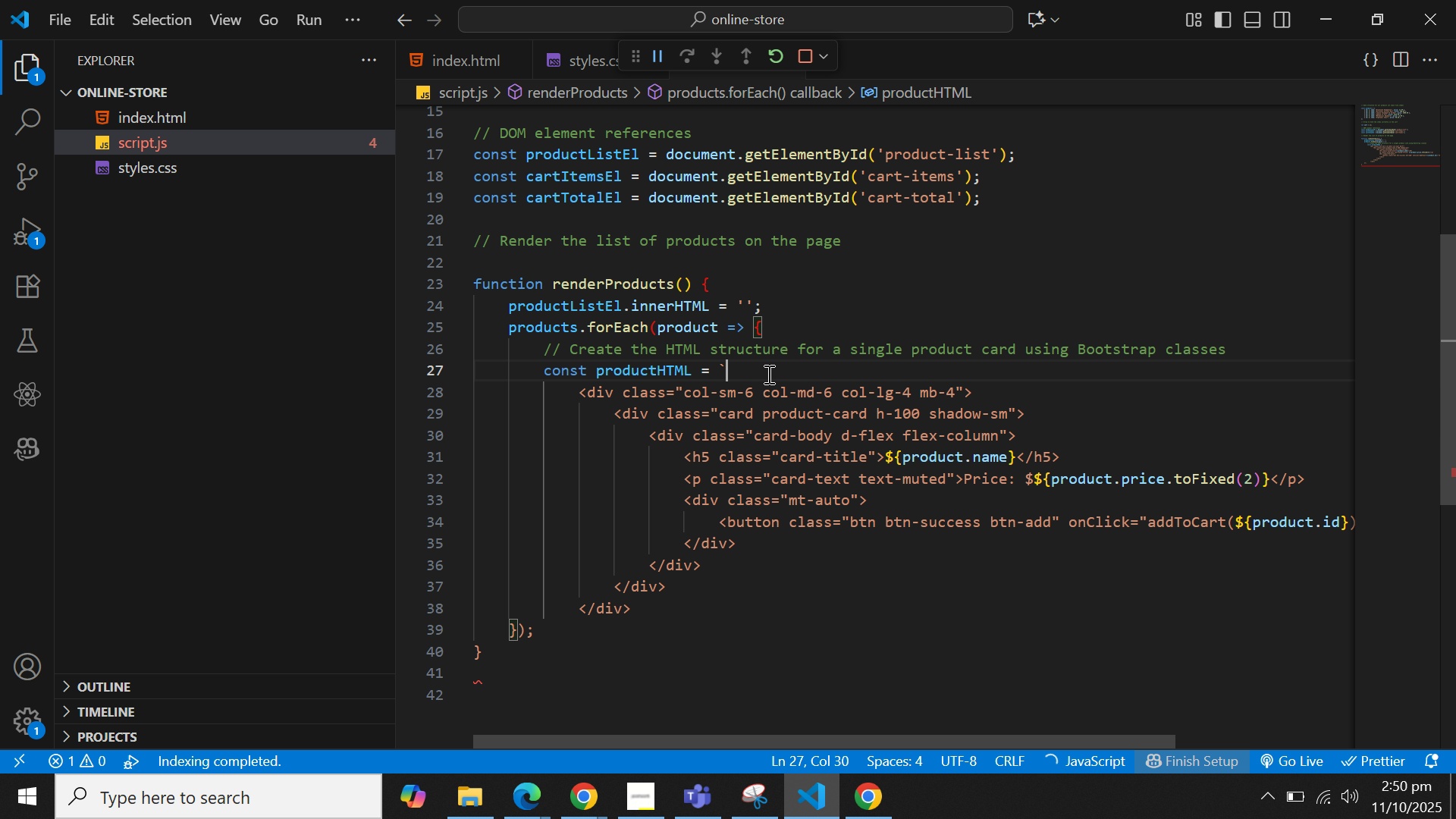 
key(ArrowDown)
 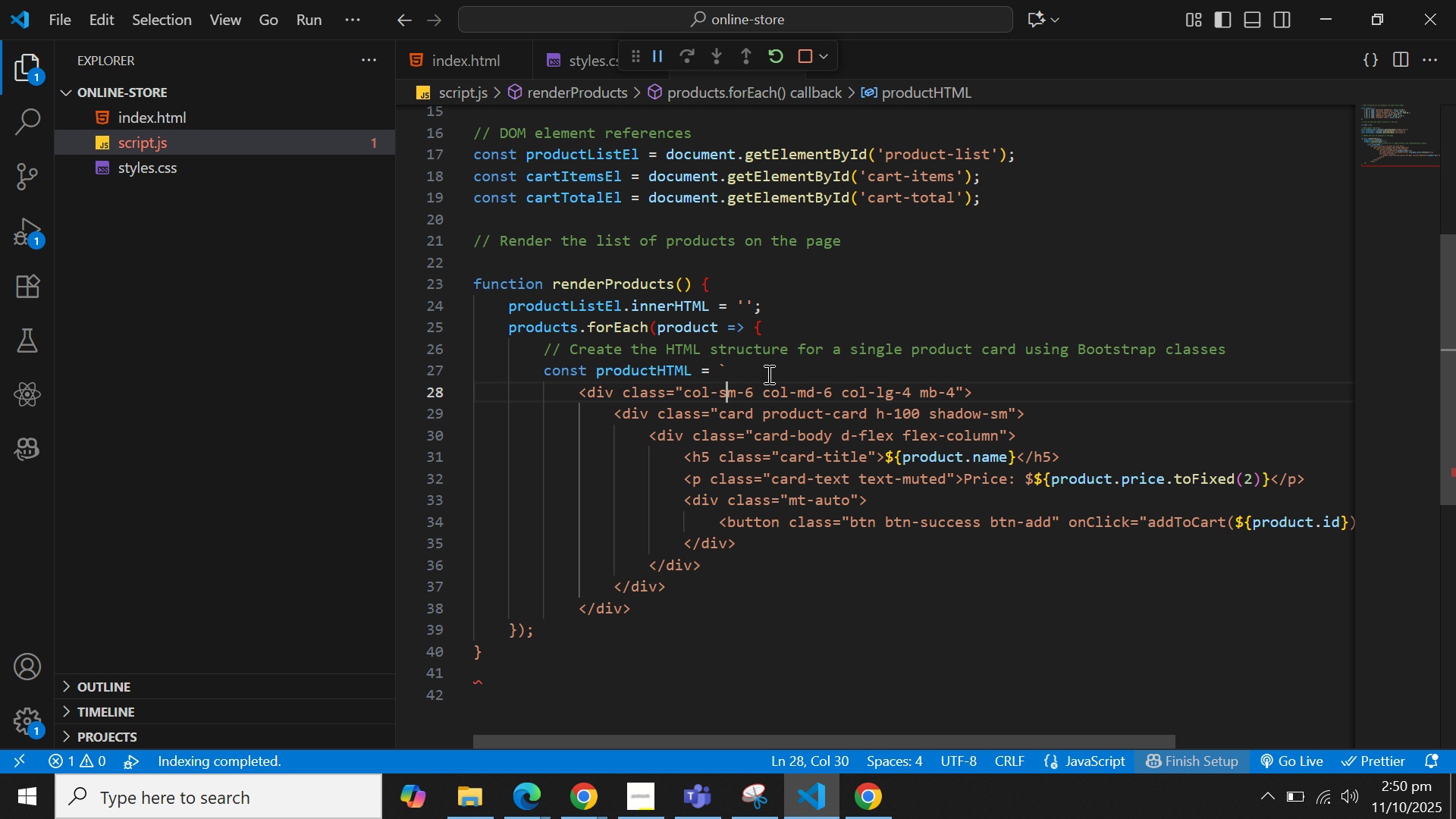 
key(ArrowDown)
 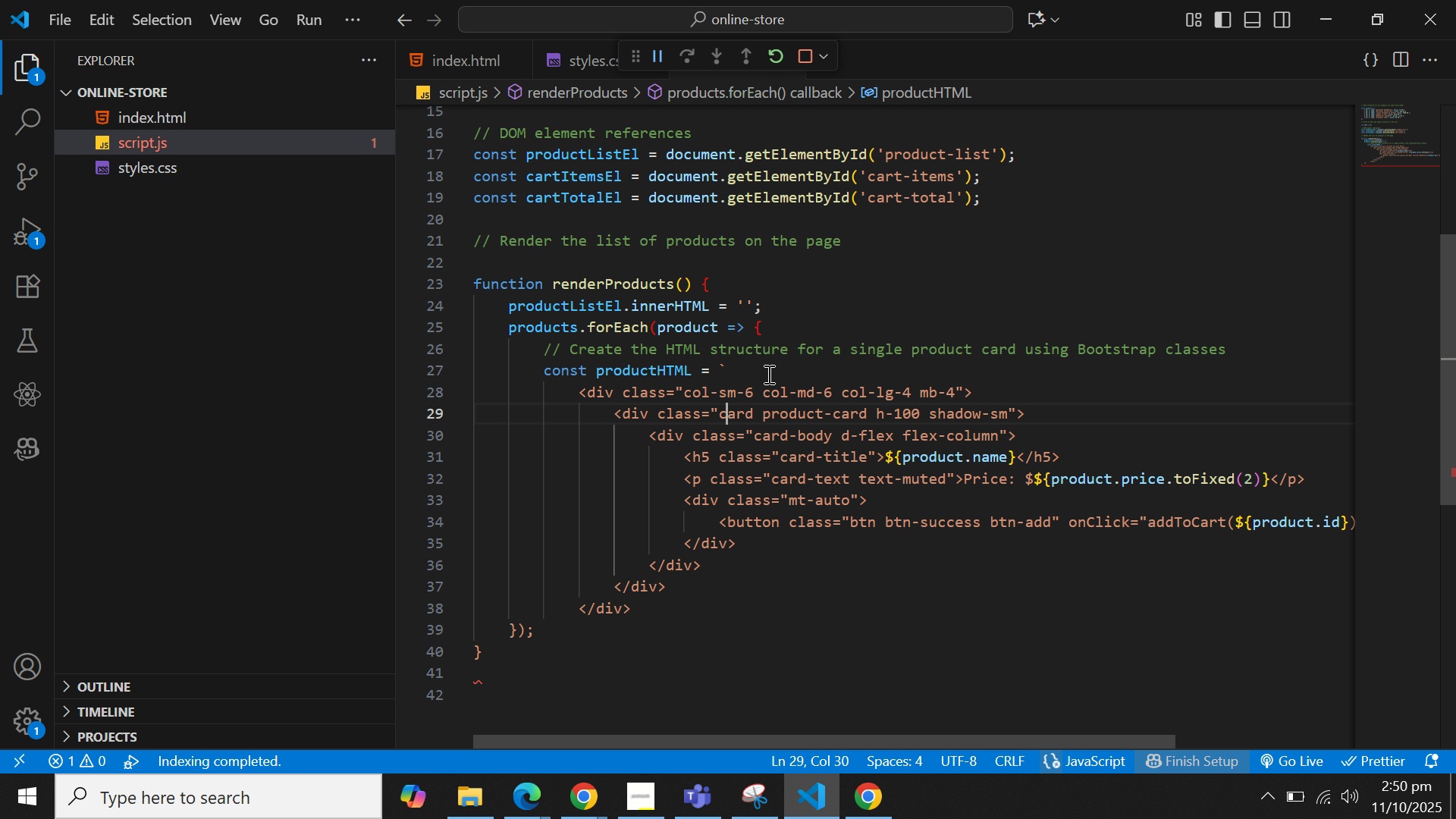 
key(ArrowDown)
 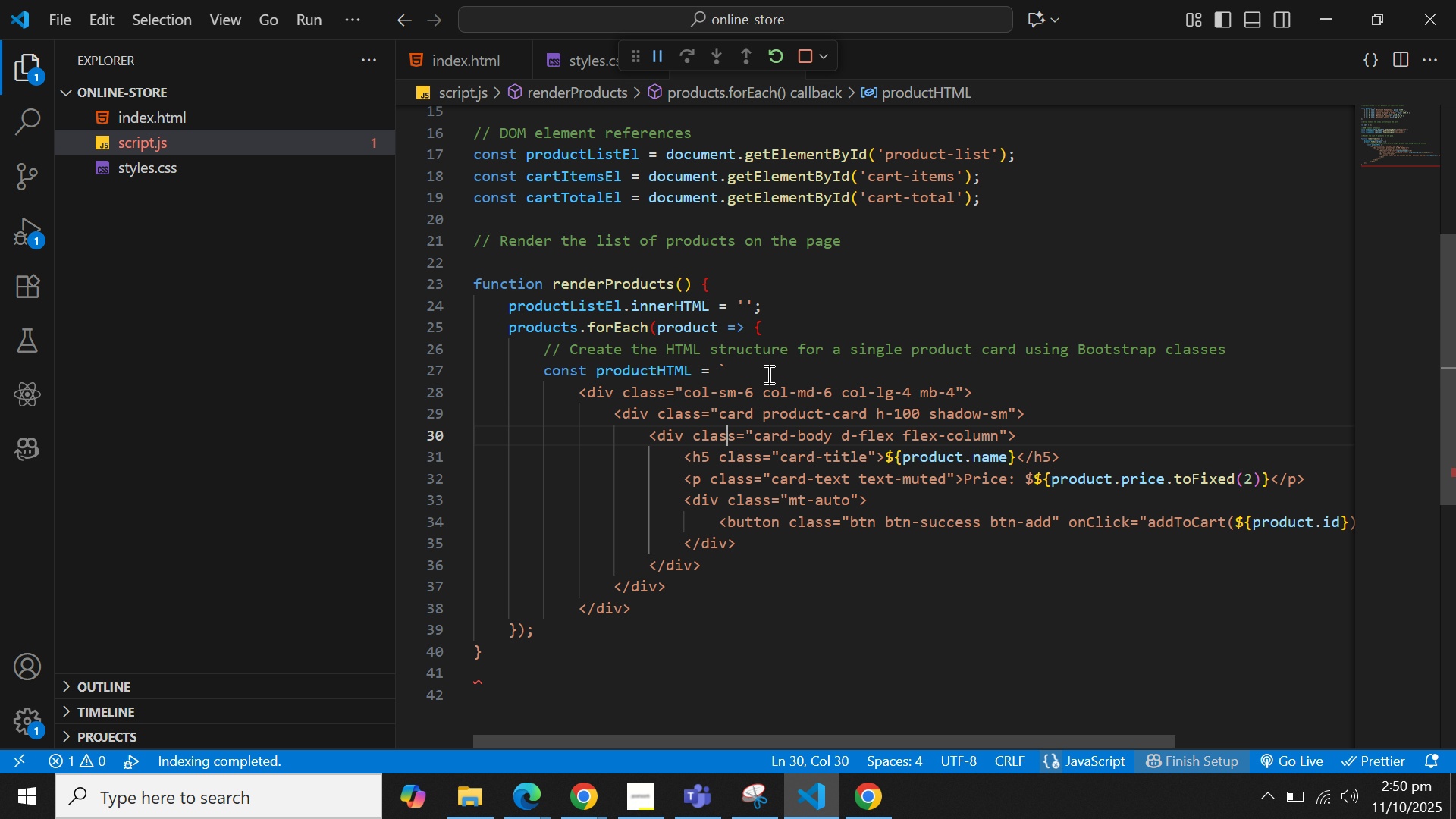 
key(ArrowDown)
 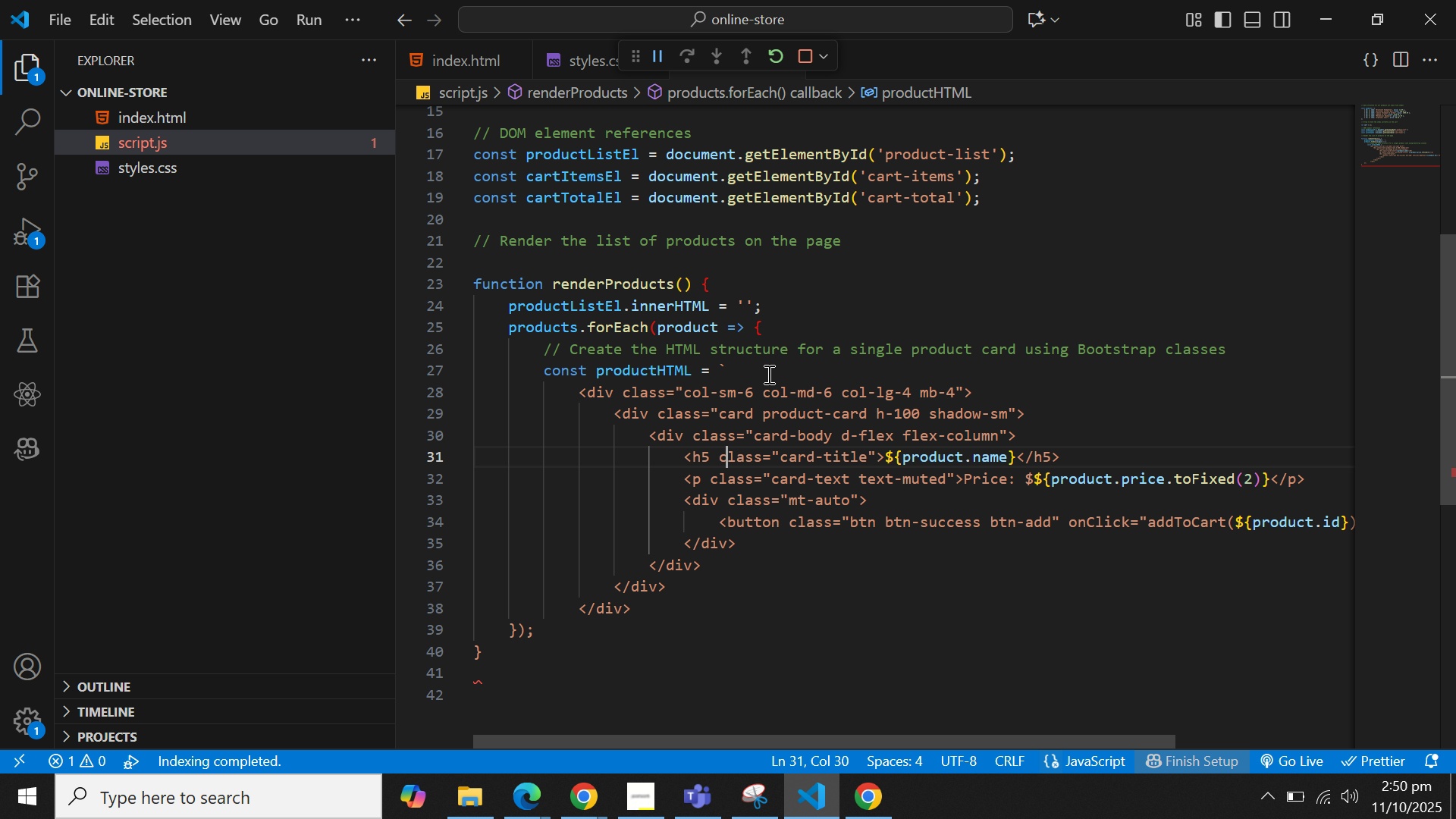 
key(ArrowDown)
 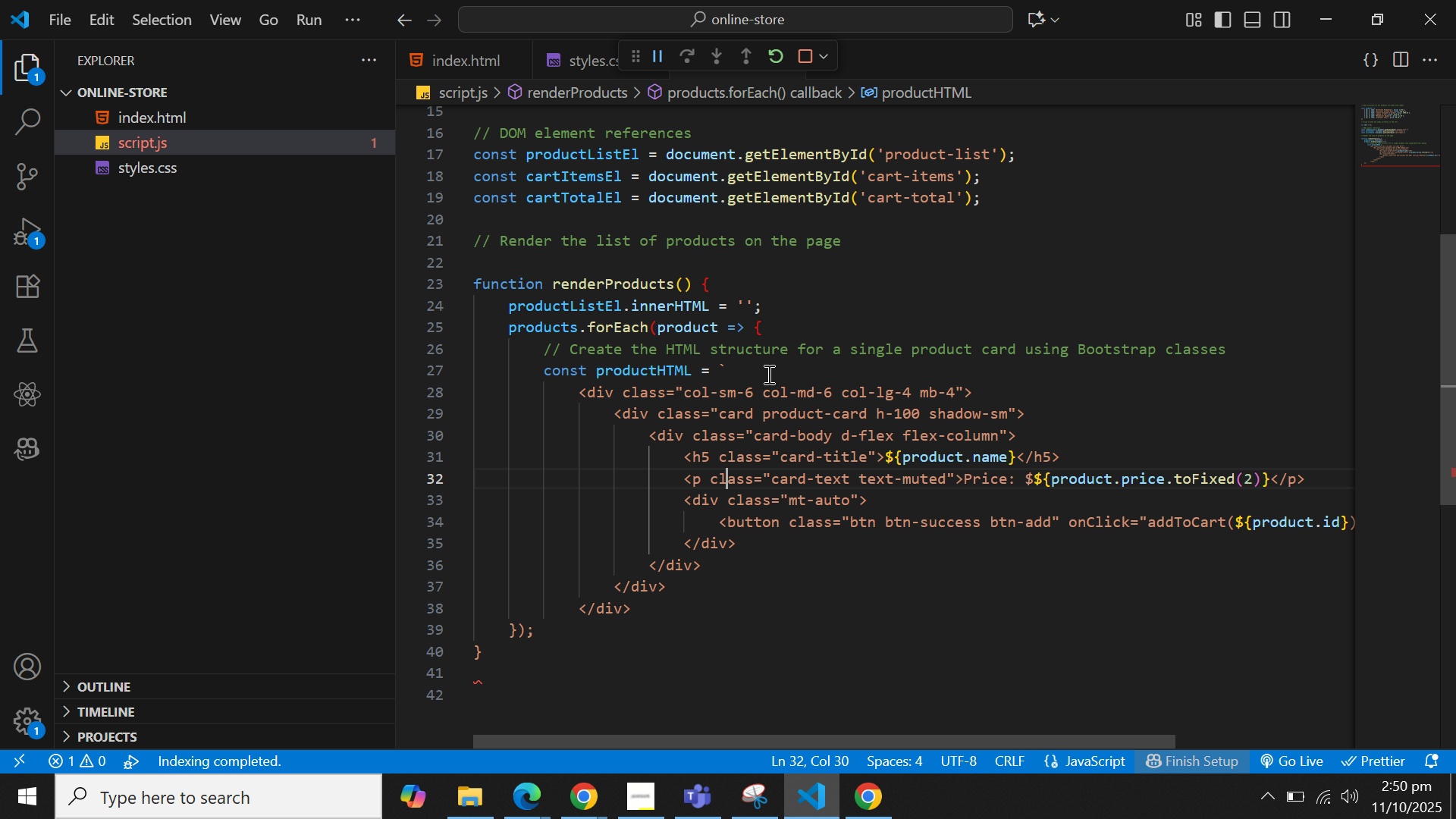 
key(ArrowDown)
 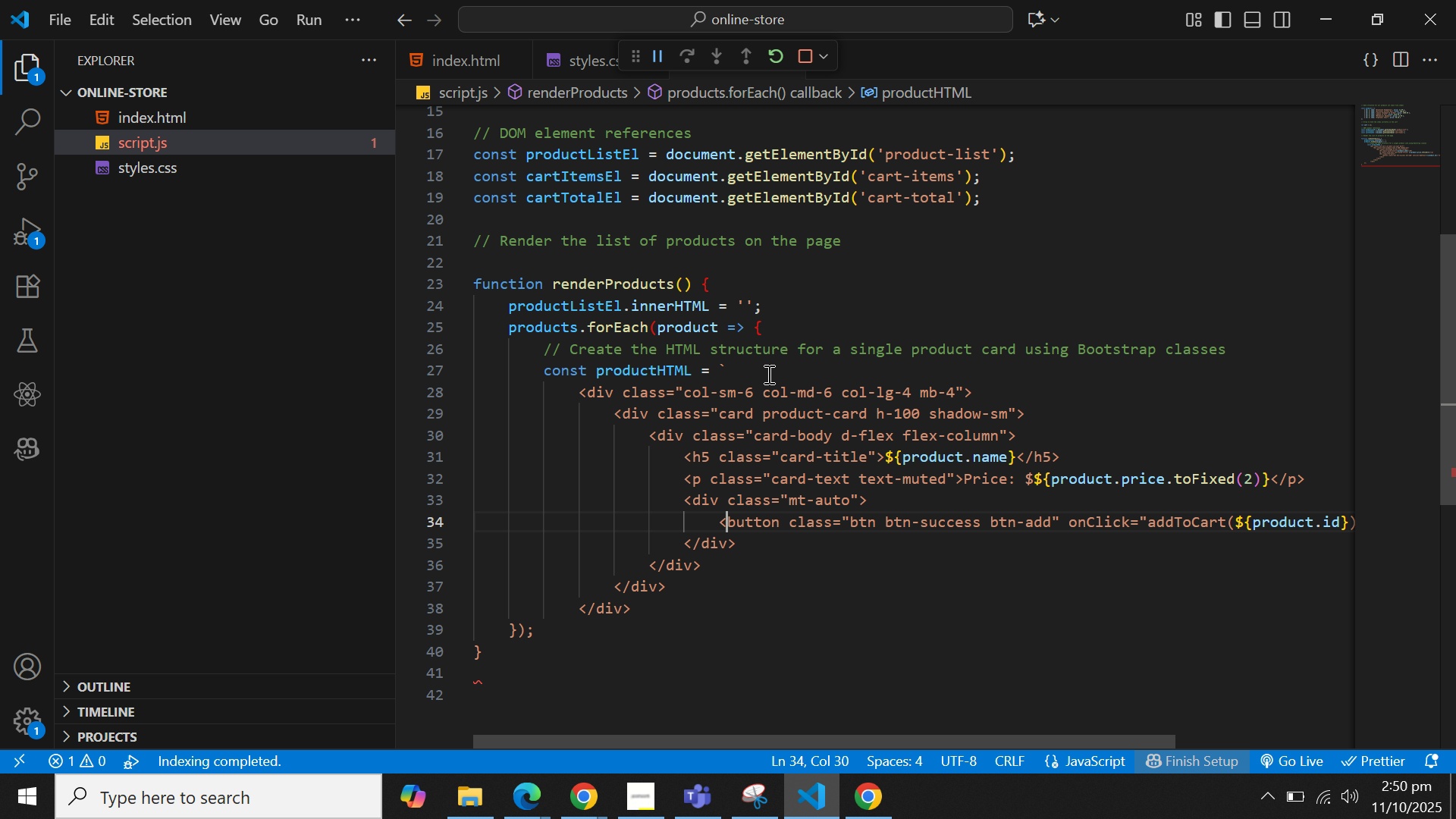 
key(ArrowDown)
 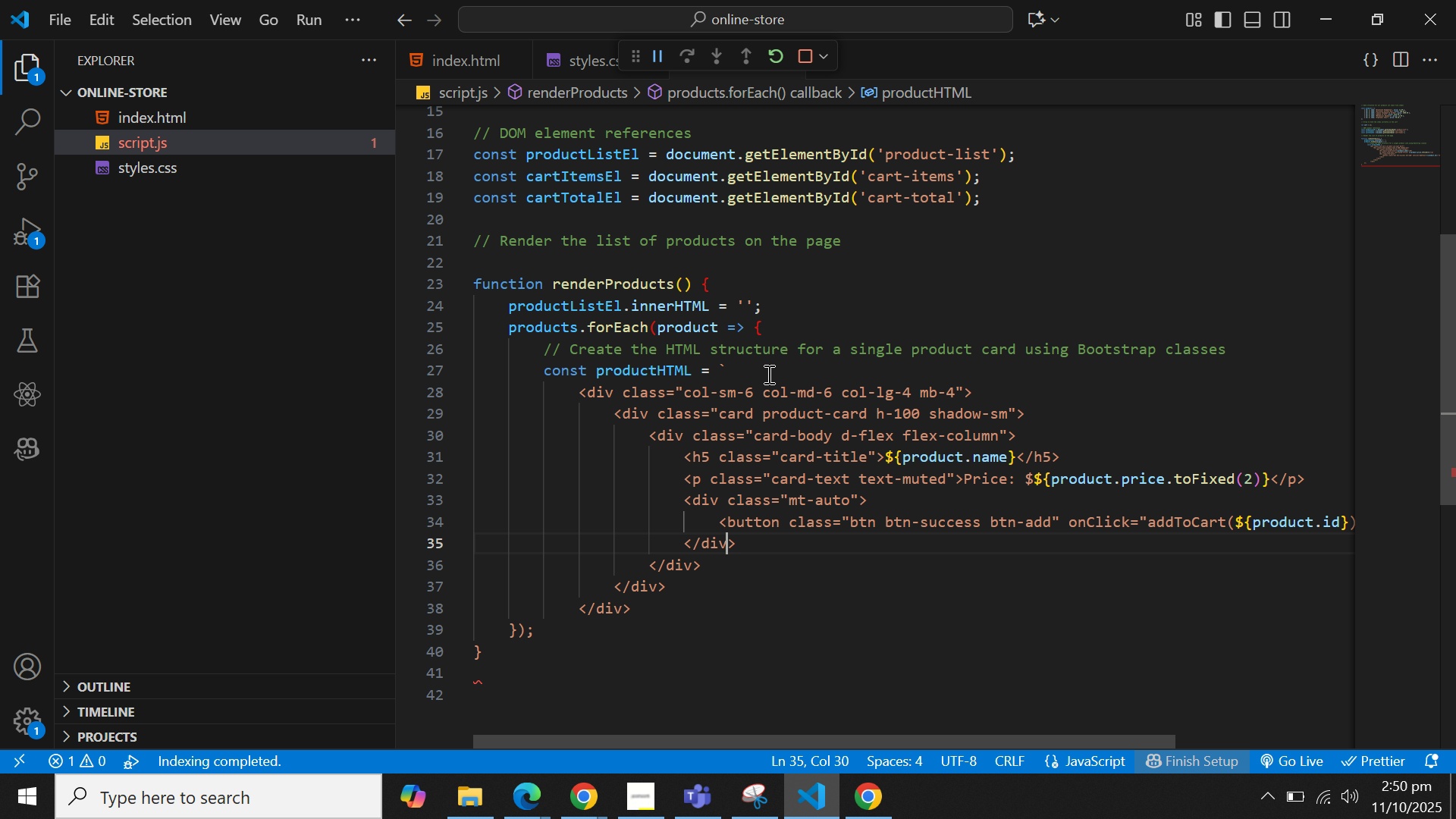 
key(ArrowDown)
 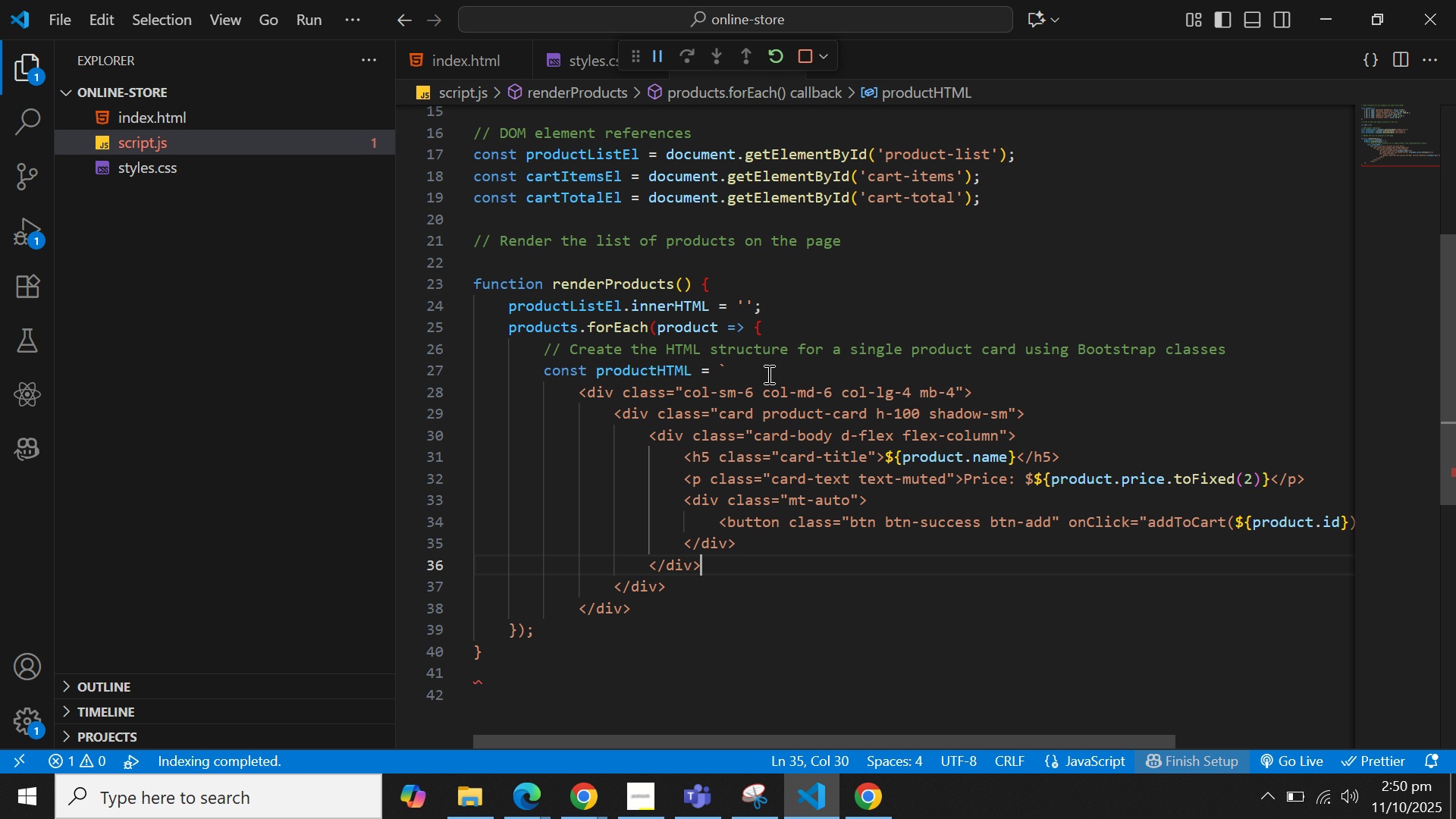 
key(ArrowDown)
 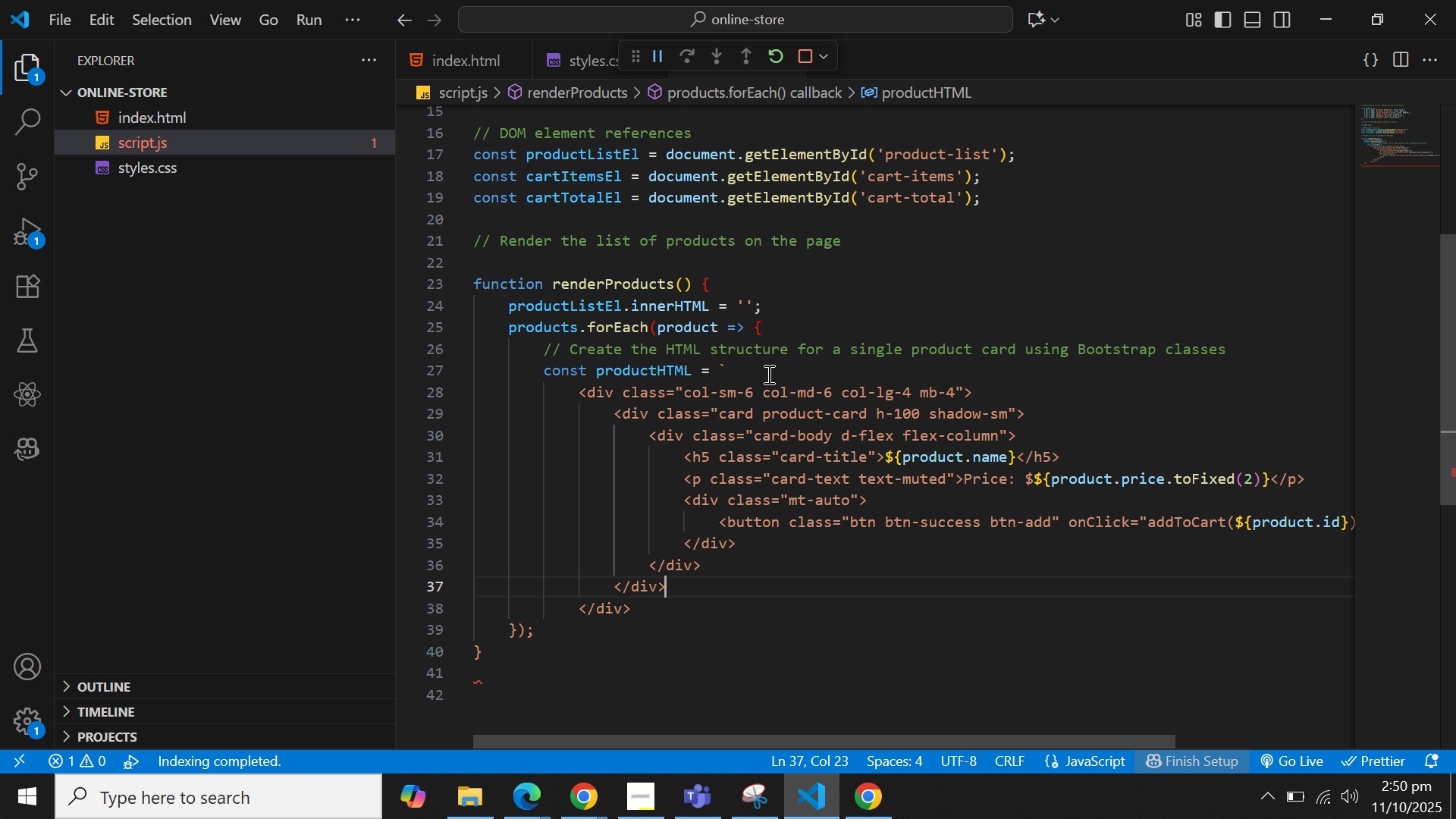 
key(ArrowDown)
 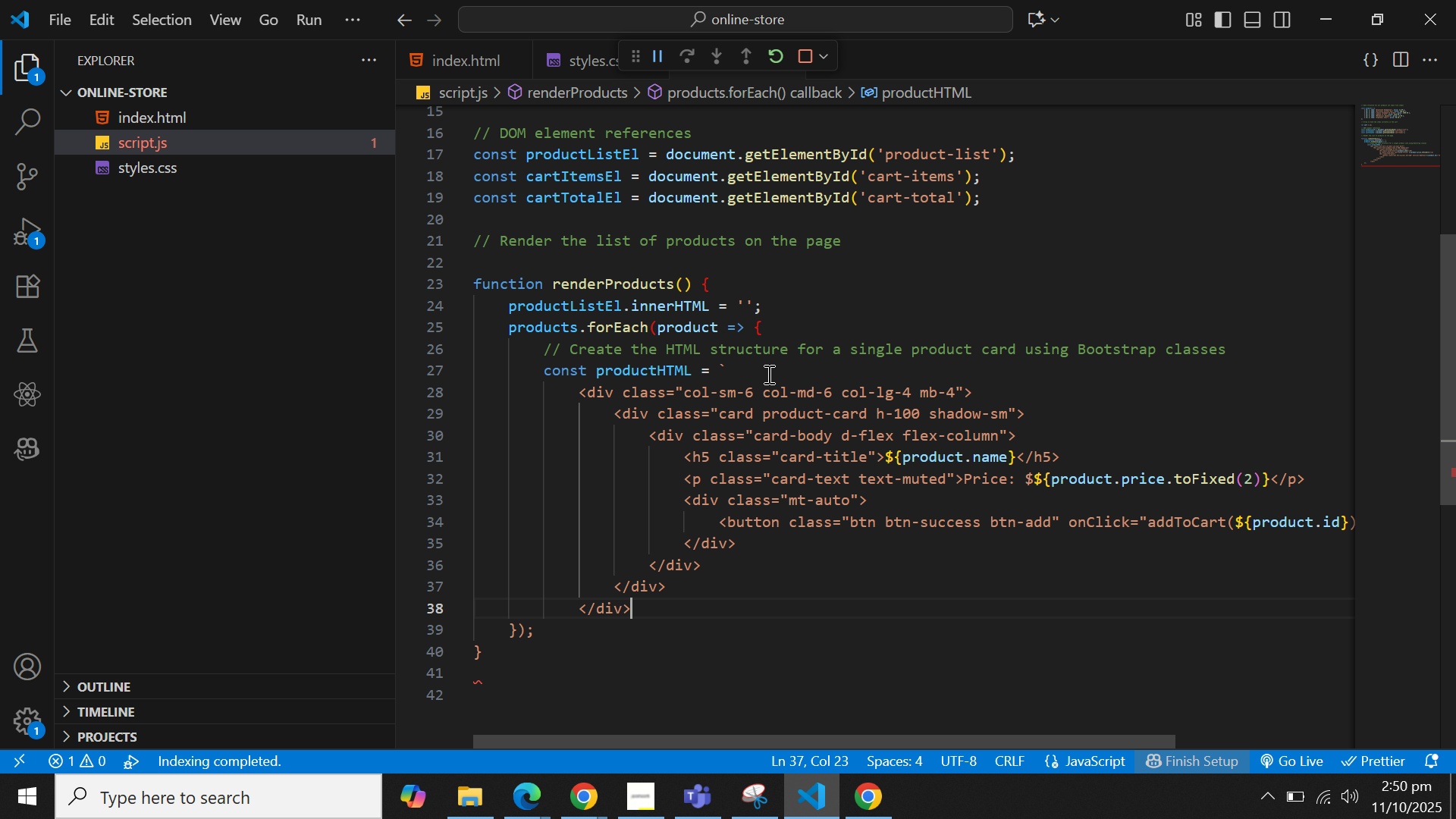 
key(ArrowDown)
 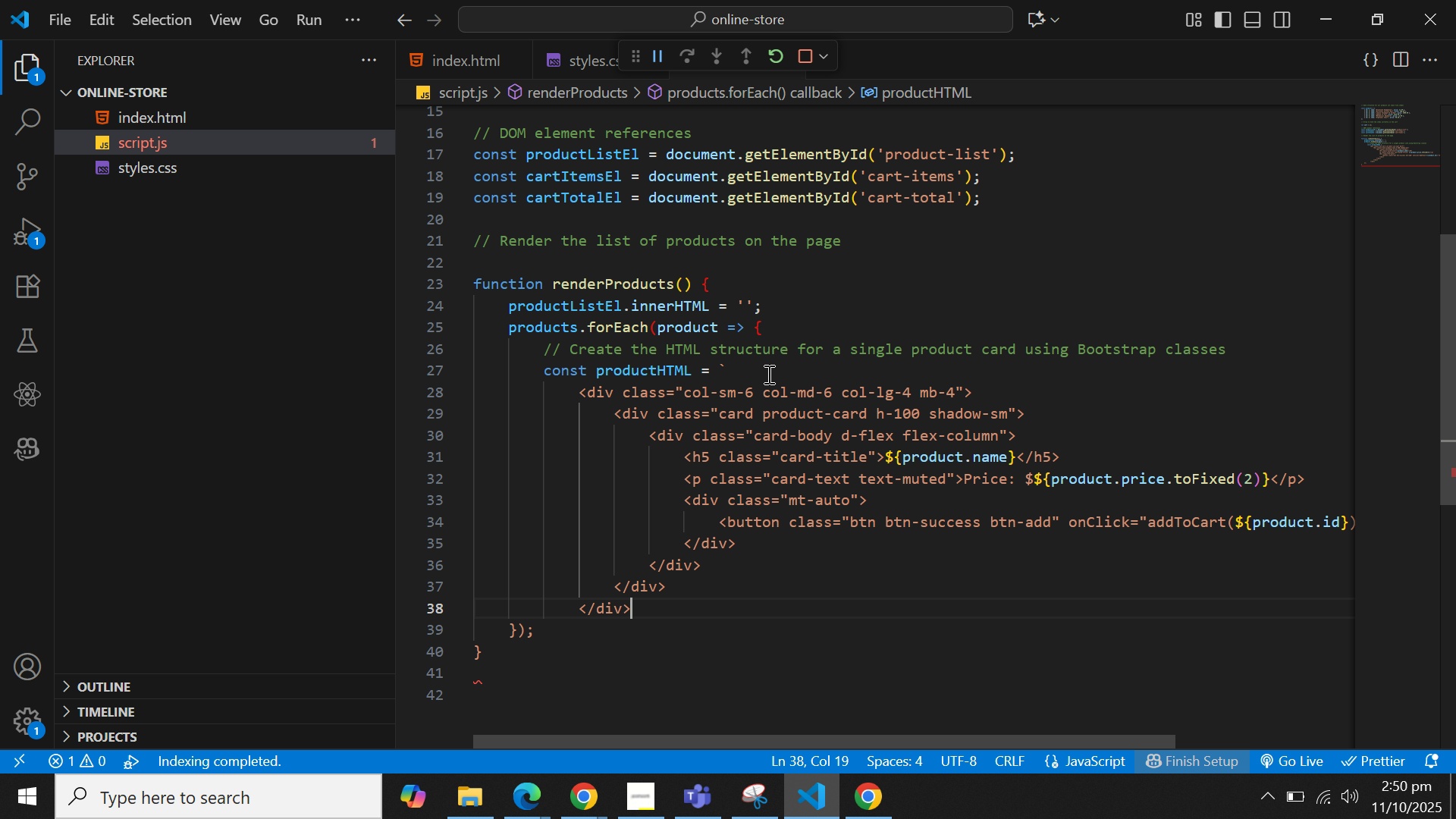 
key(Enter)
 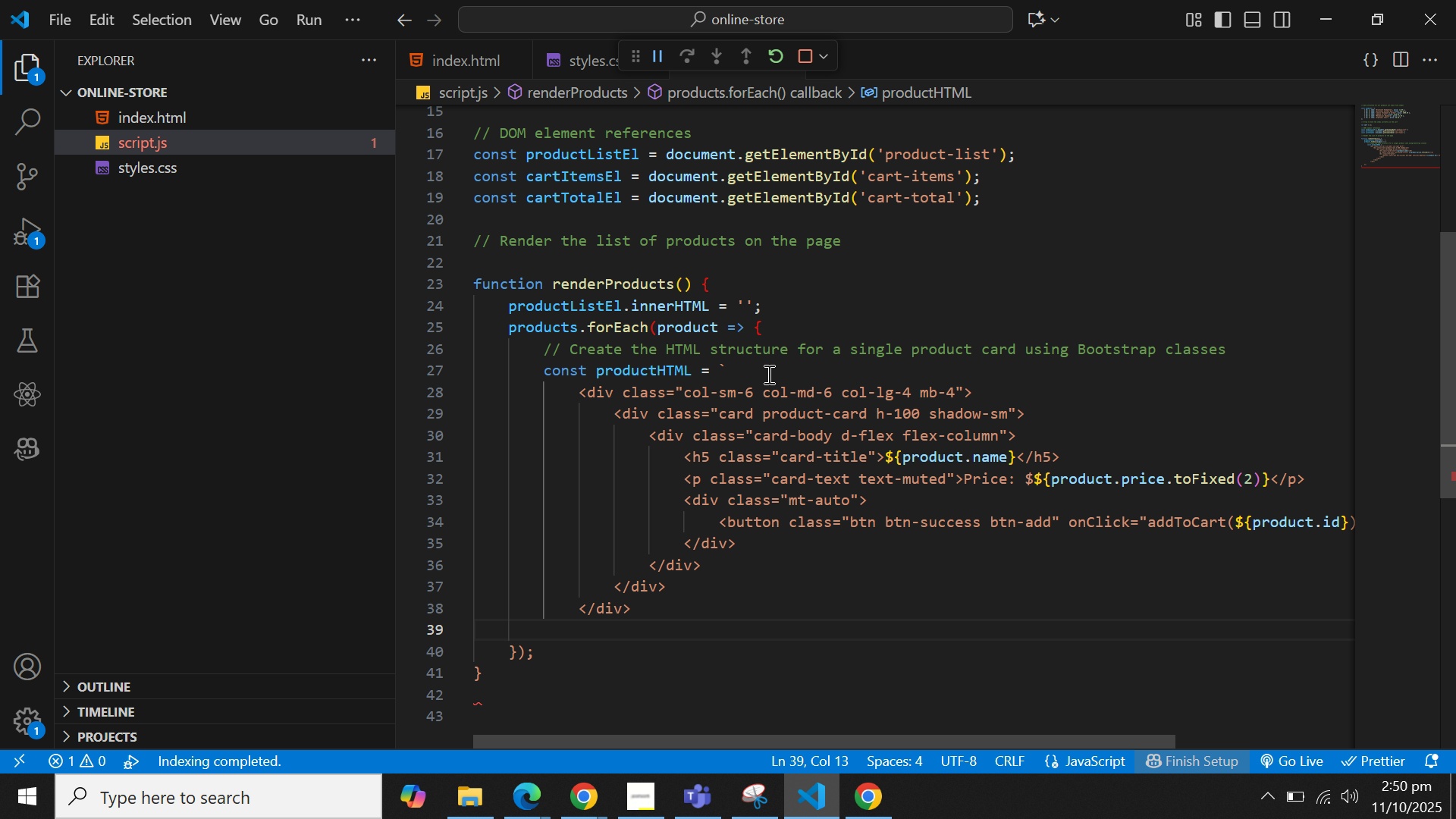 
key(Backquote)
 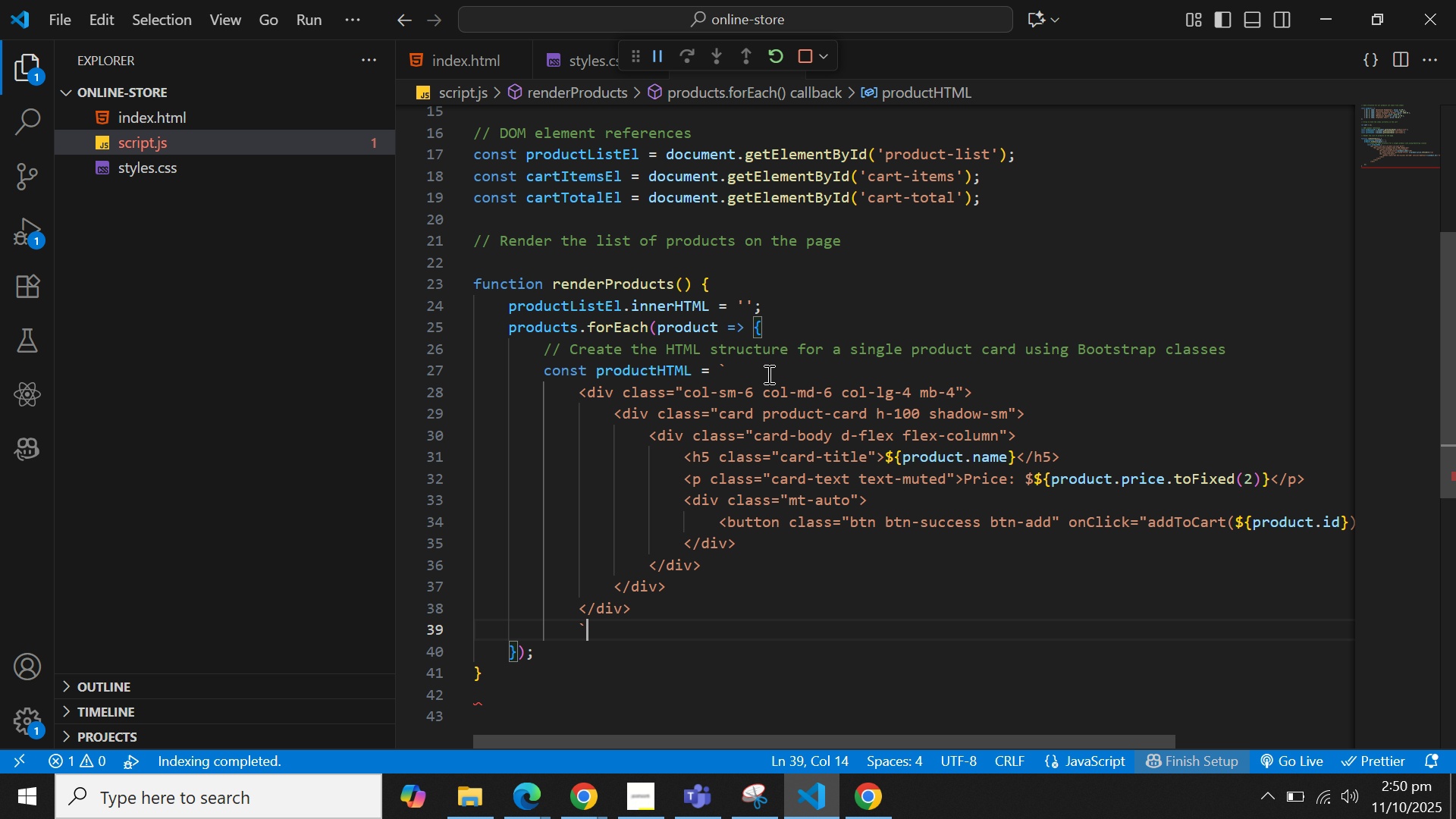 
key(Semicolon)
 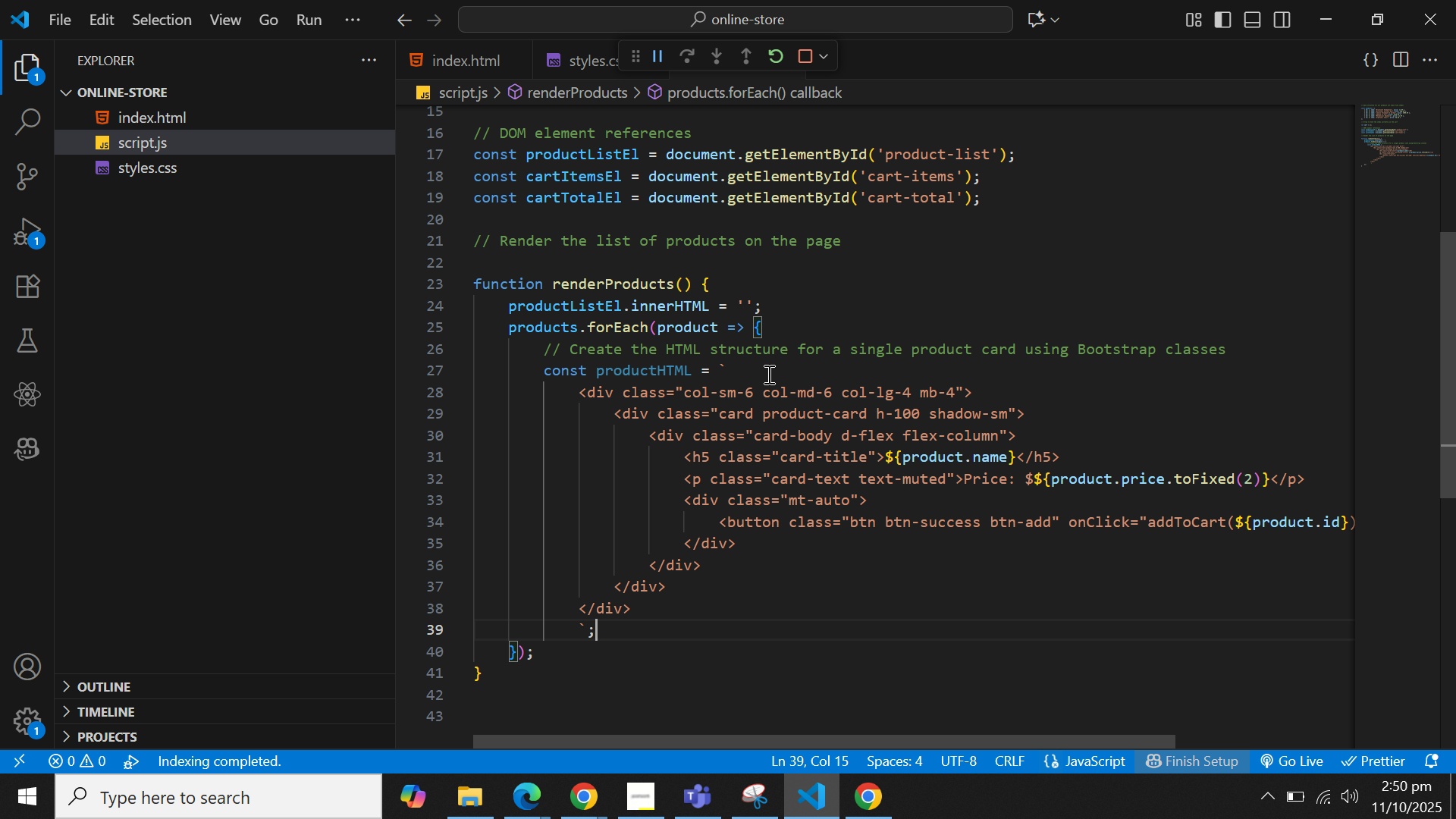 
key(ArrowLeft)
 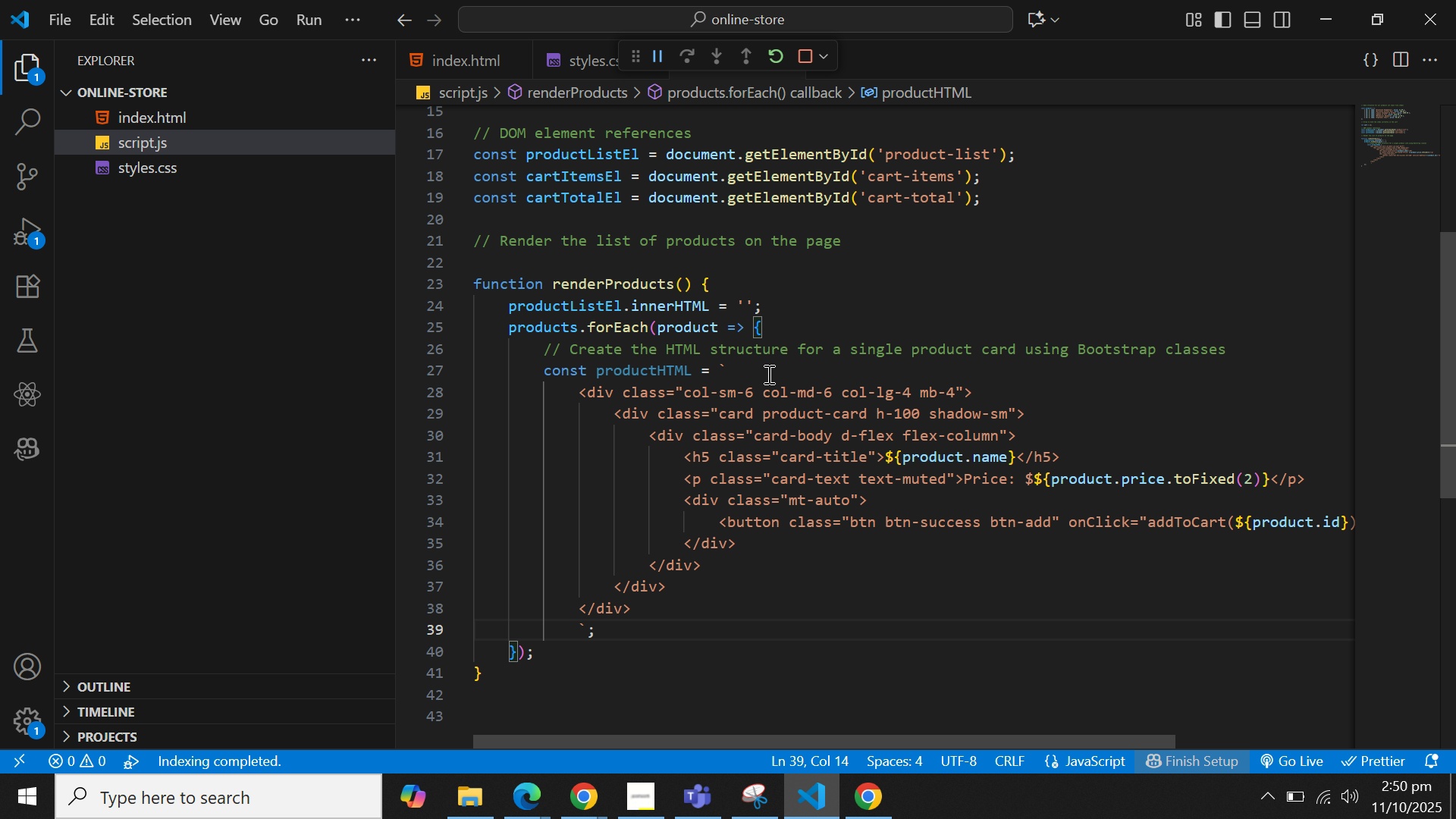 
key(ArrowLeft)
 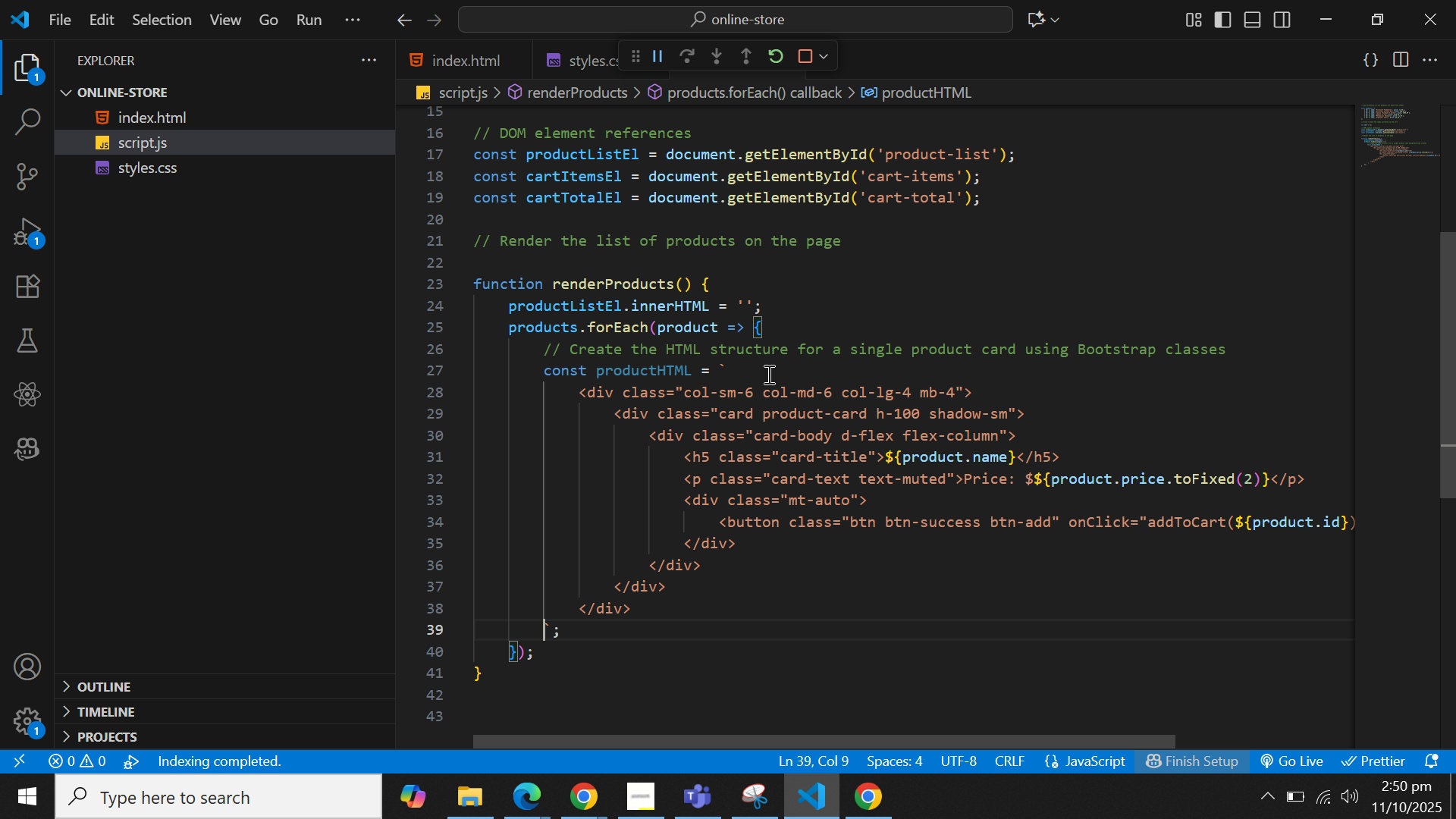 
key(Backspace)
 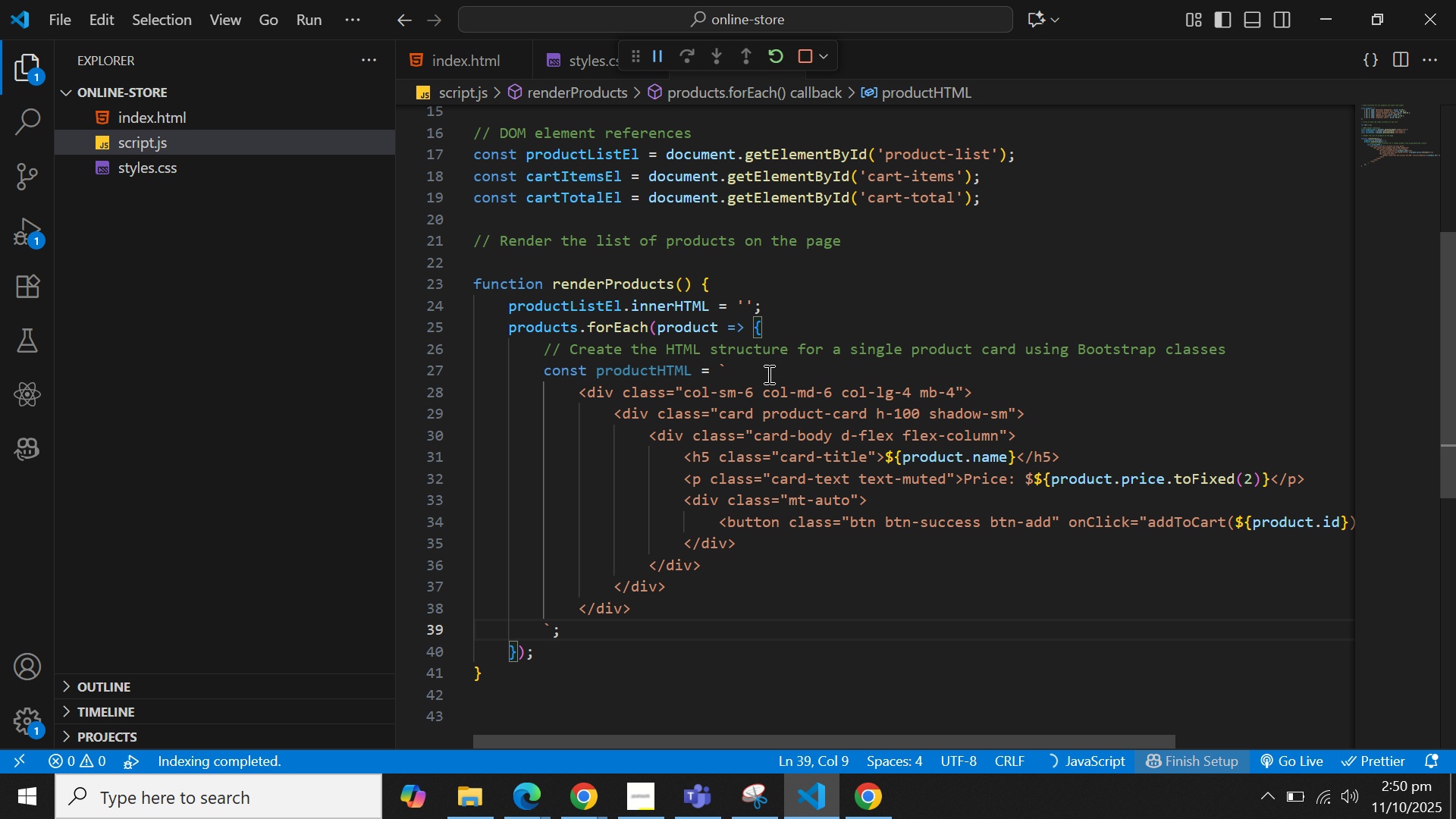 
key(ArrowRight)
 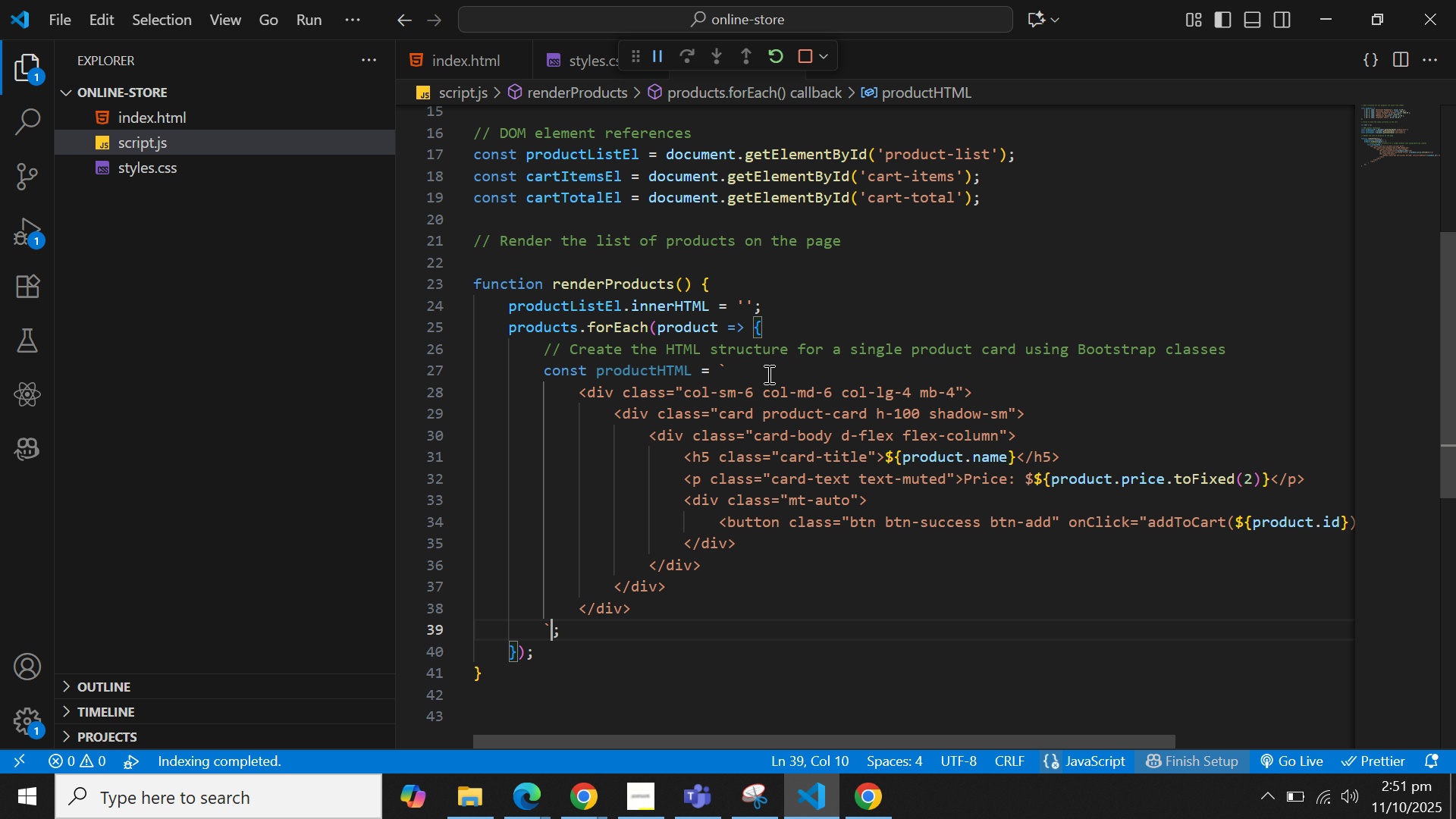 
key(ArrowRight)
 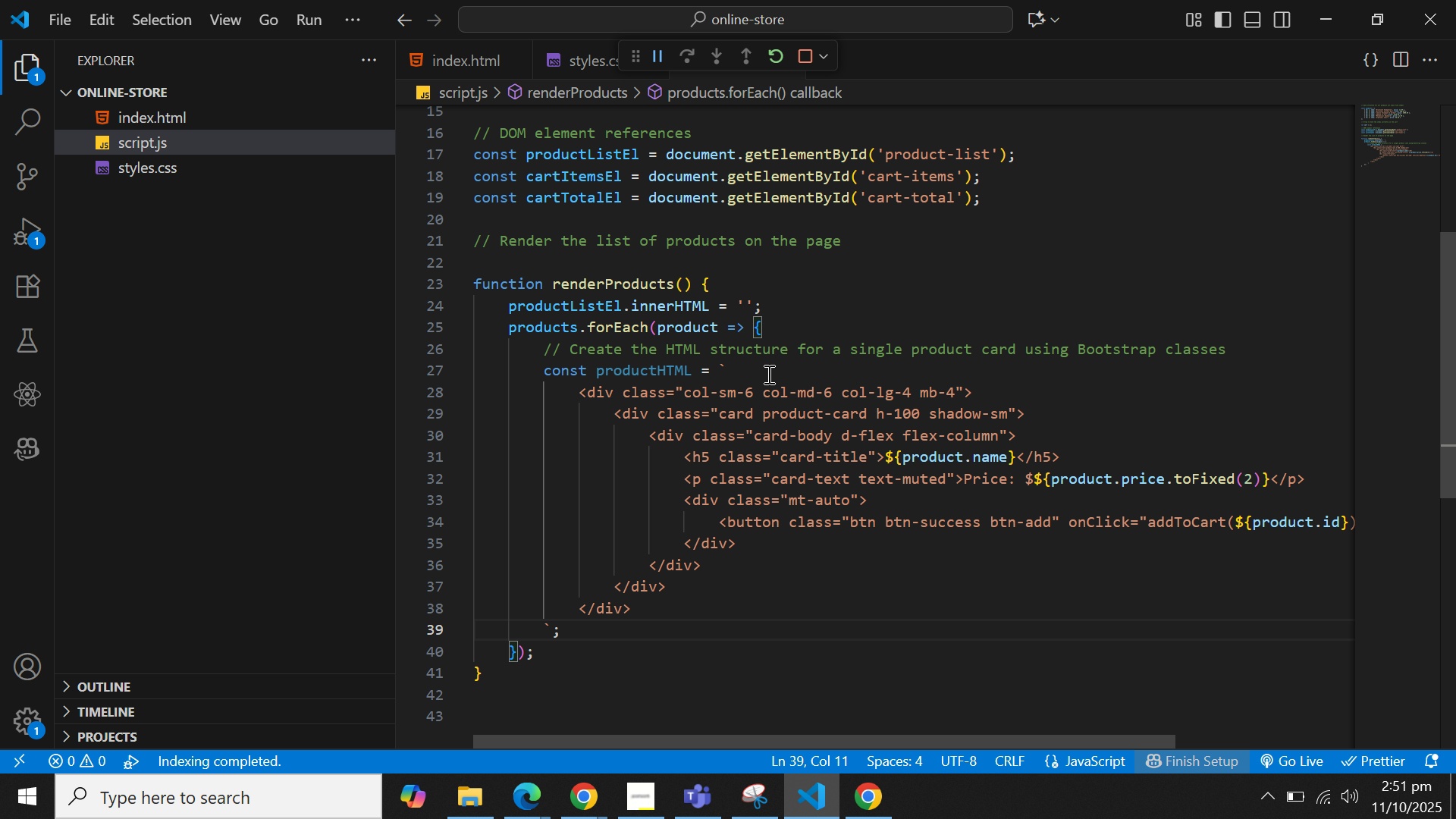 
key(Enter)
 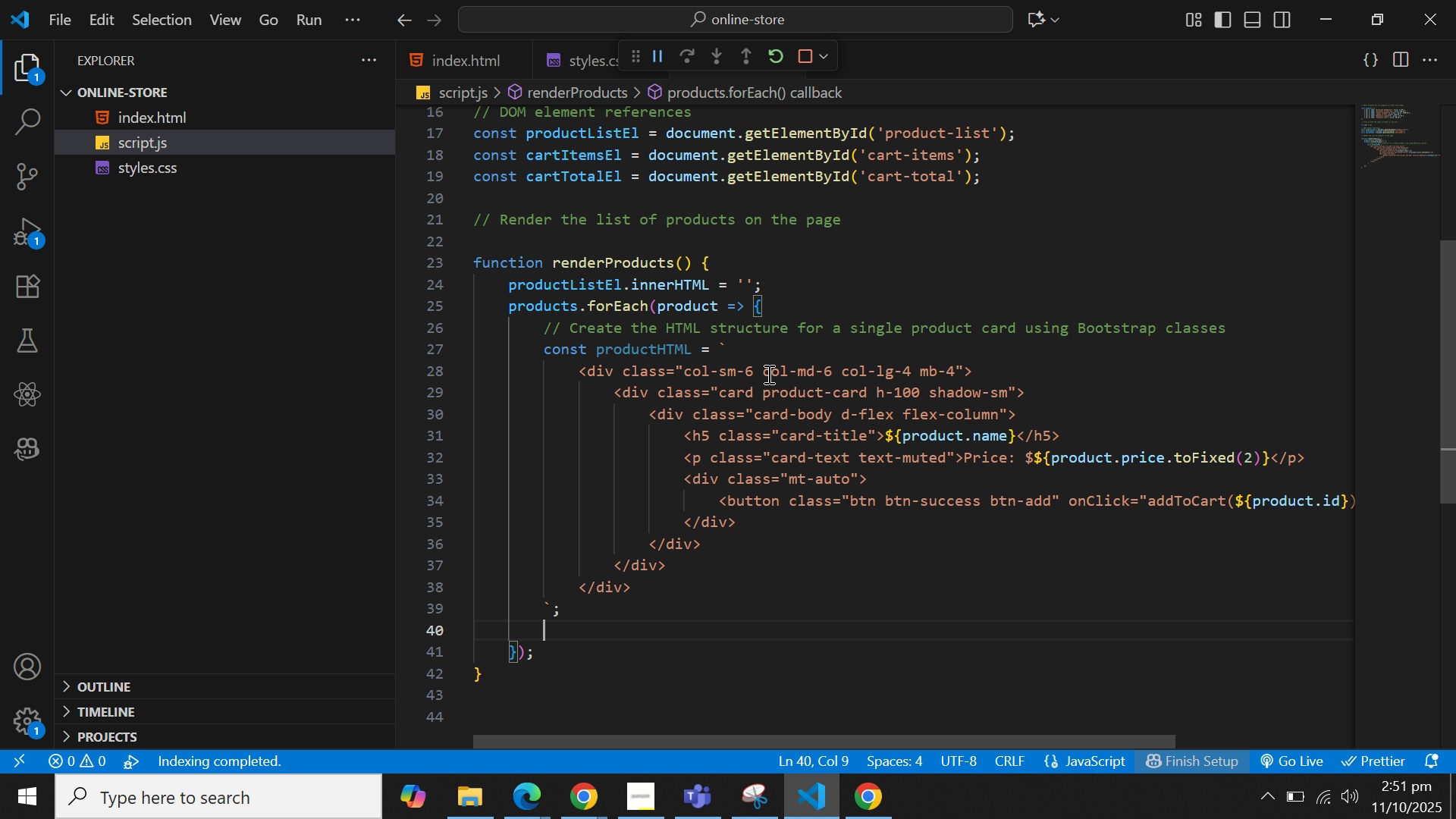 
type(prod)
 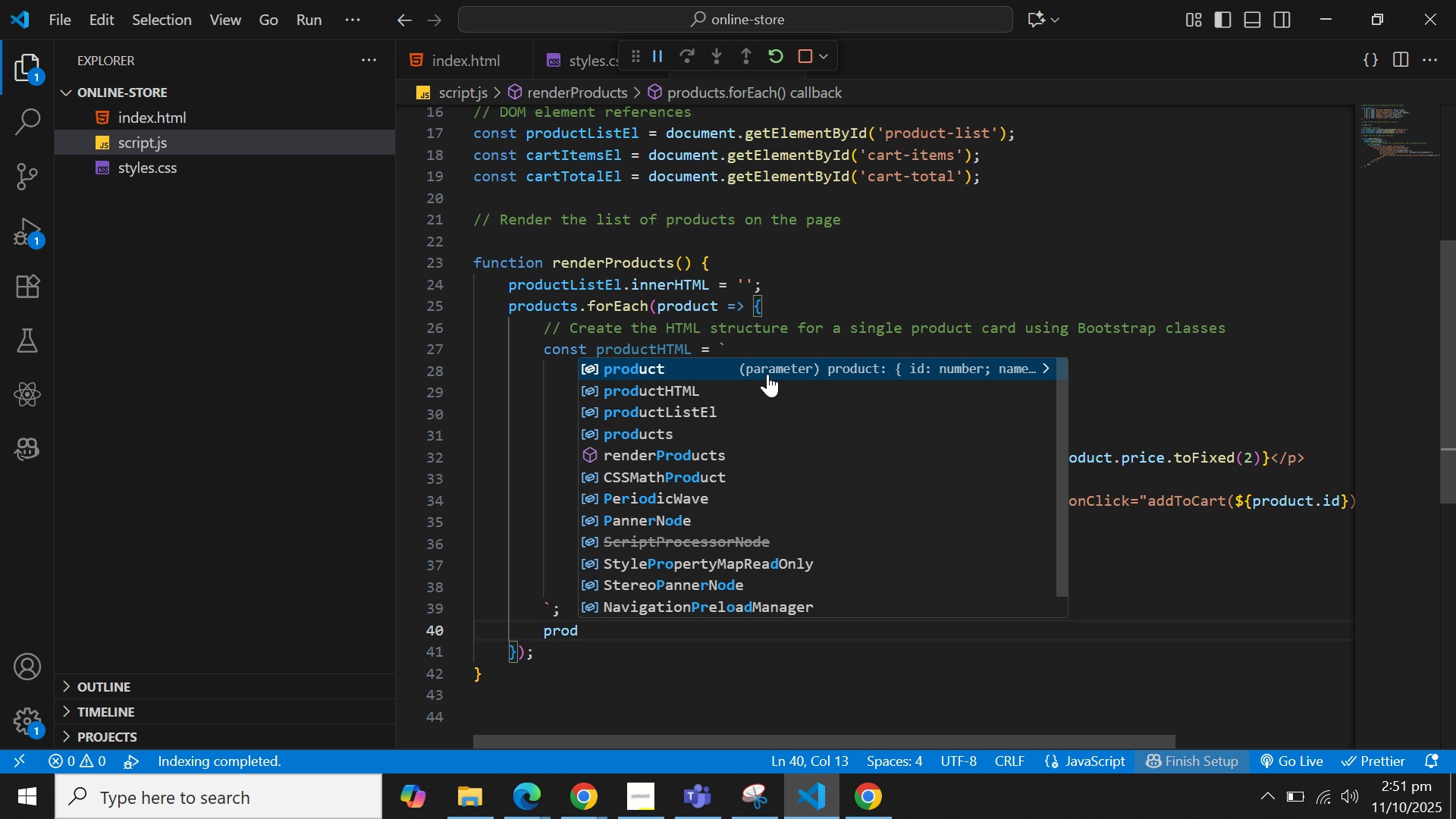 
key(ArrowDown)
 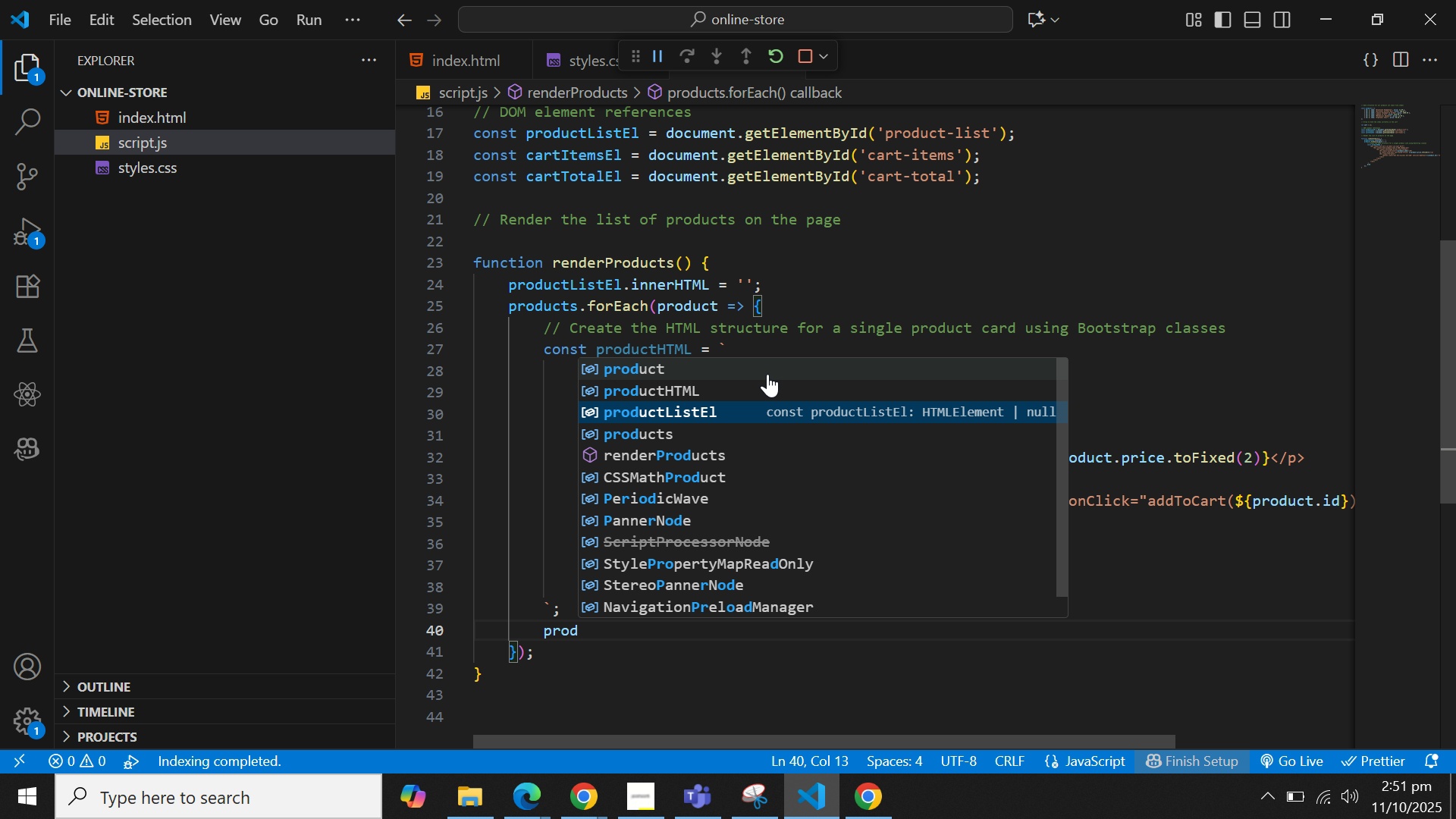 
key(ArrowDown)
 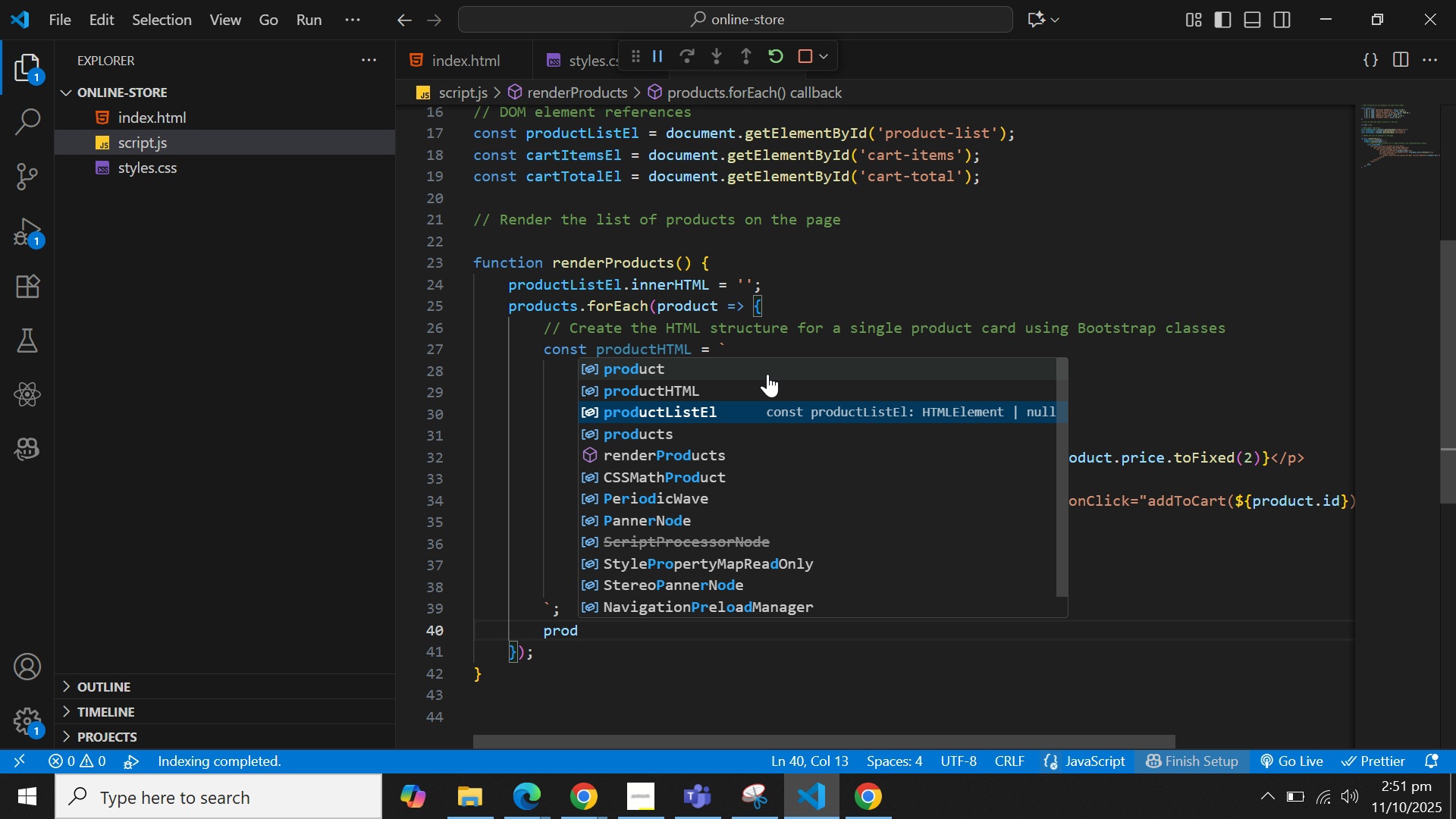 
key(Enter)
 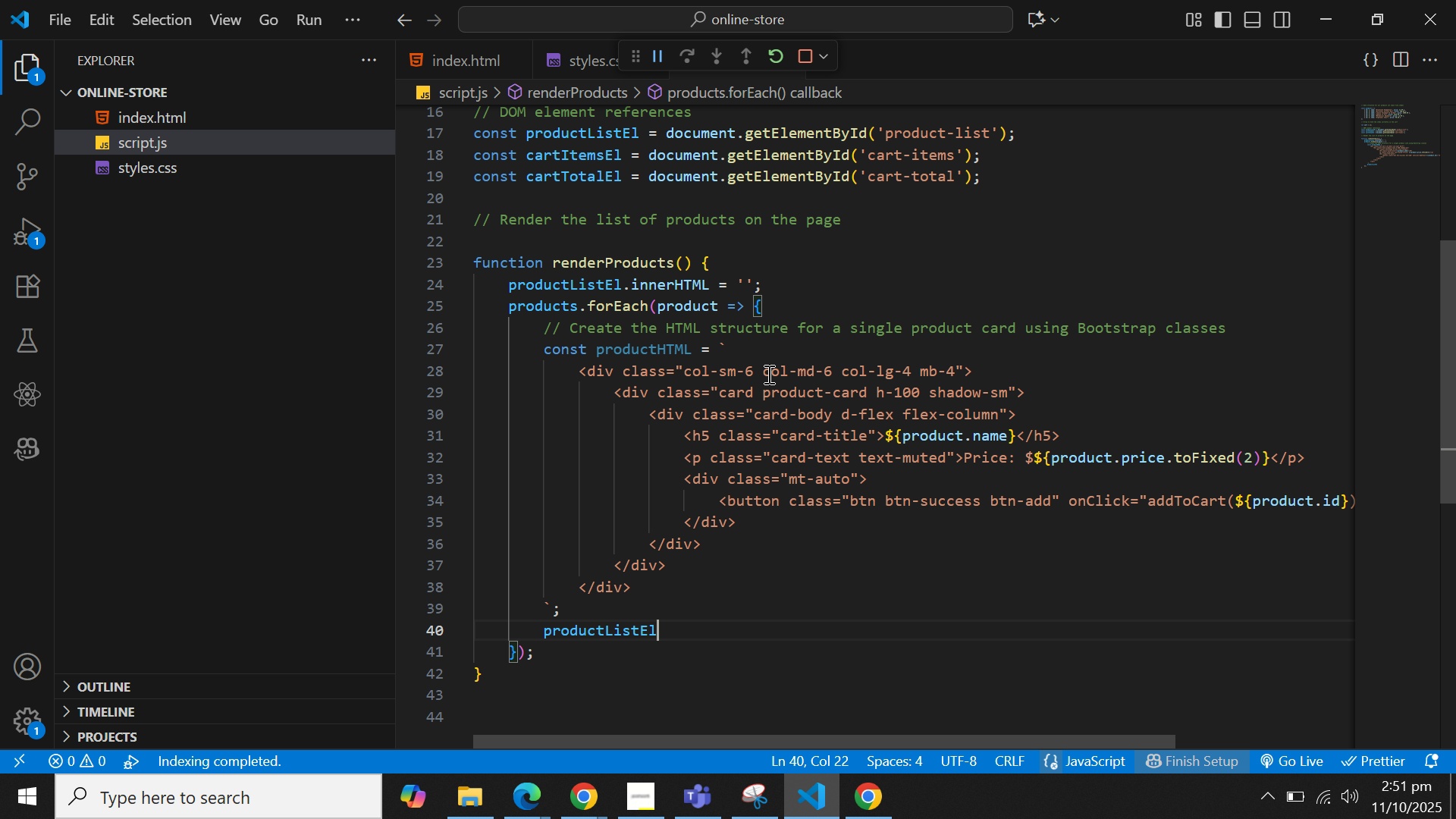 
type(.inne)
 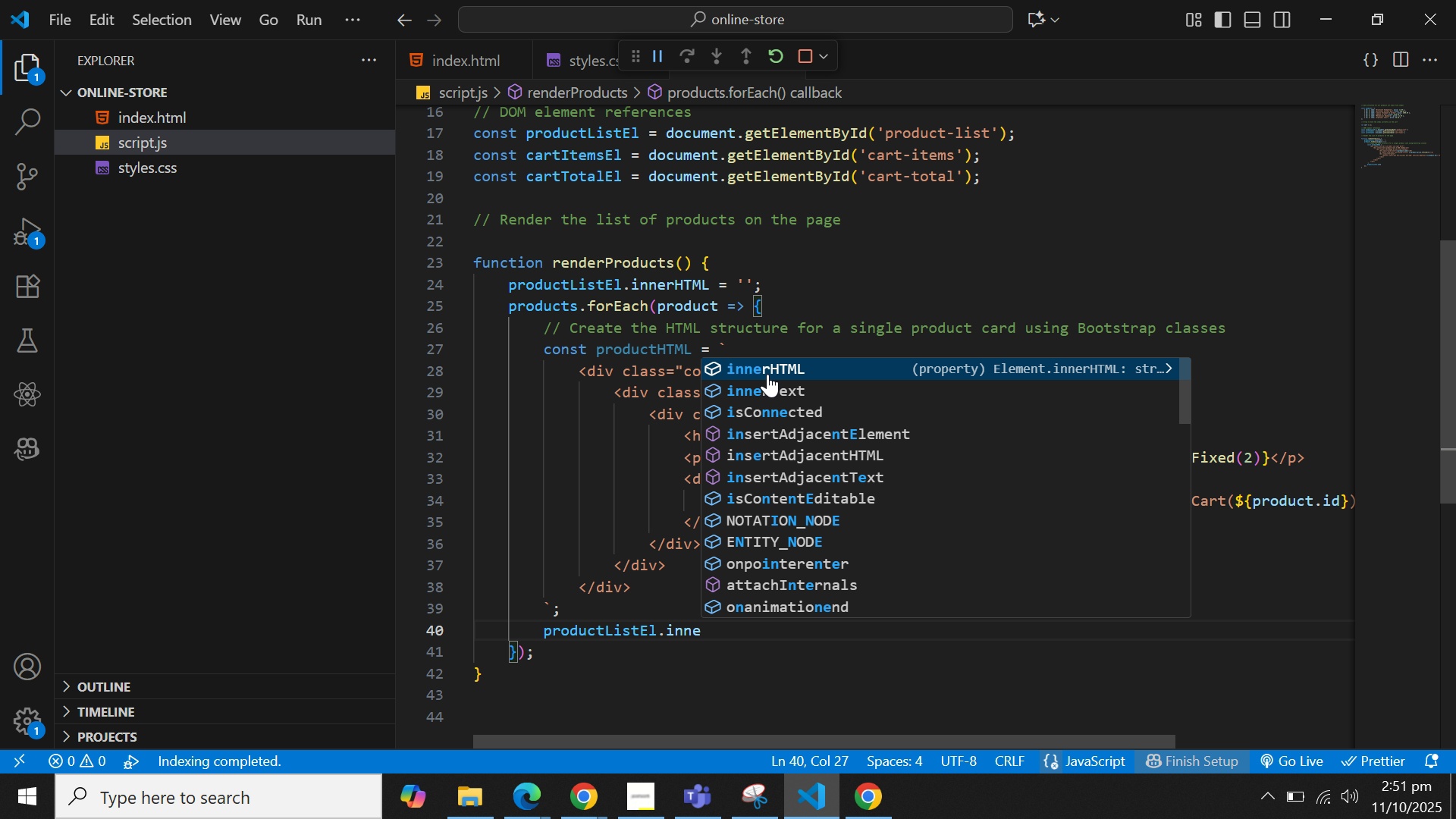 
key(Enter)
 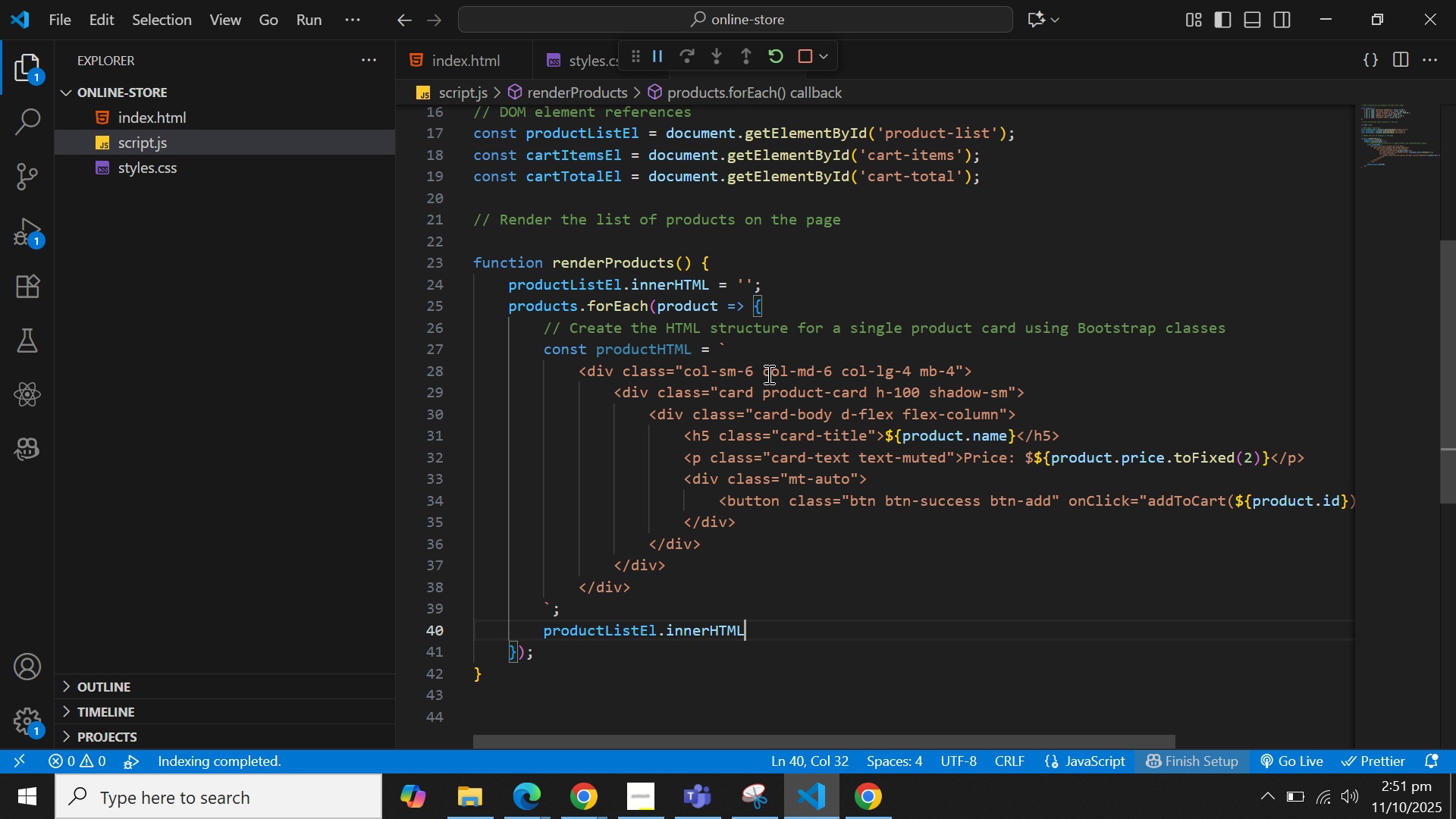 
type( += pro)
 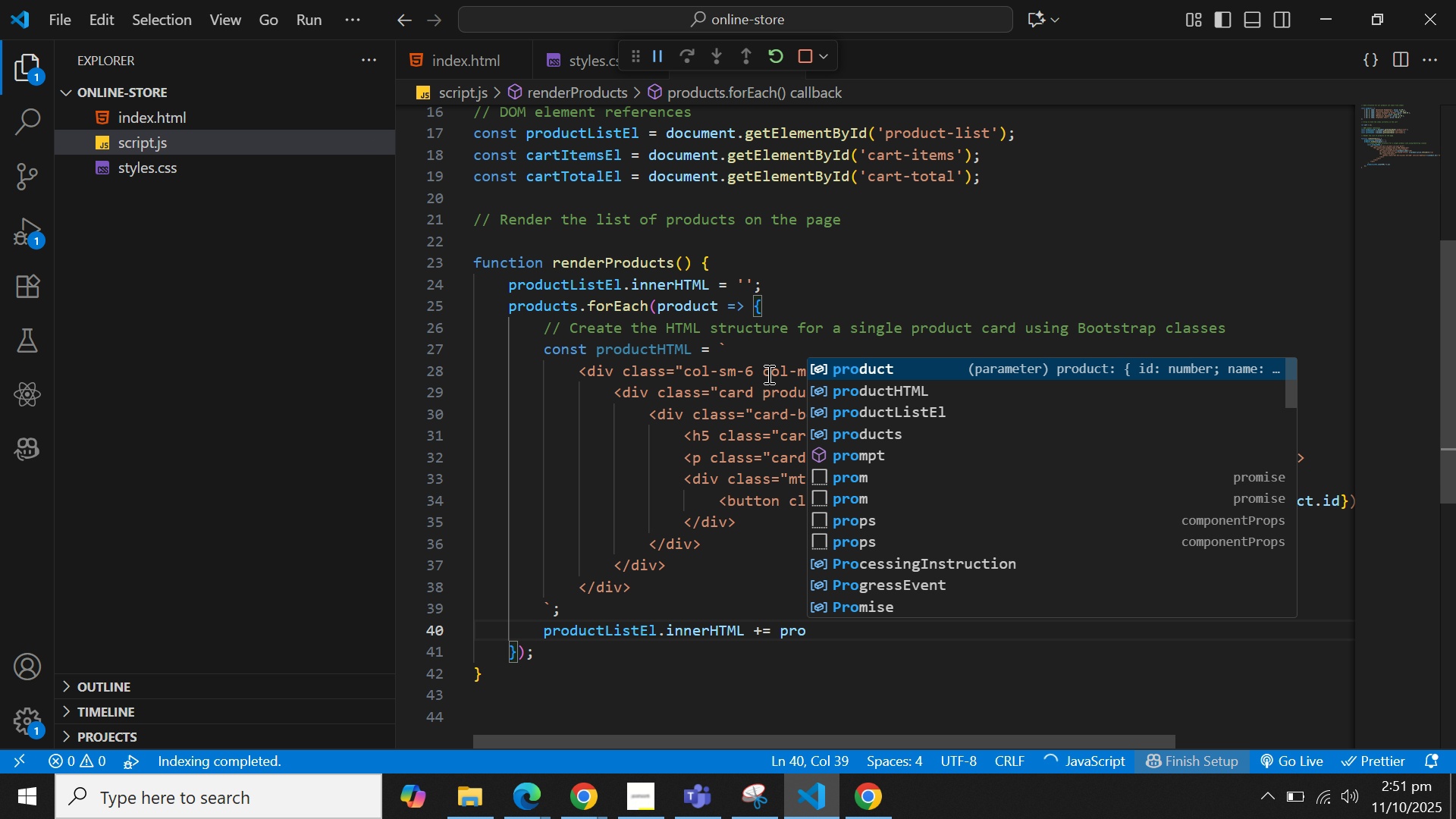 
key(ArrowDown)
 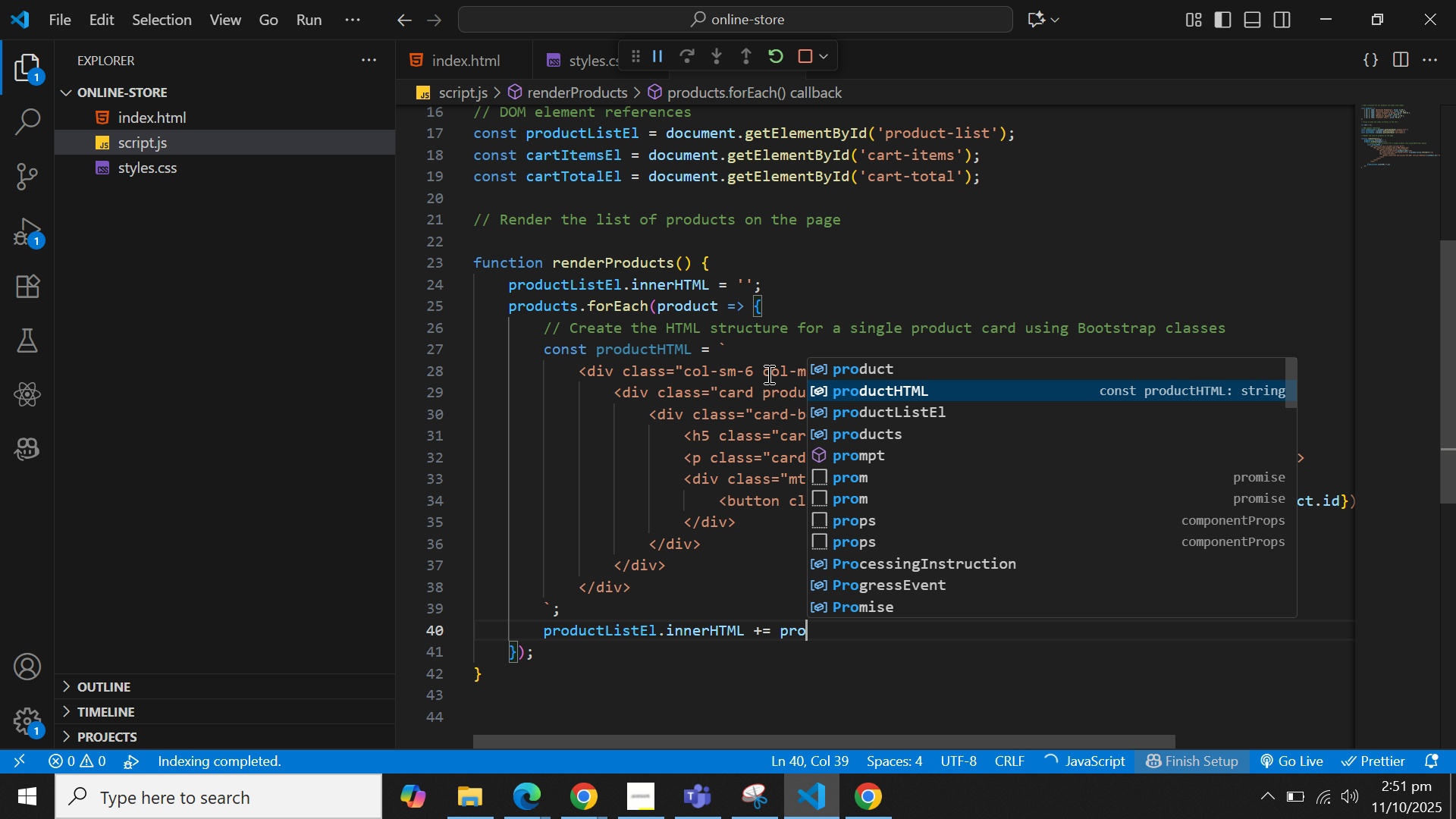 
key(Enter)
 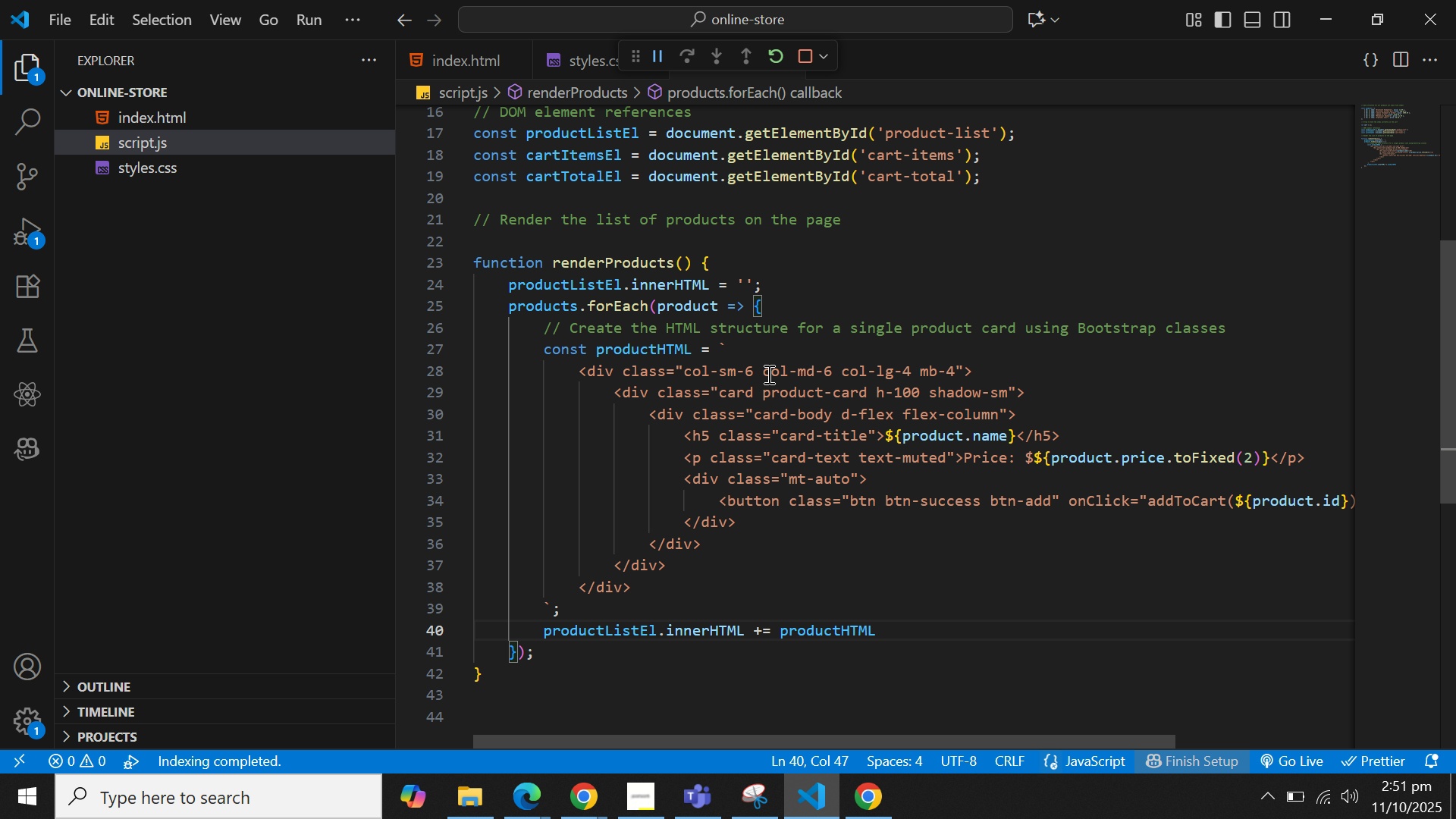 
key(Semicolon)
 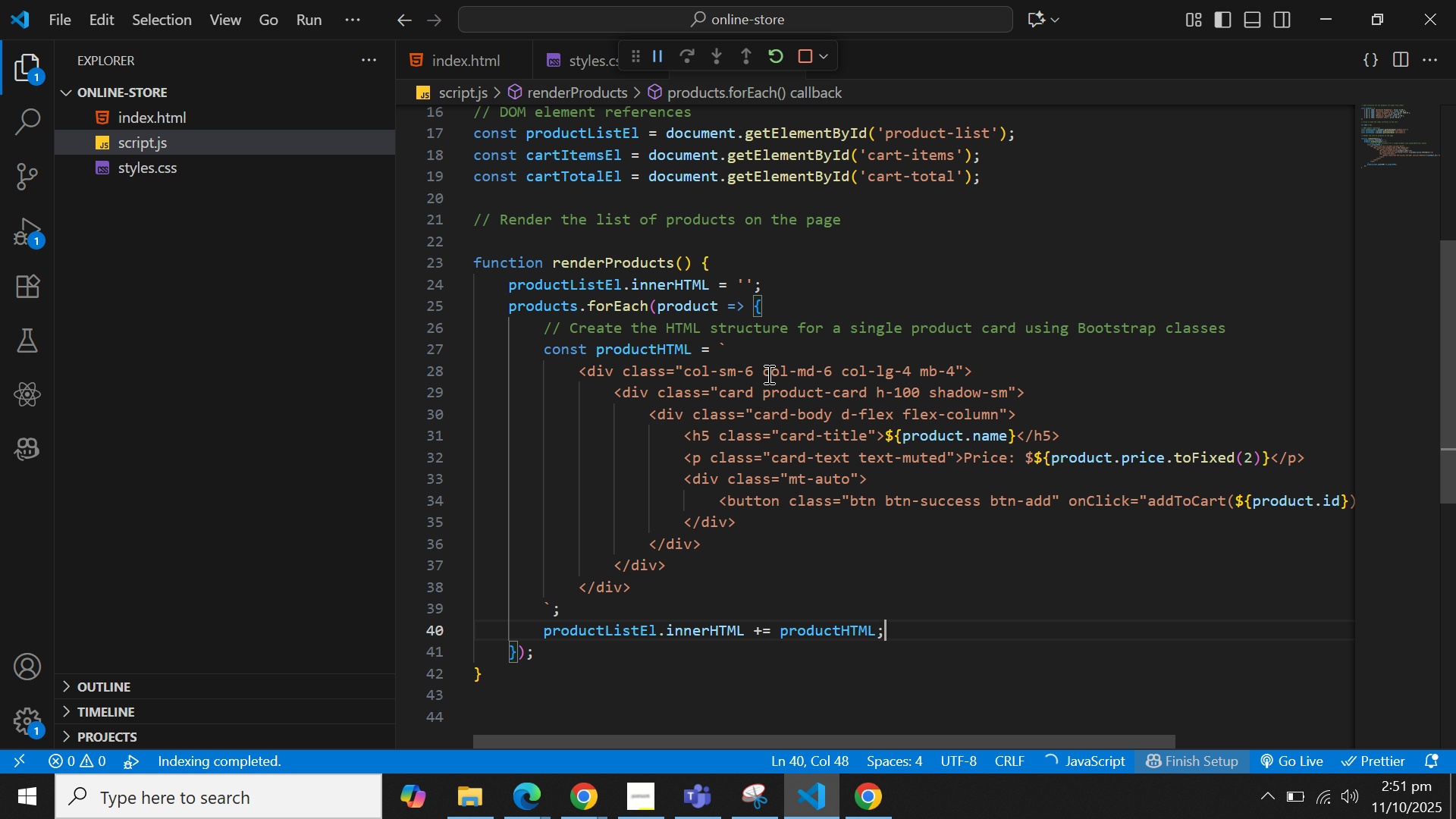 
hold_key(key=ControlLeft, duration=0.55)
 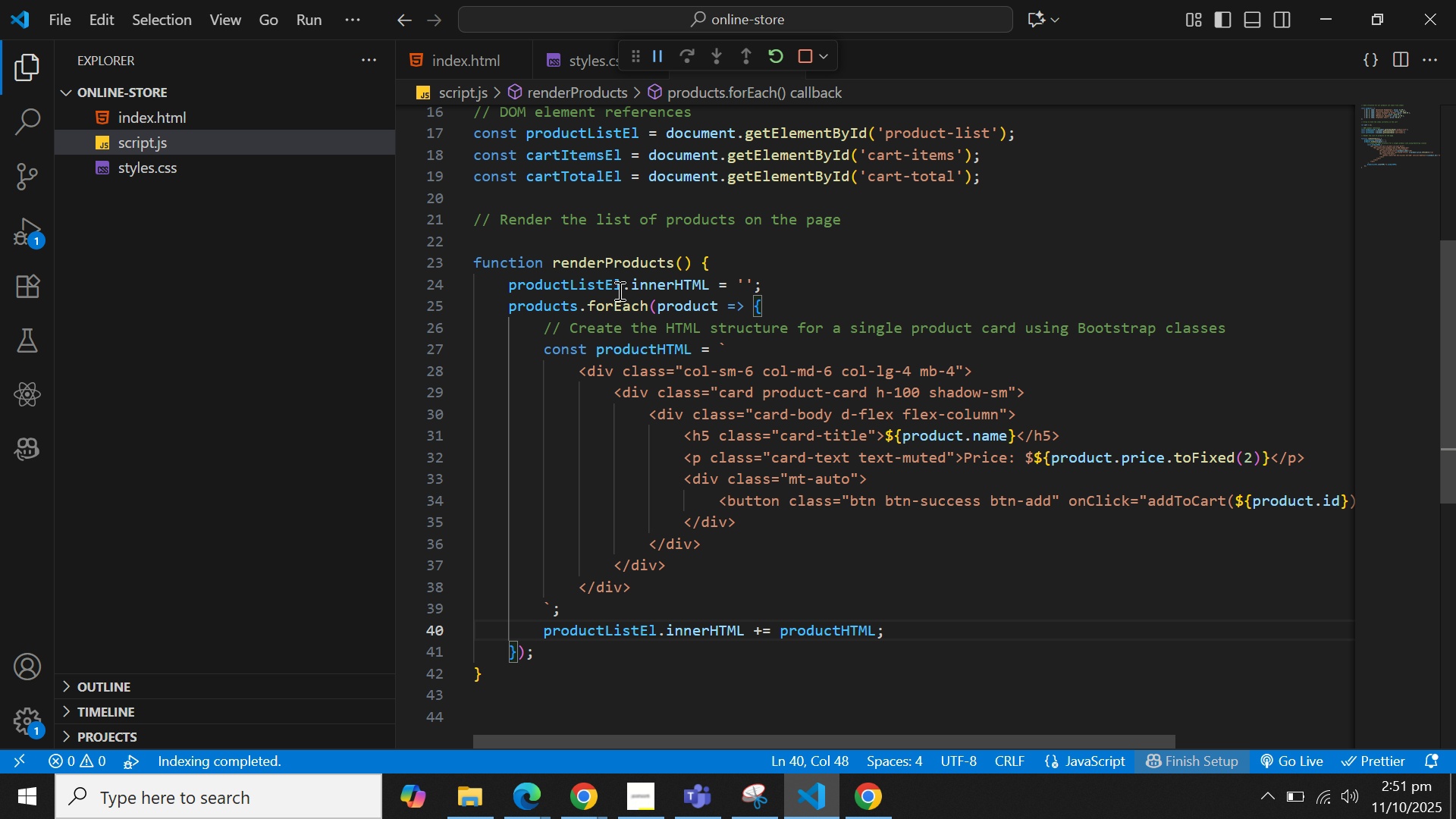 
key(S)
 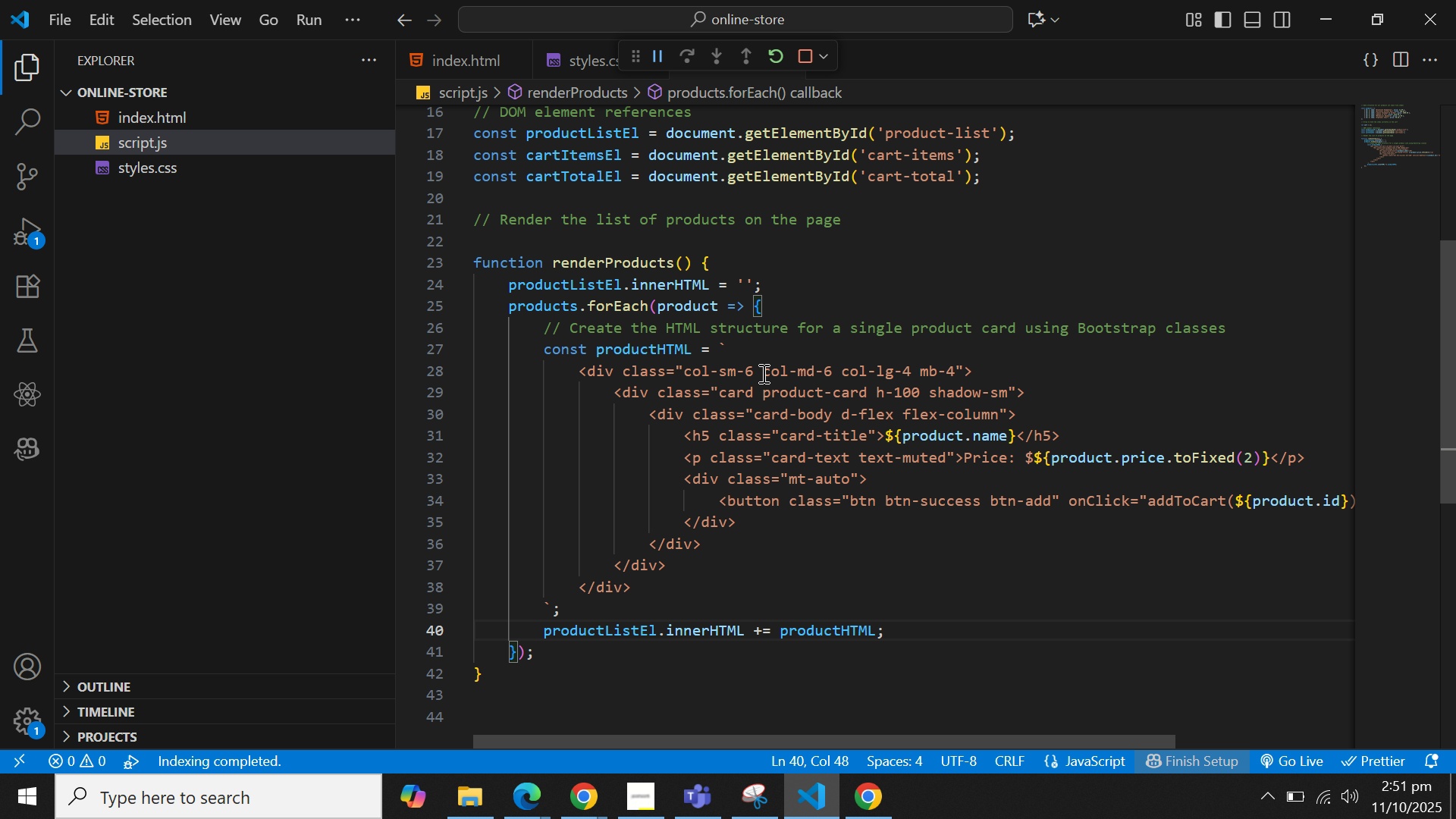 
key(Meta+MetaLeft)
 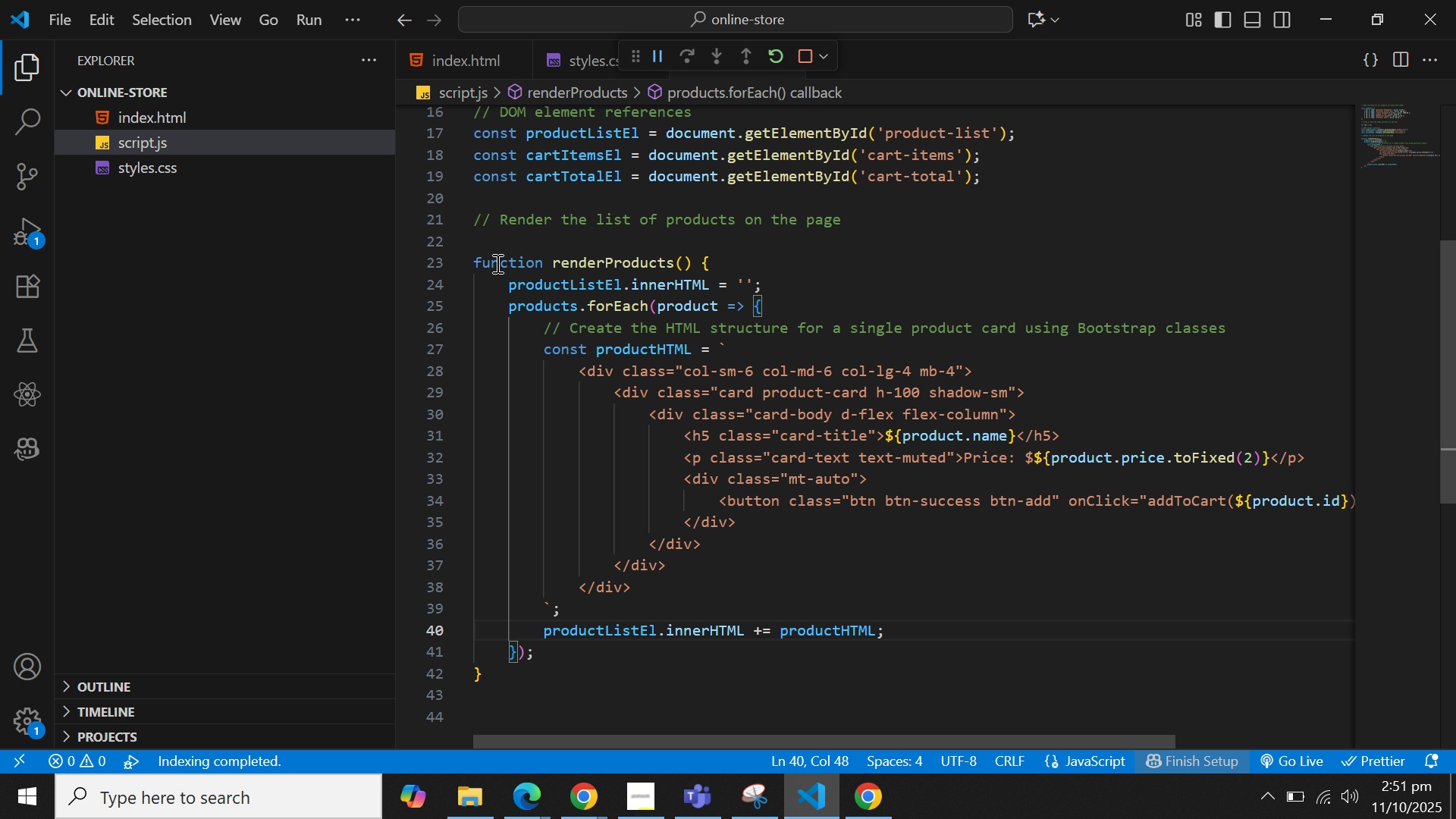 
key(Meta+Tab)
 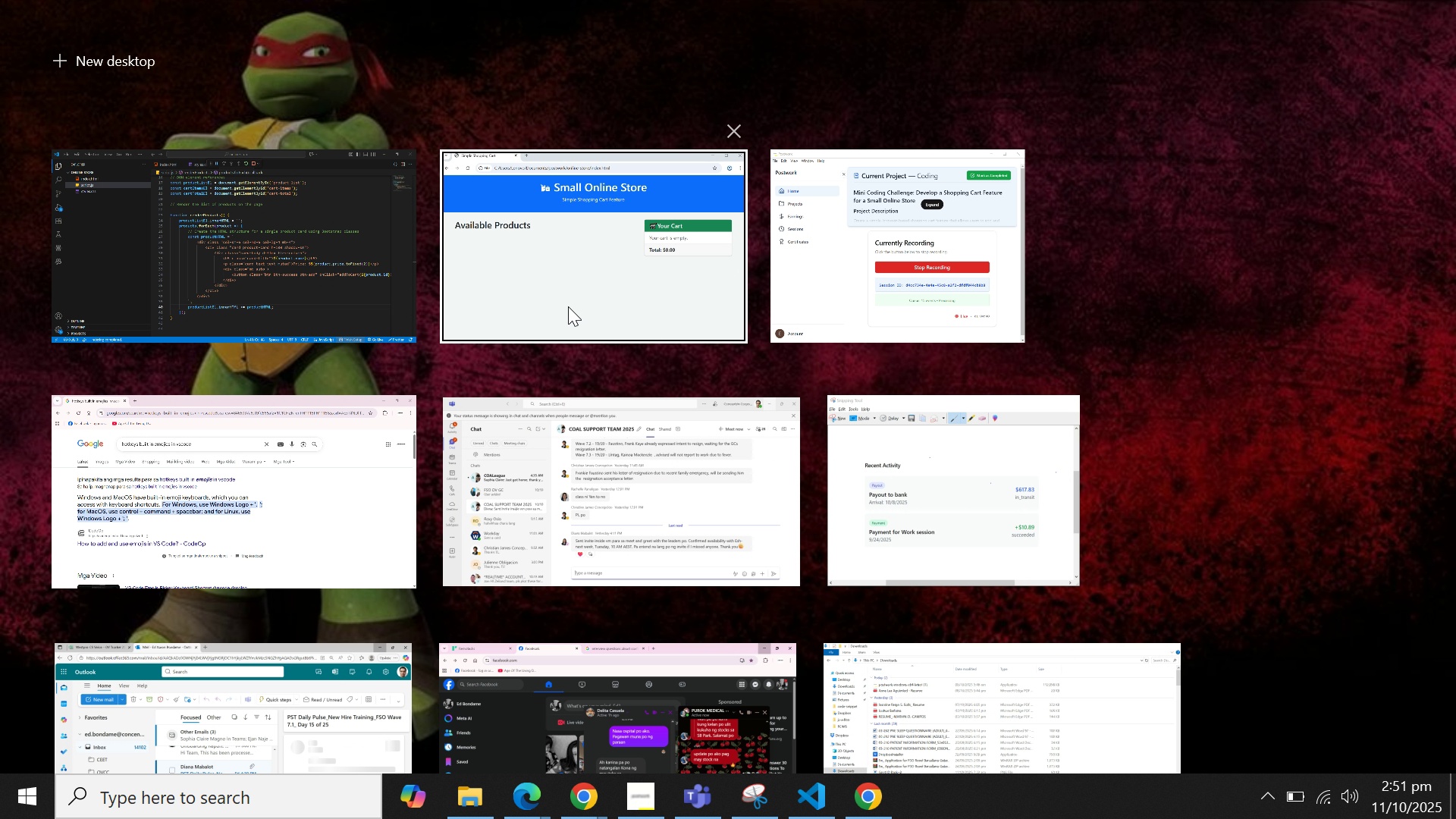 
left_click([567, 287])
 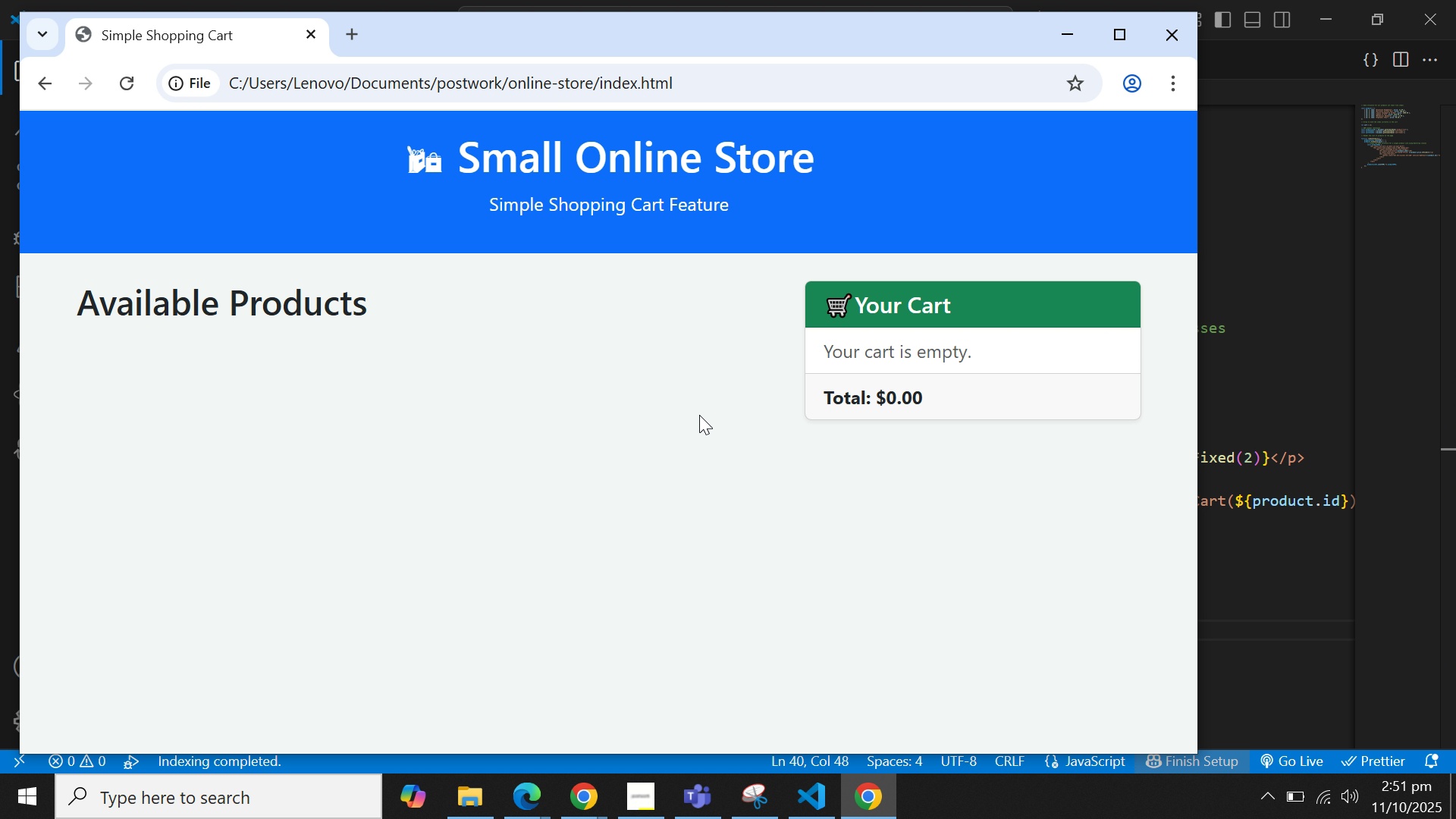 
left_click([676, 422])
 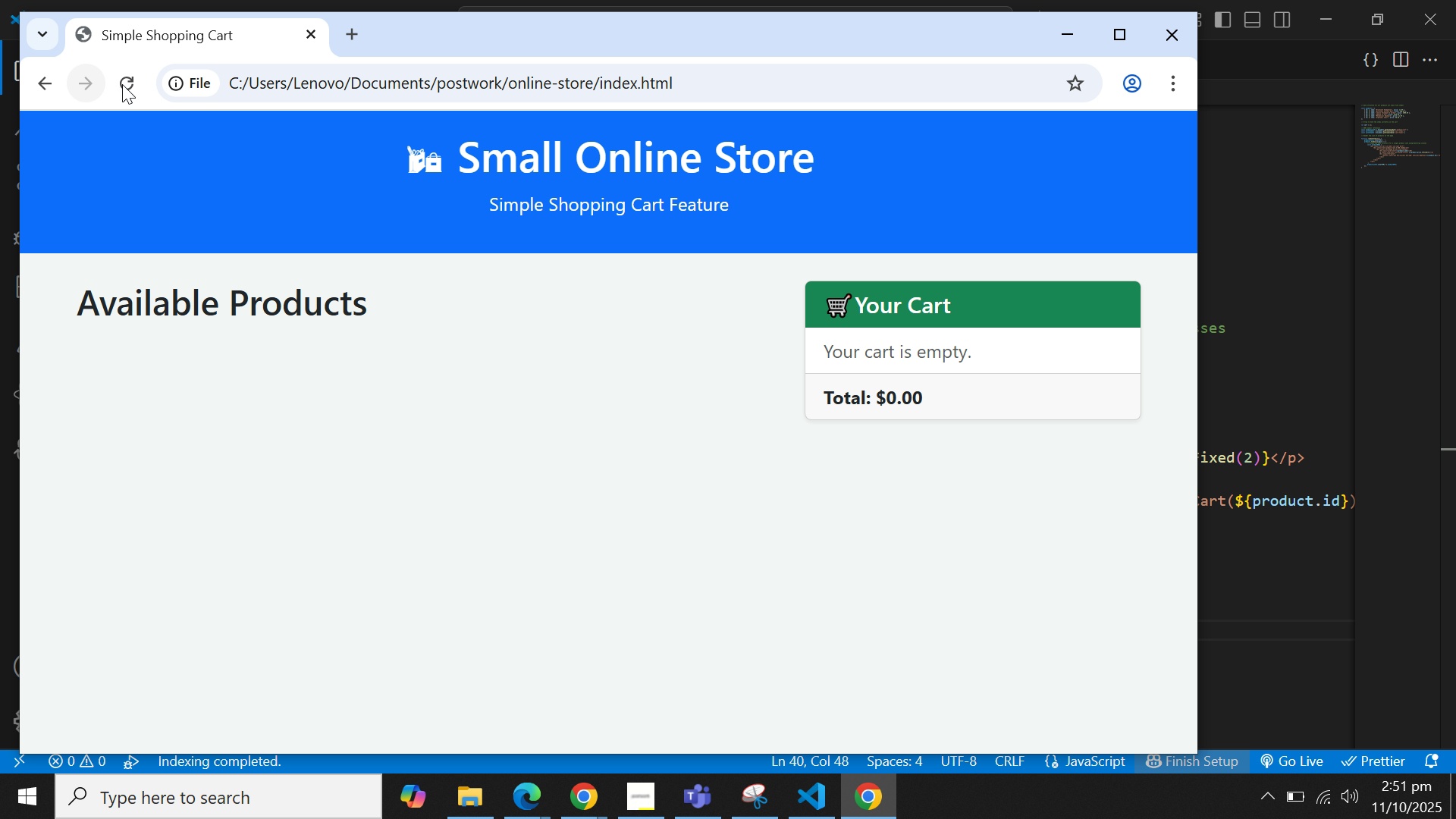 
left_click([126, 87])
 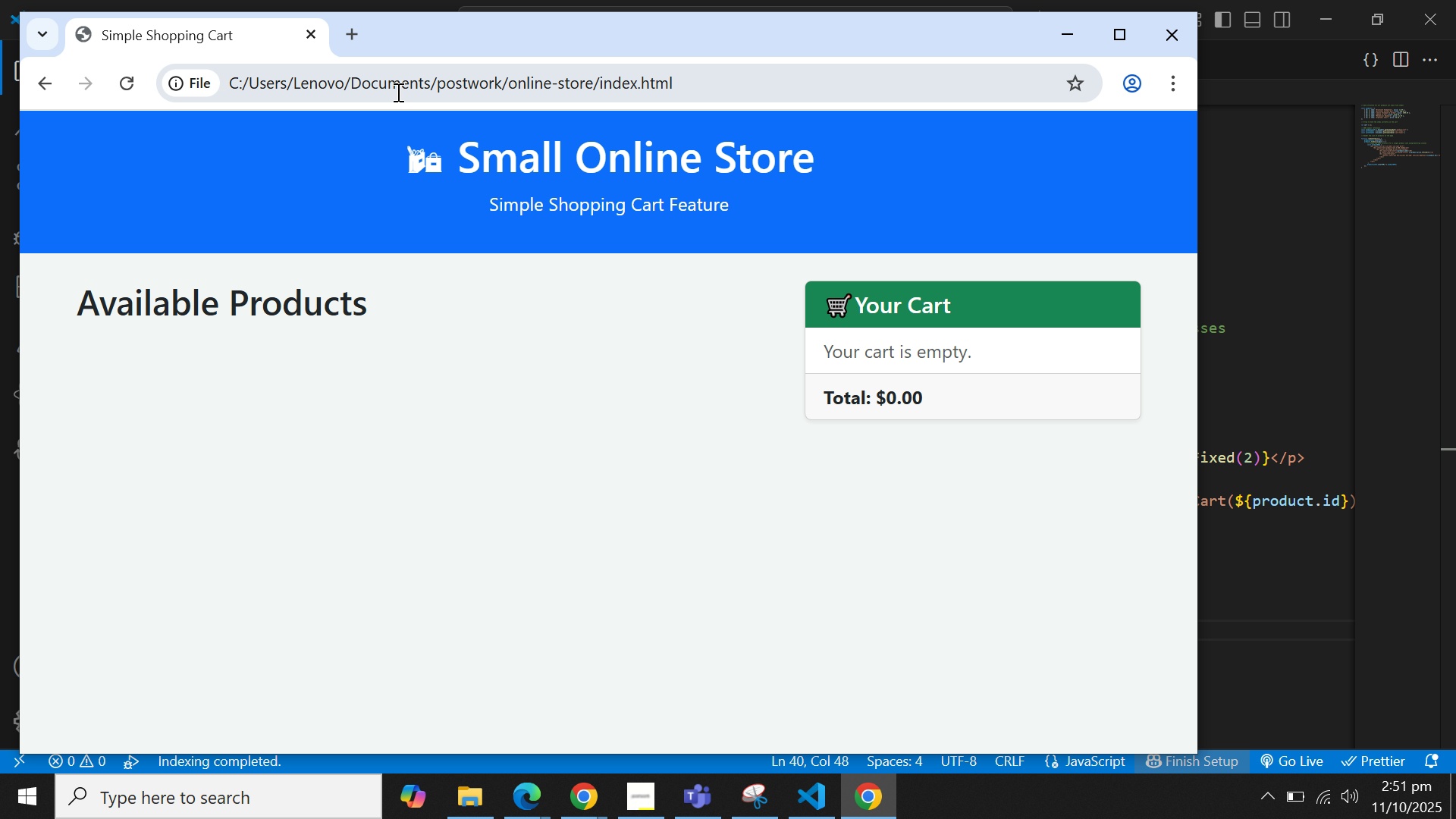 
left_click([397, 90])
 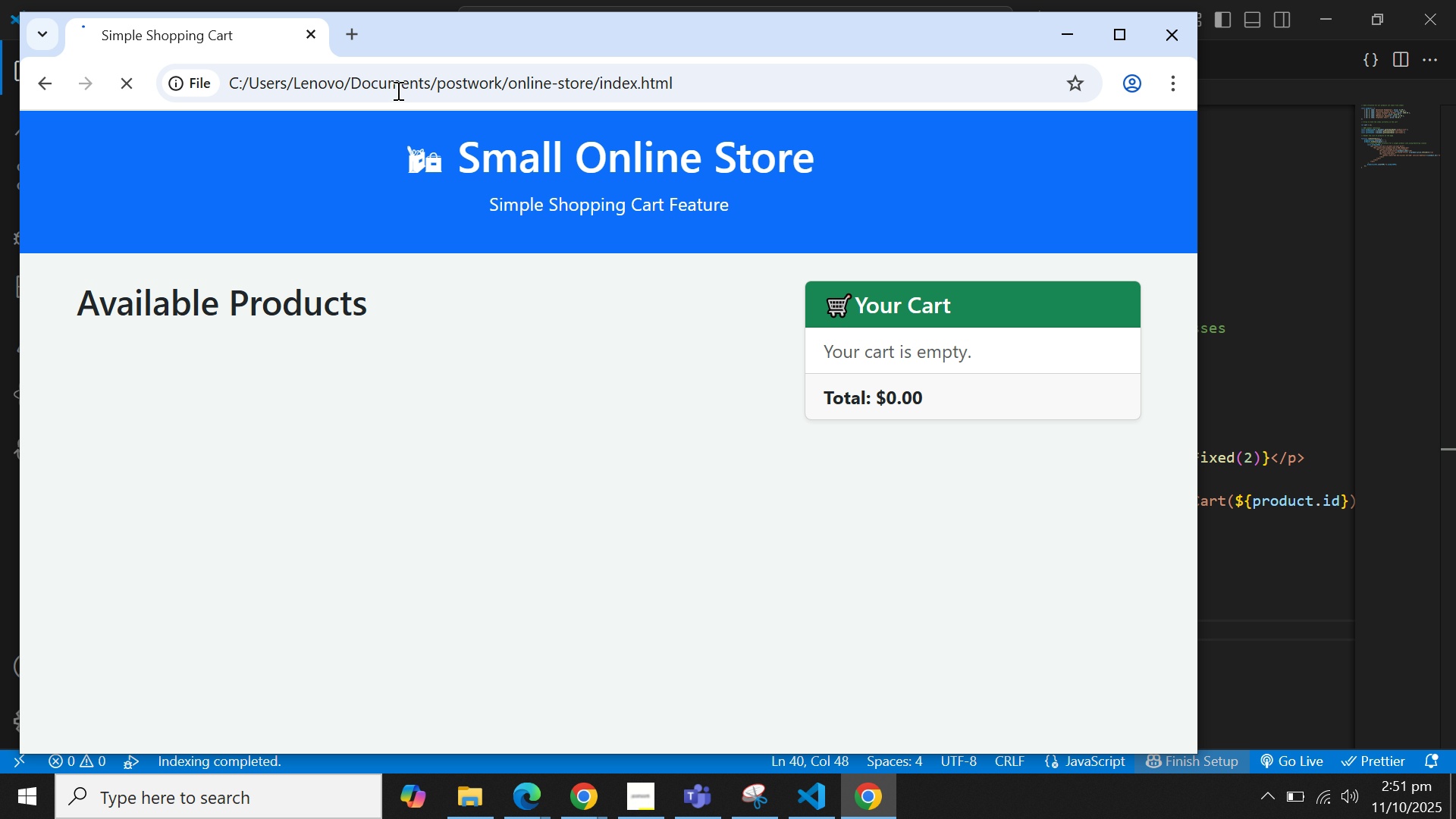 
key(Enter)
 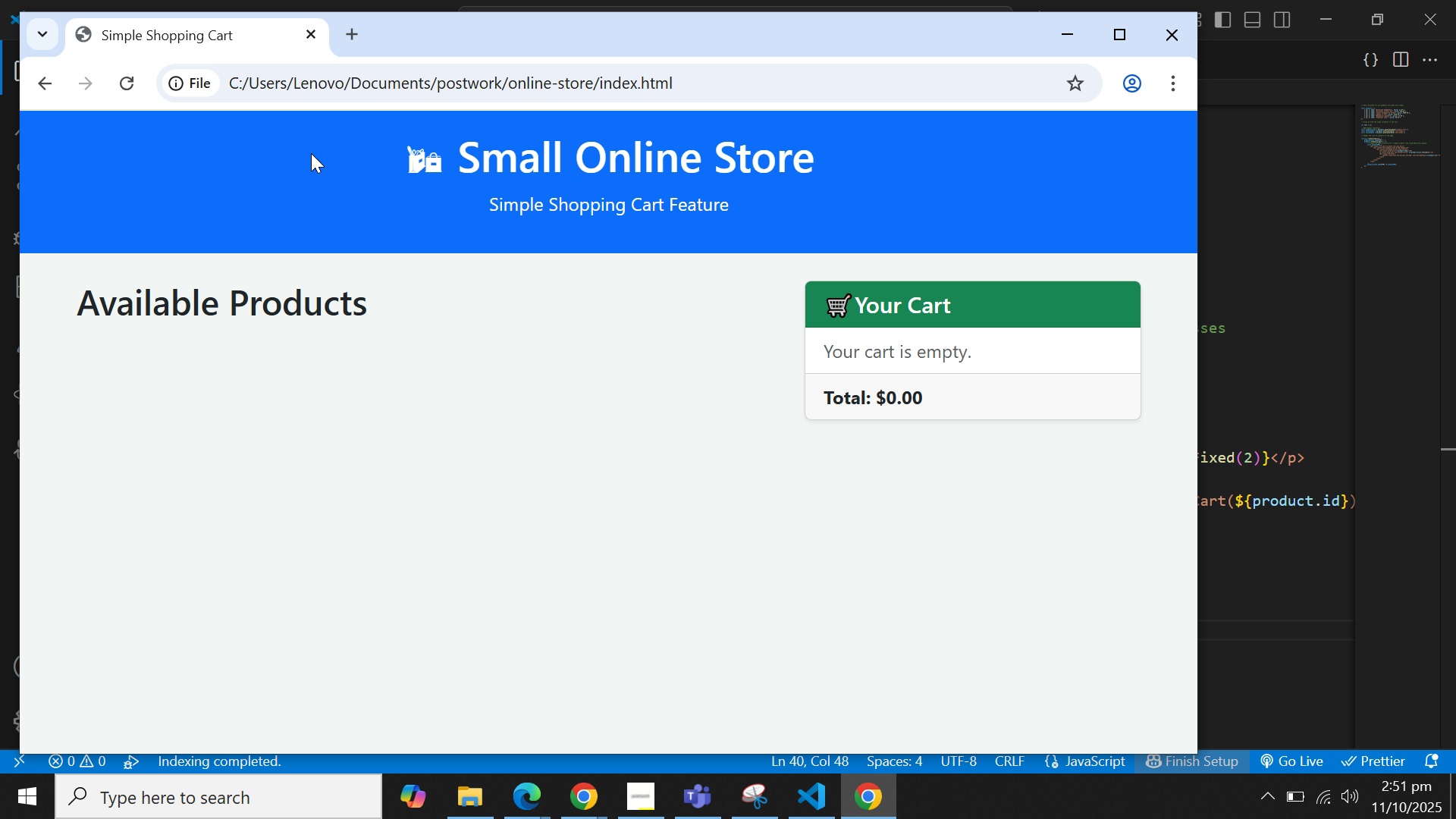 
key(Meta+MetaLeft)
 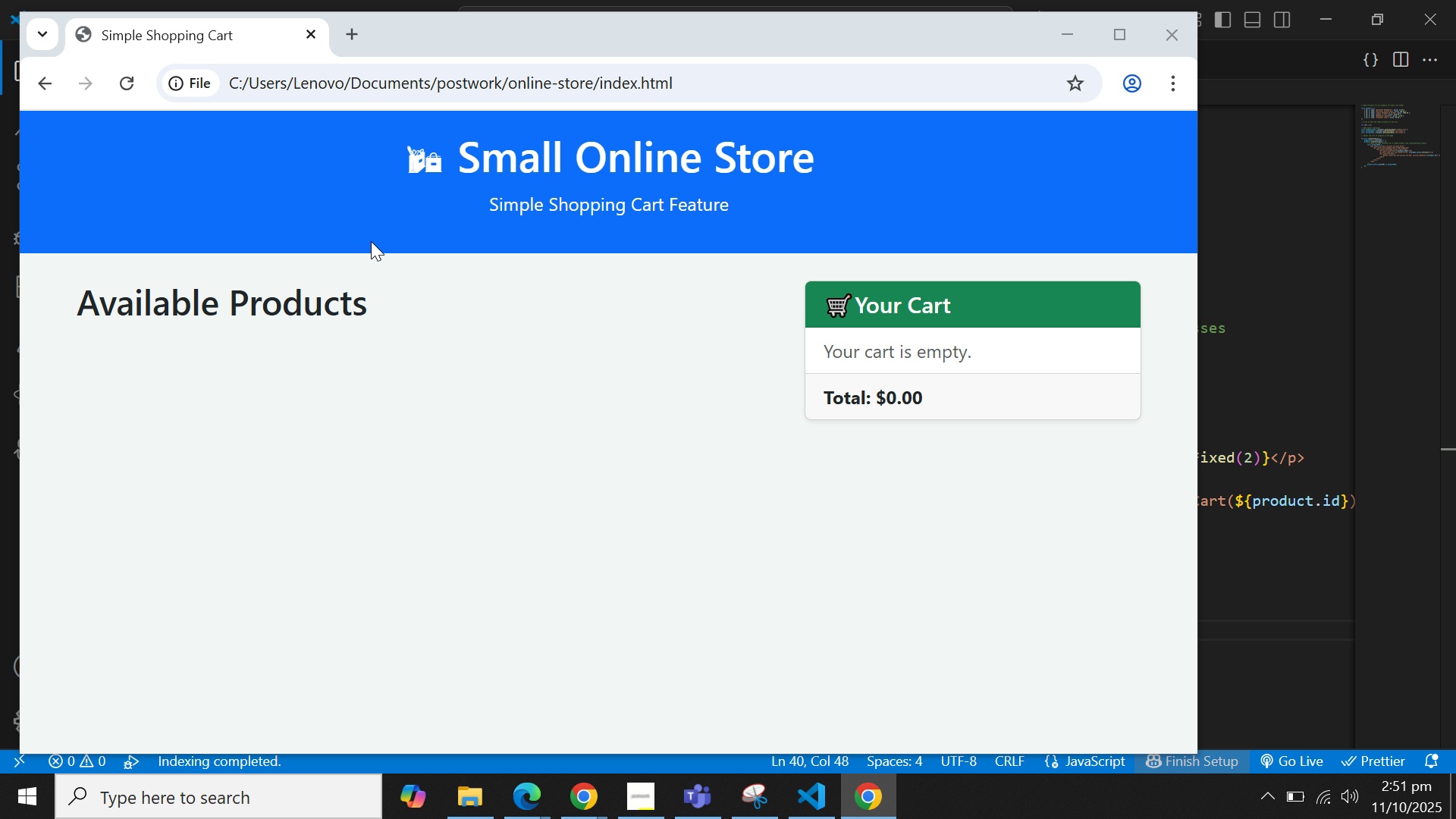 
key(Meta+Tab)
 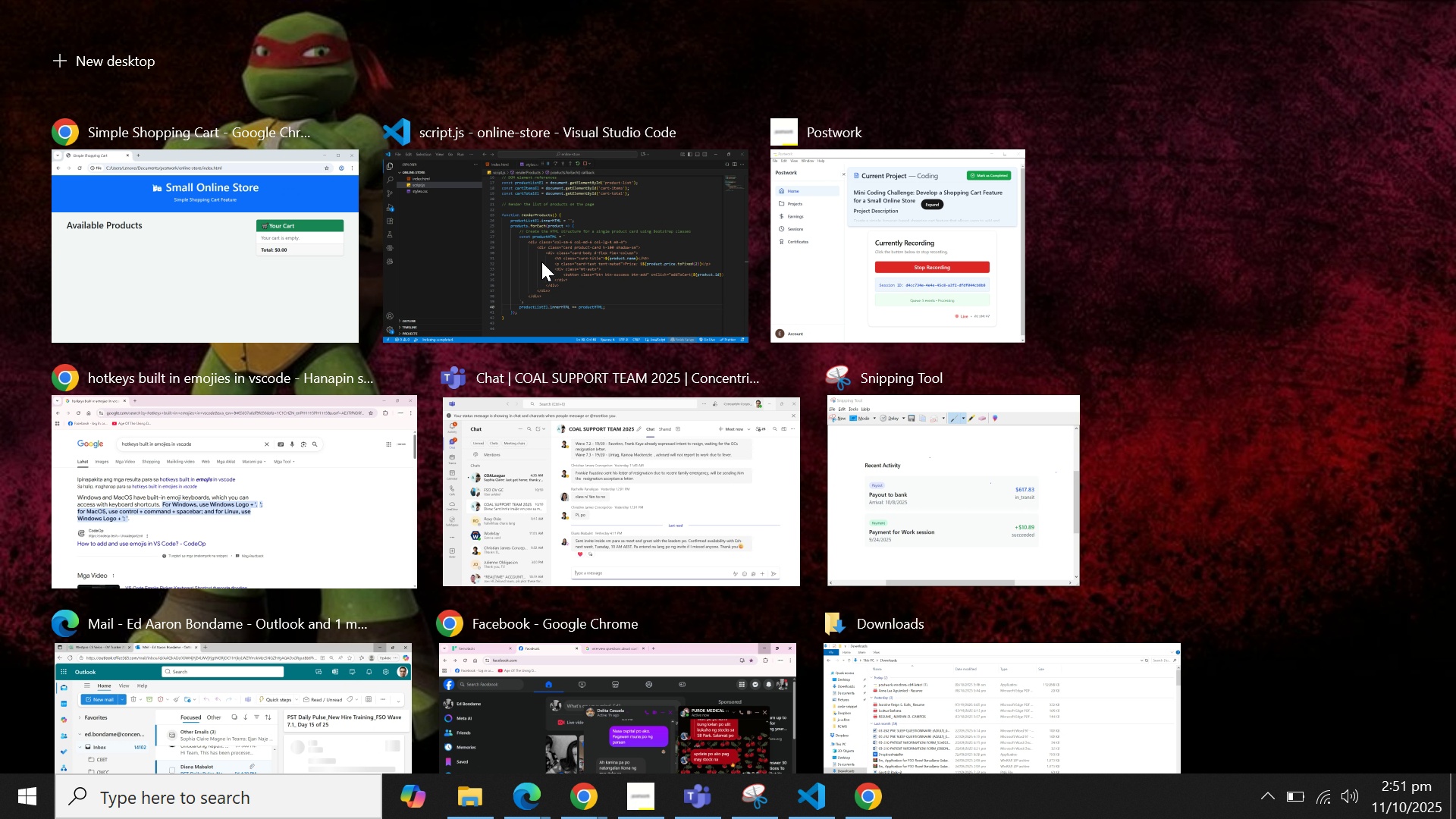 
left_click([541, 262])
 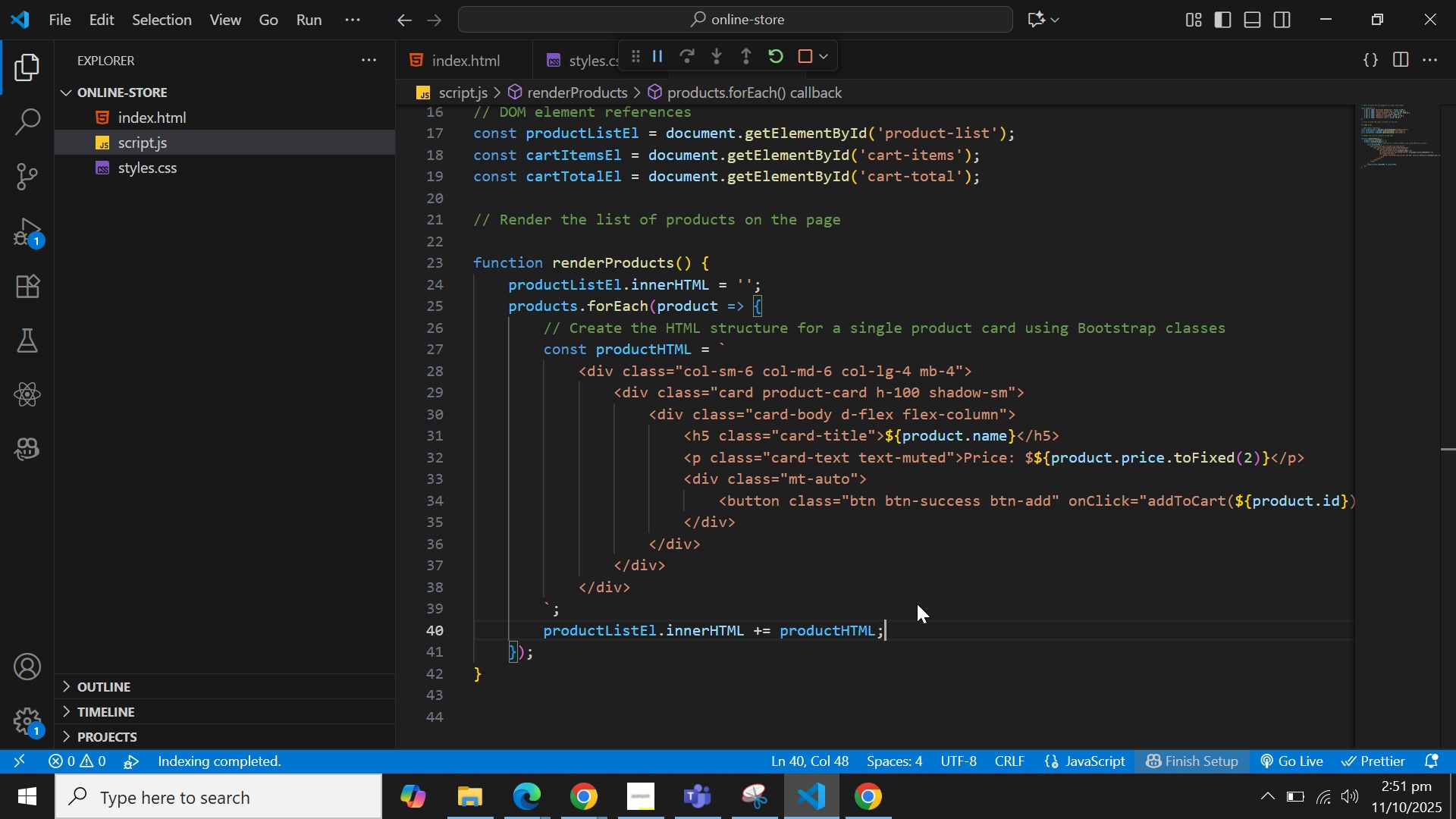 
left_click([919, 615])
 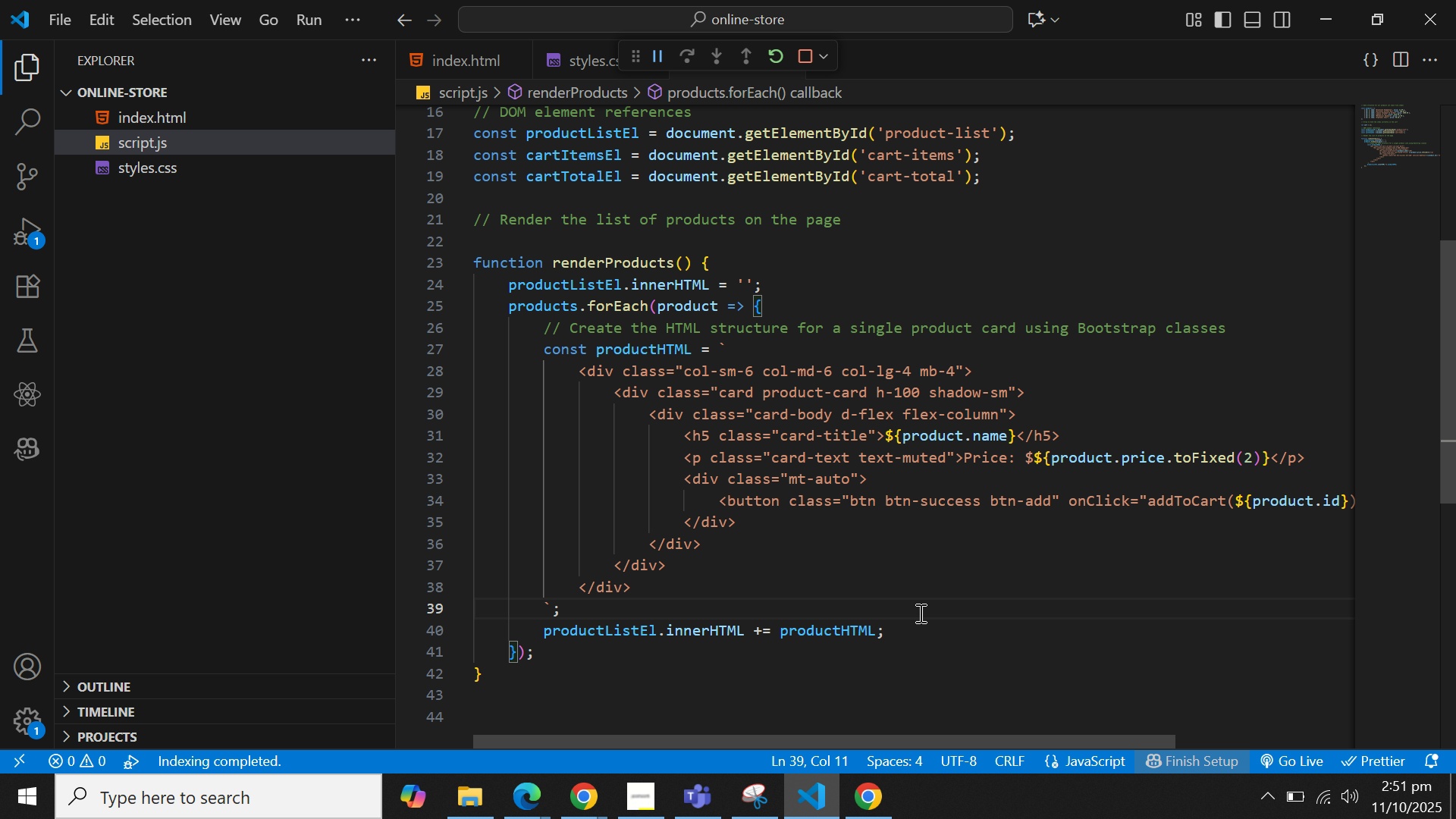 
key(Control+S)
 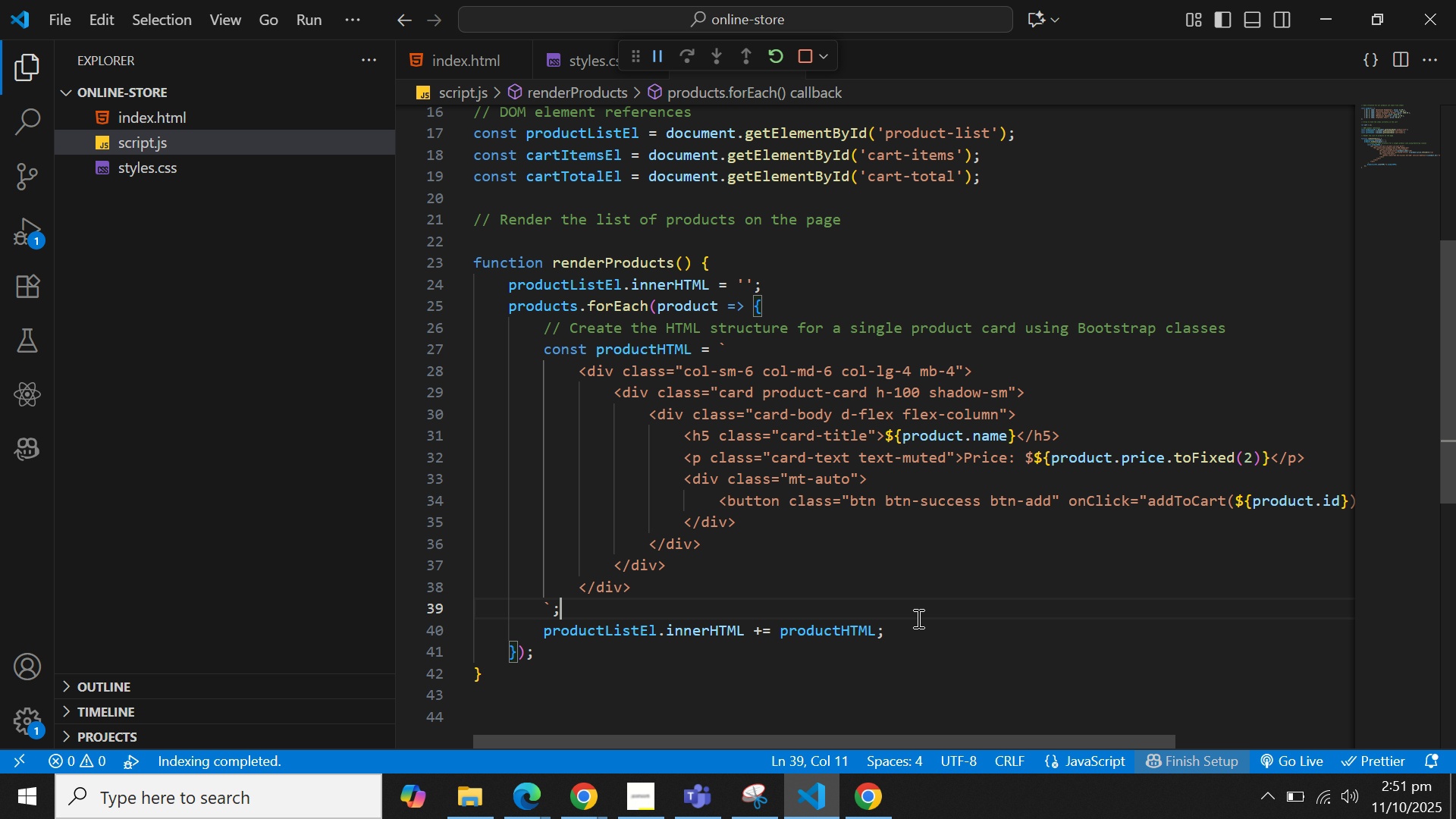 
scroll: coordinate [918, 616], scroll_direction: down, amount: 1.0
 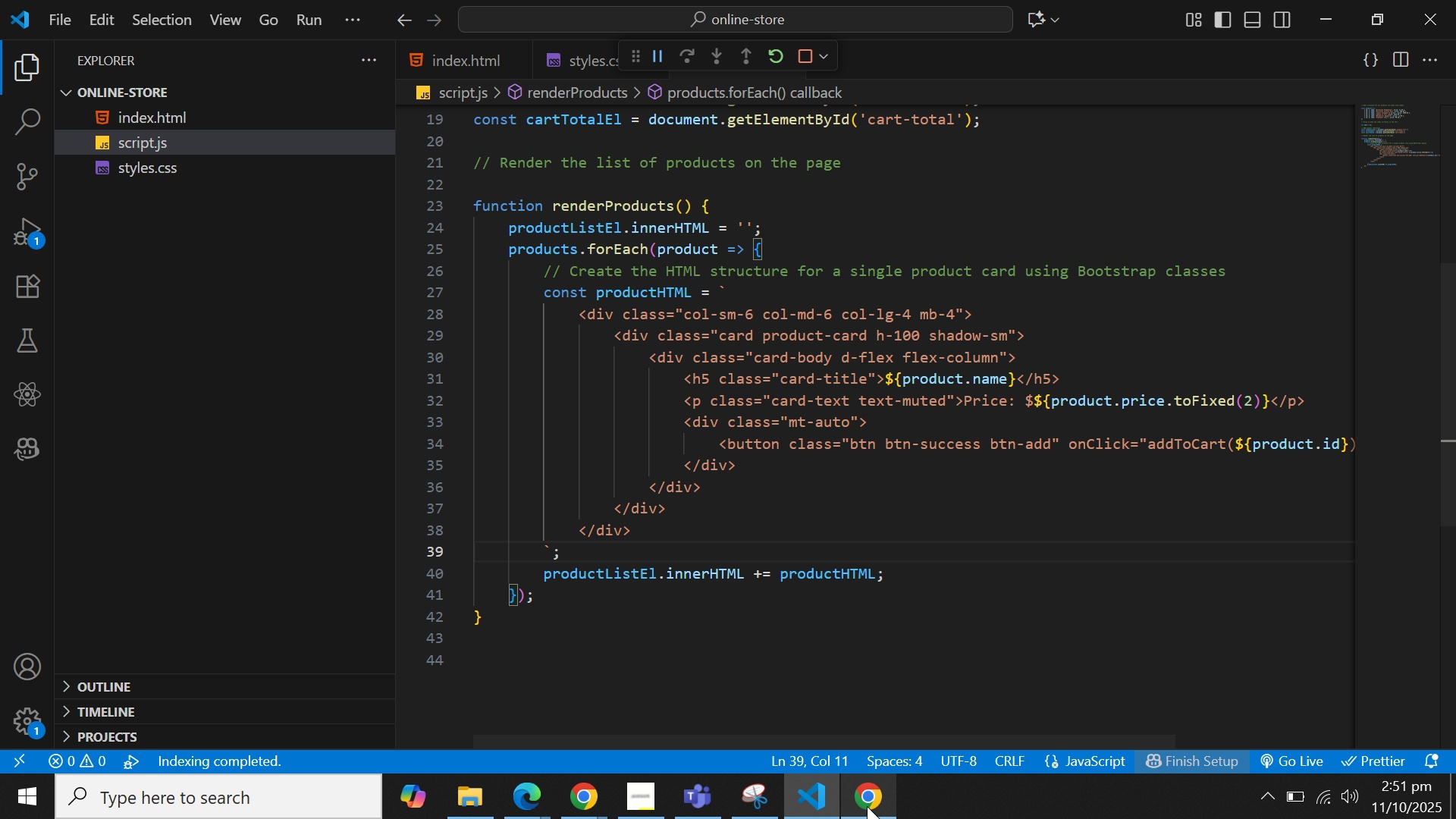 
left_click([867, 806])
 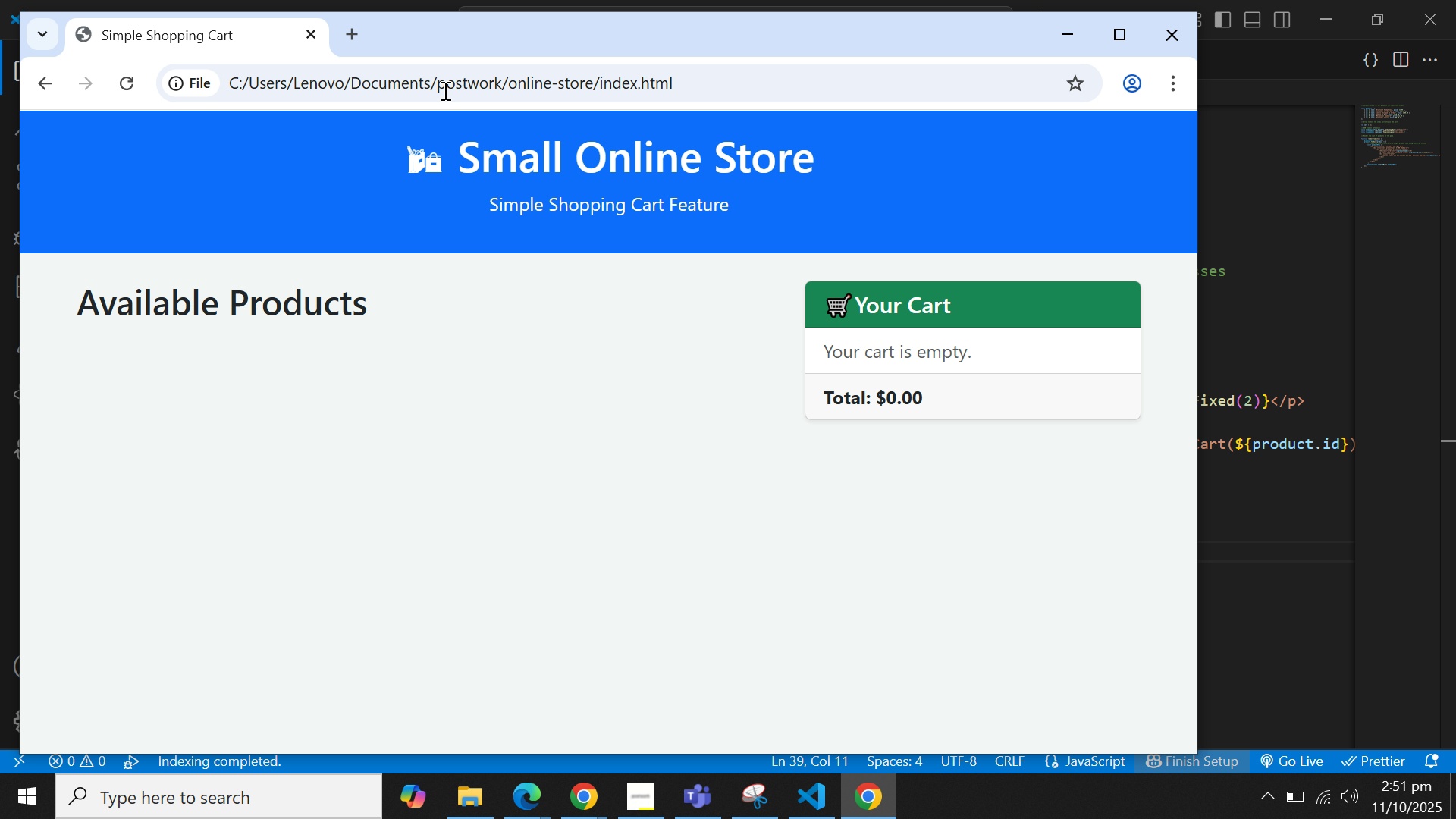 
left_click([448, 89])
 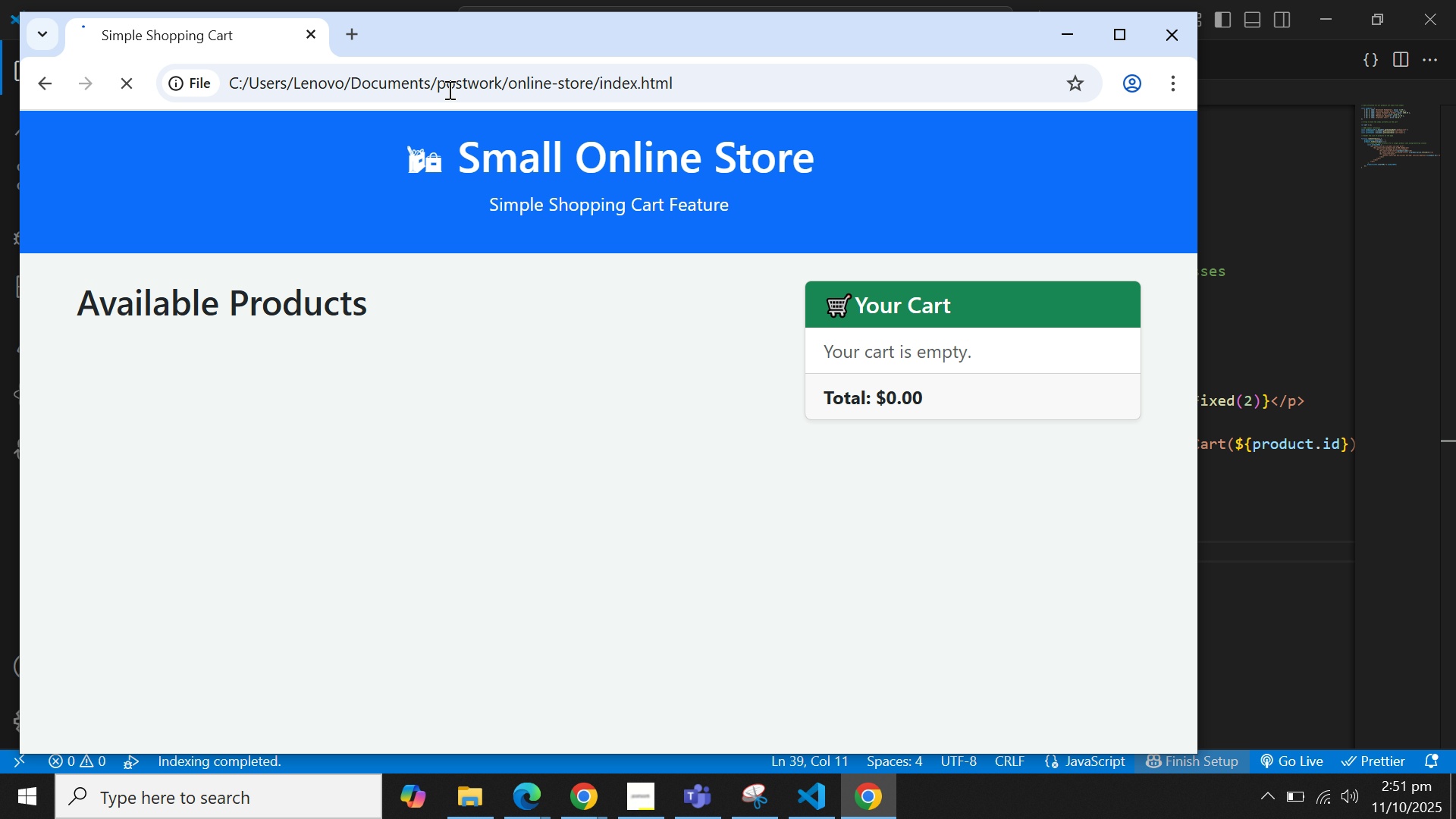 
key(Enter)
 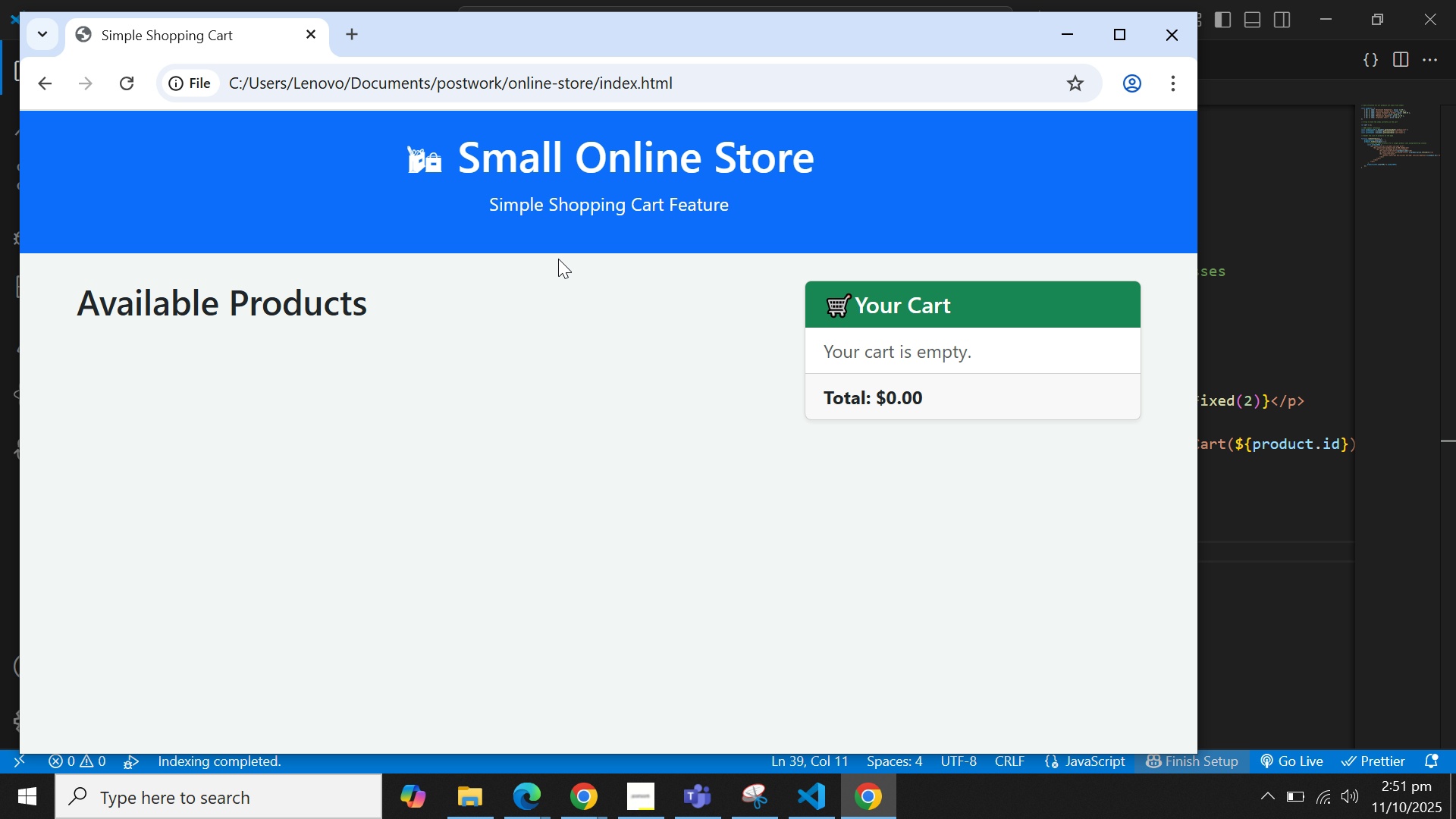 
left_click([541, 331])
 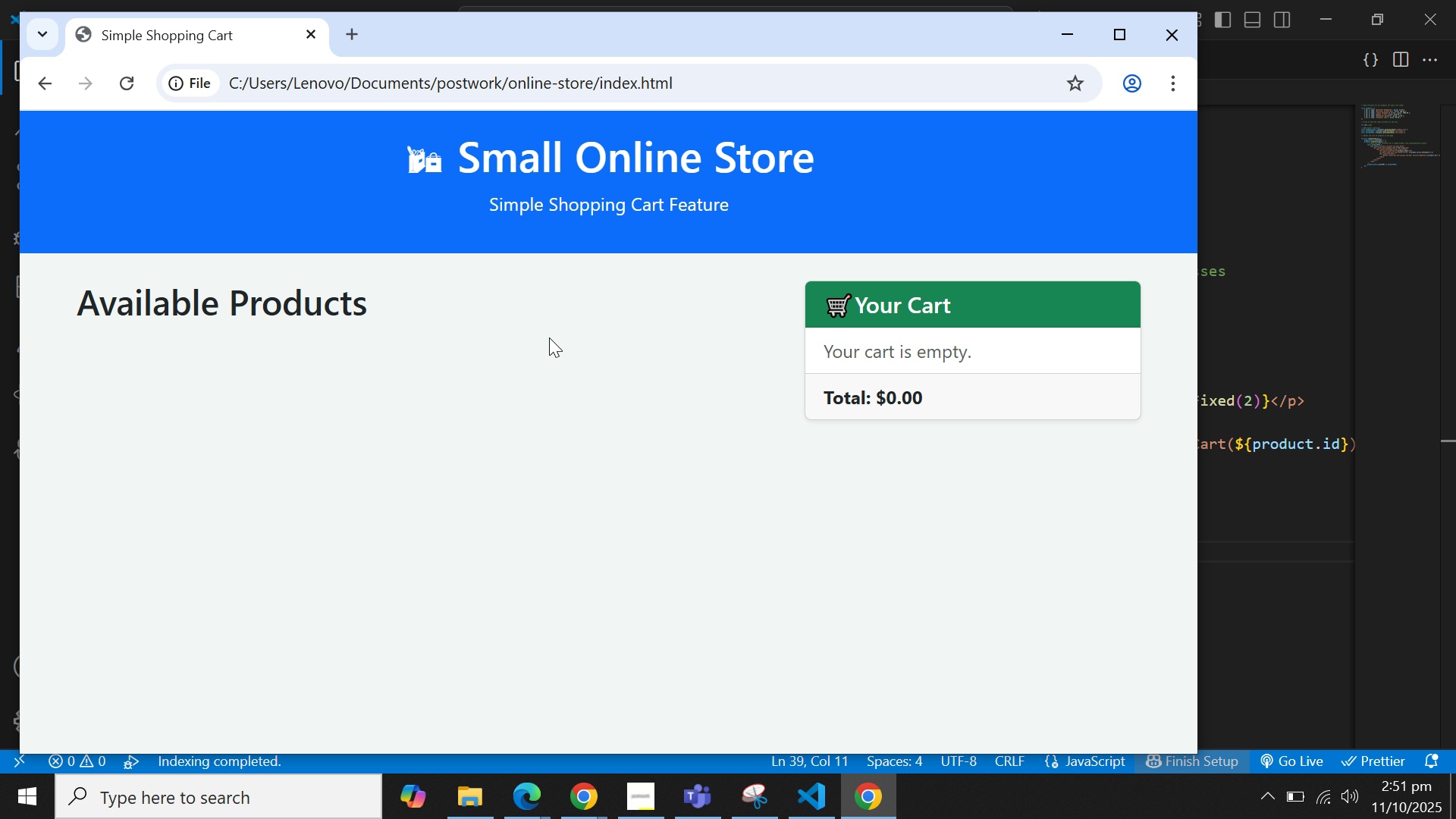 
scroll: coordinate [536, 347], scroll_direction: down, amount: 2.0
 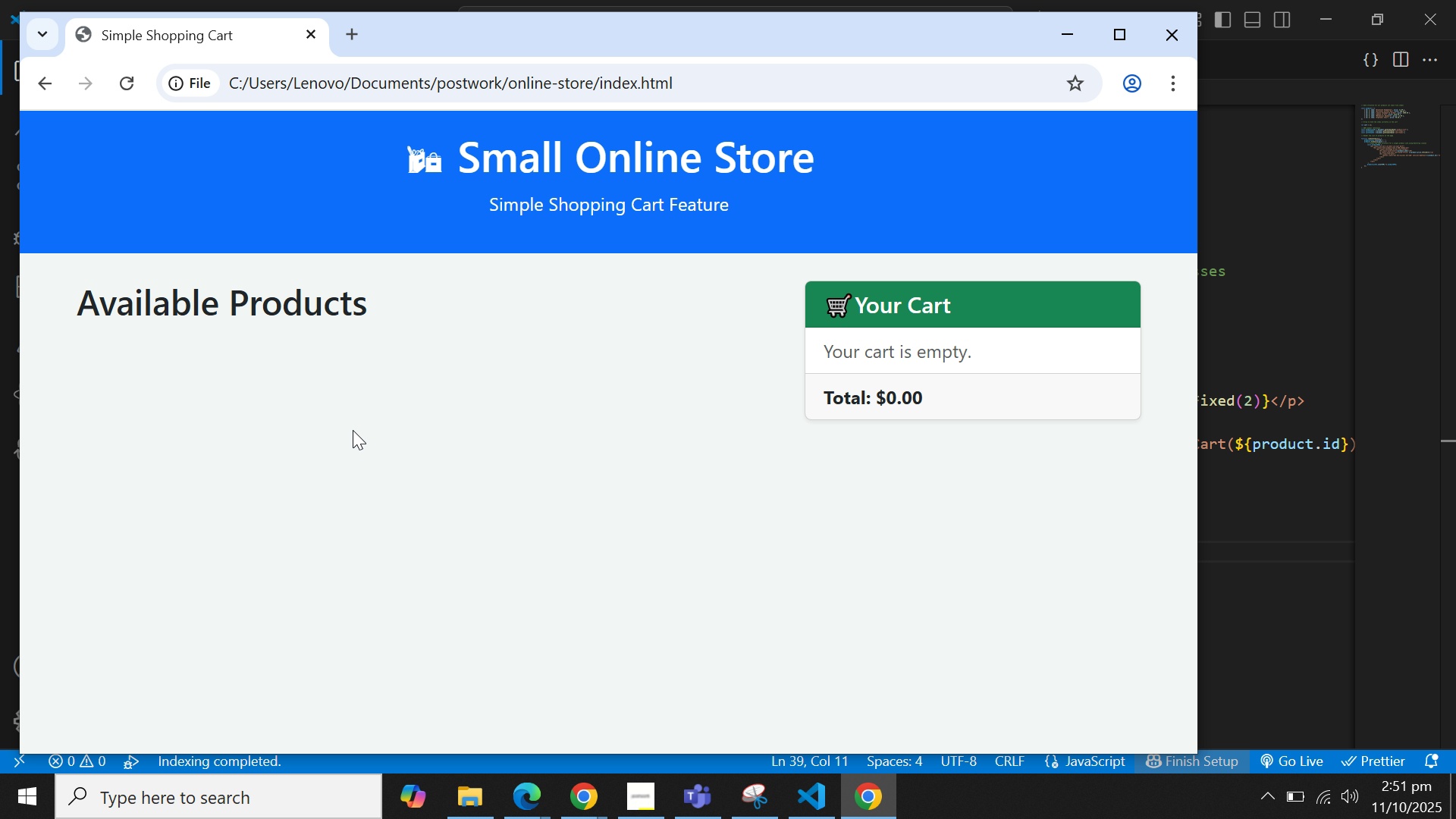 
double_click([358, 430])
 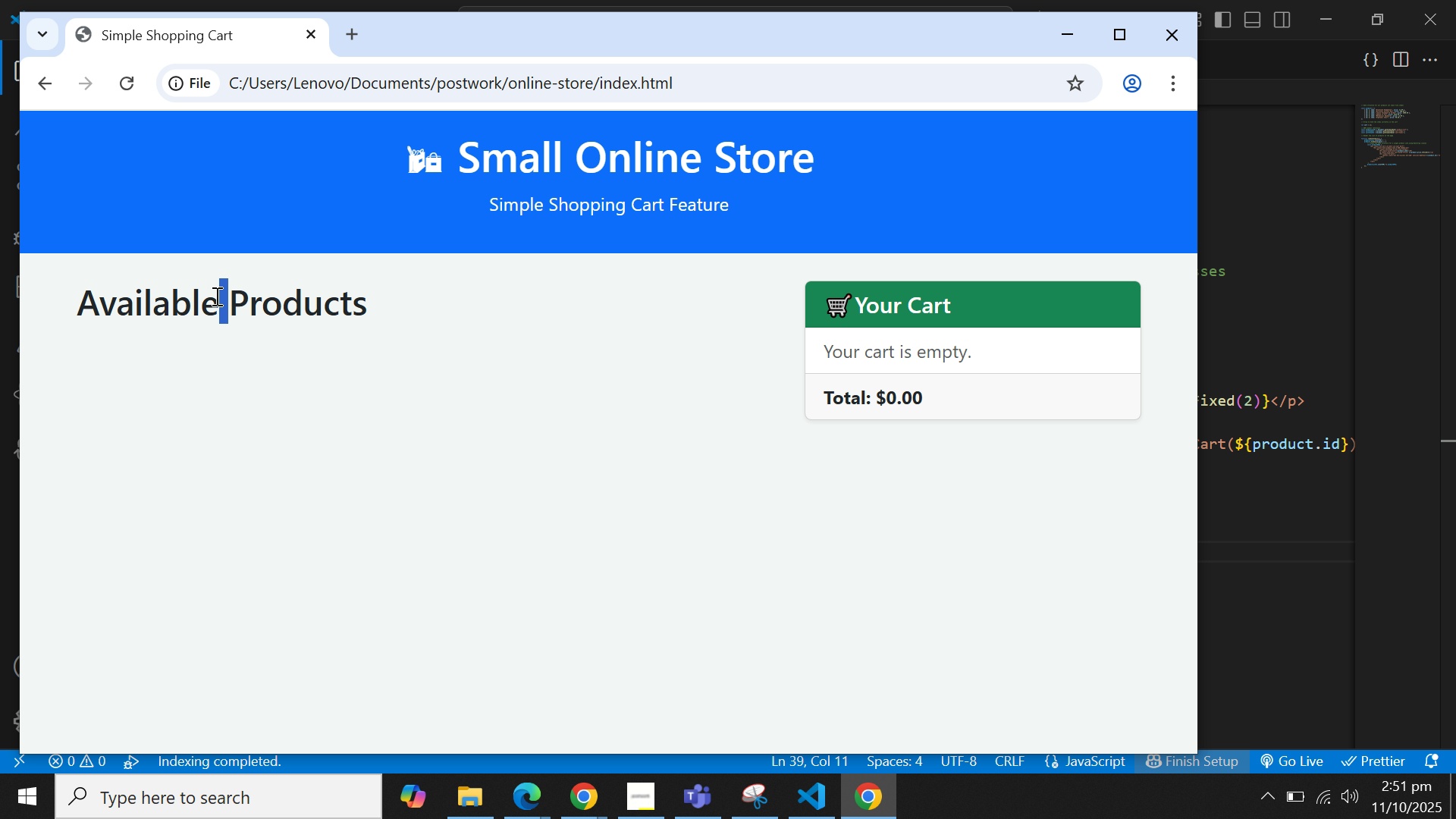 
triple_click([215, 296])
 